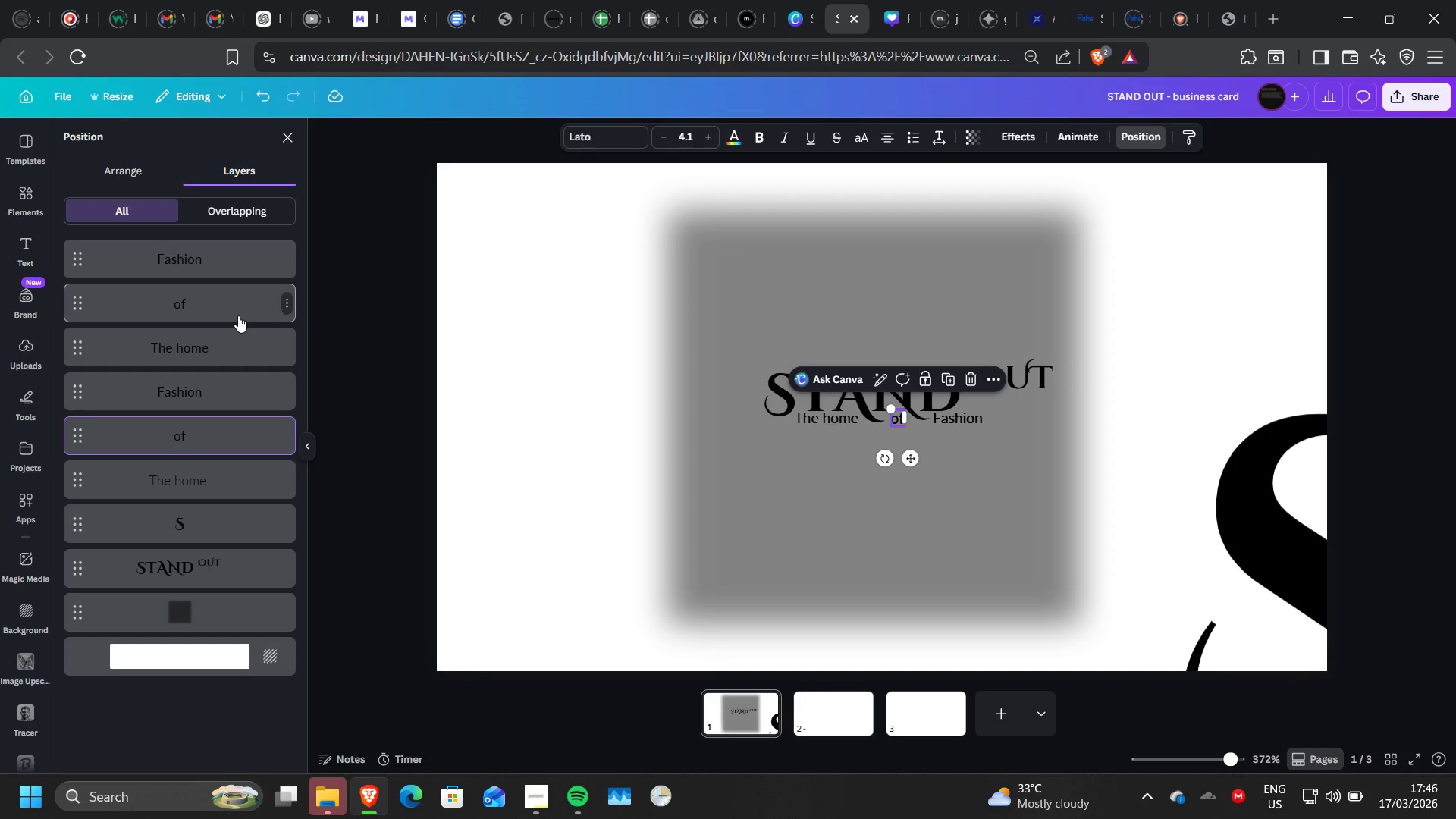 
hold_key(key=ControlLeft, duration=0.34)
 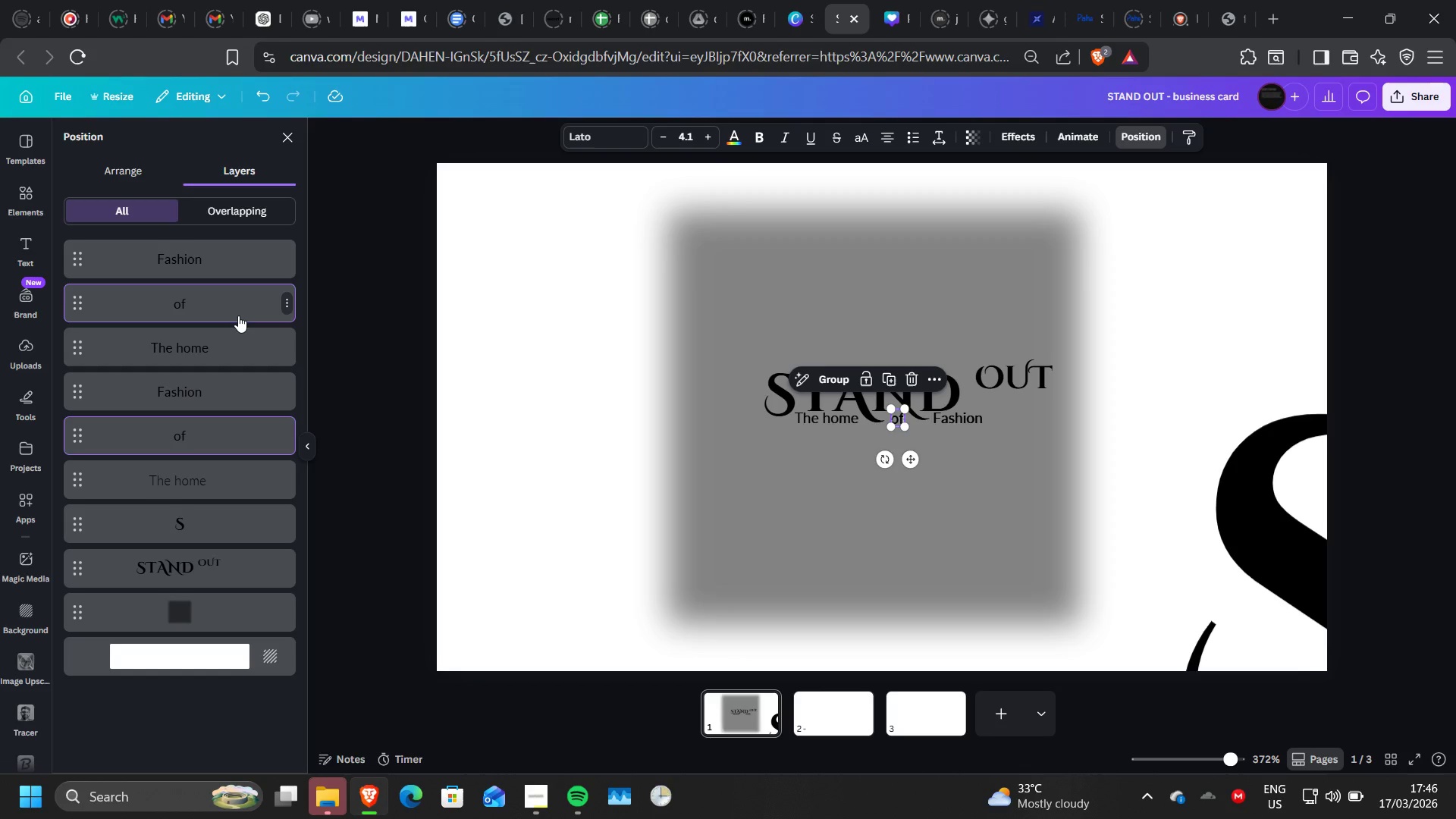 
hold_key(key=ControlLeft, duration=1.51)
left_click([834, 388])
 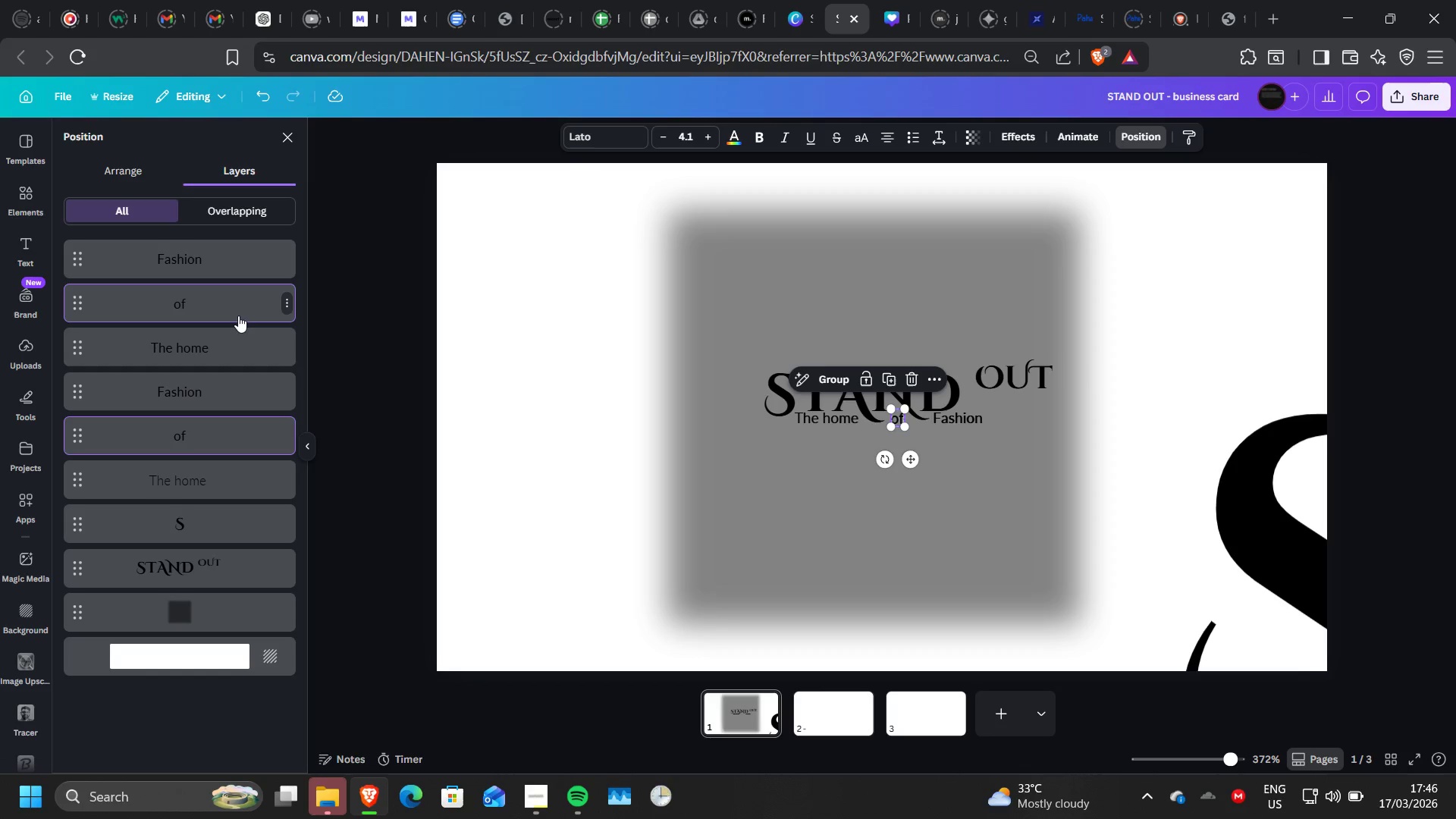 
hold_key(key=ControlLeft, duration=1.5)
 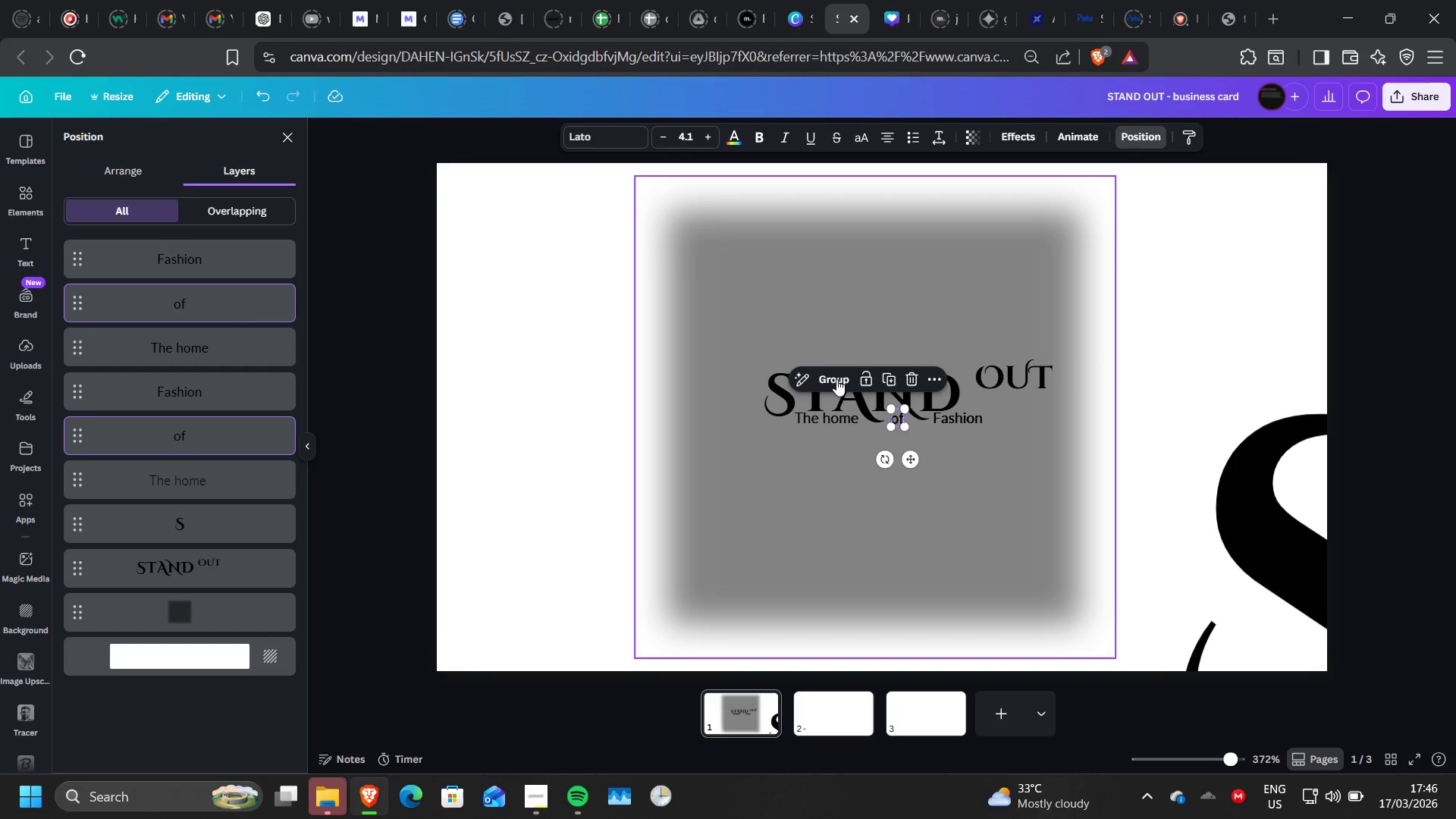 
hold_key(key=ControlLeft, duration=1.0)
 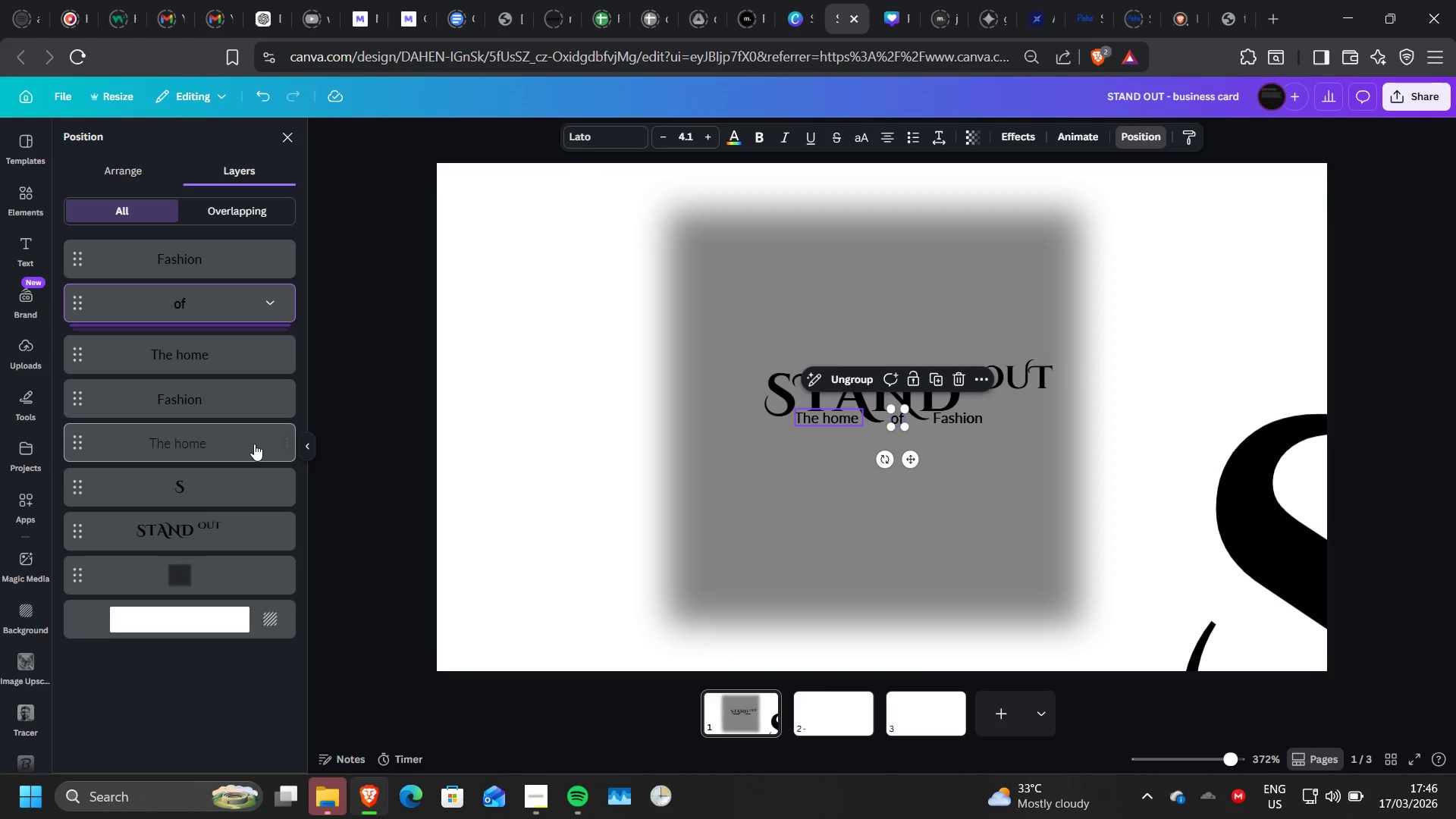 
left_click([232, 369])
 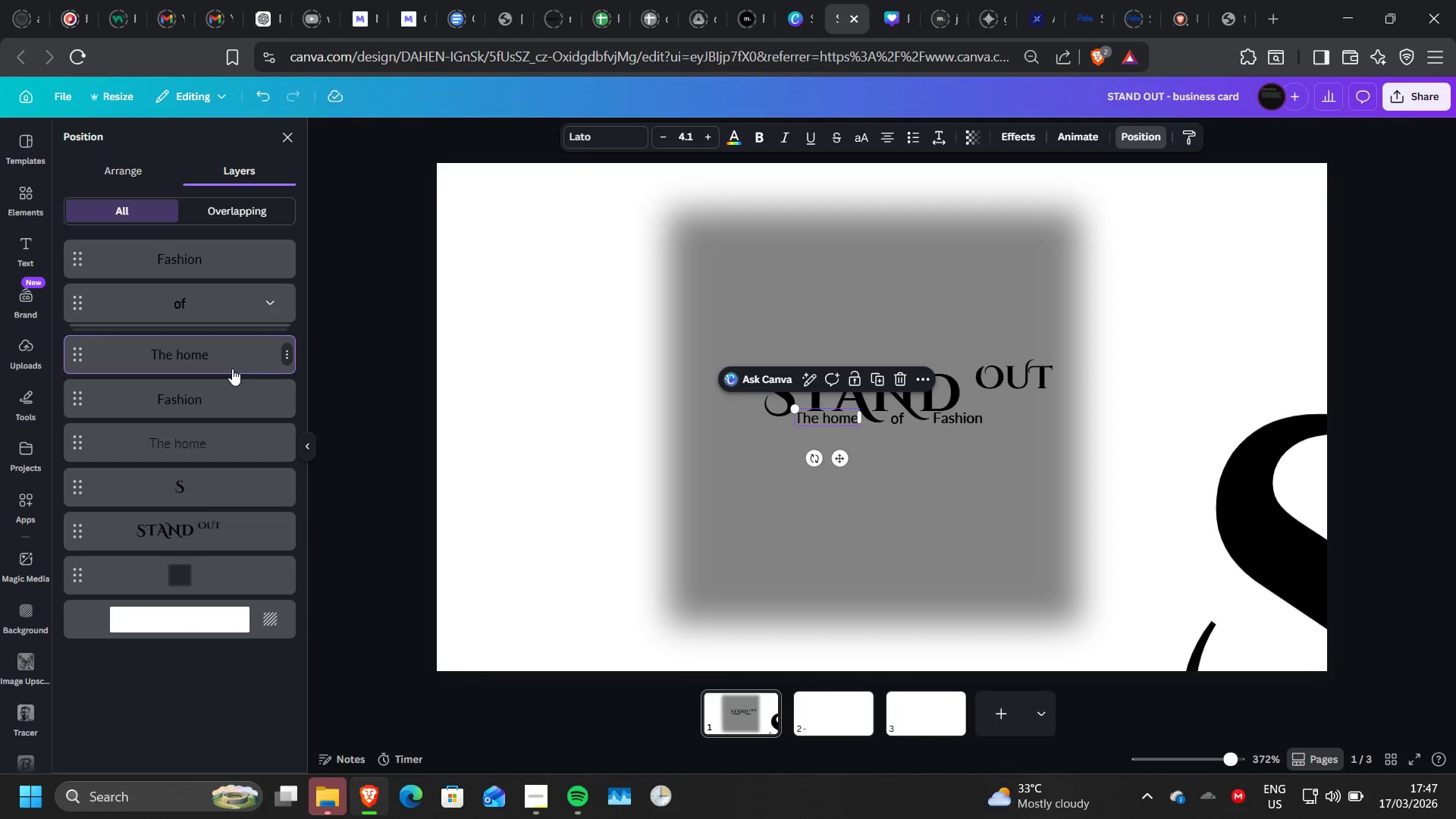 
hold_key(key=ControlLeft, duration=1.5)
left_click([221, 431])
 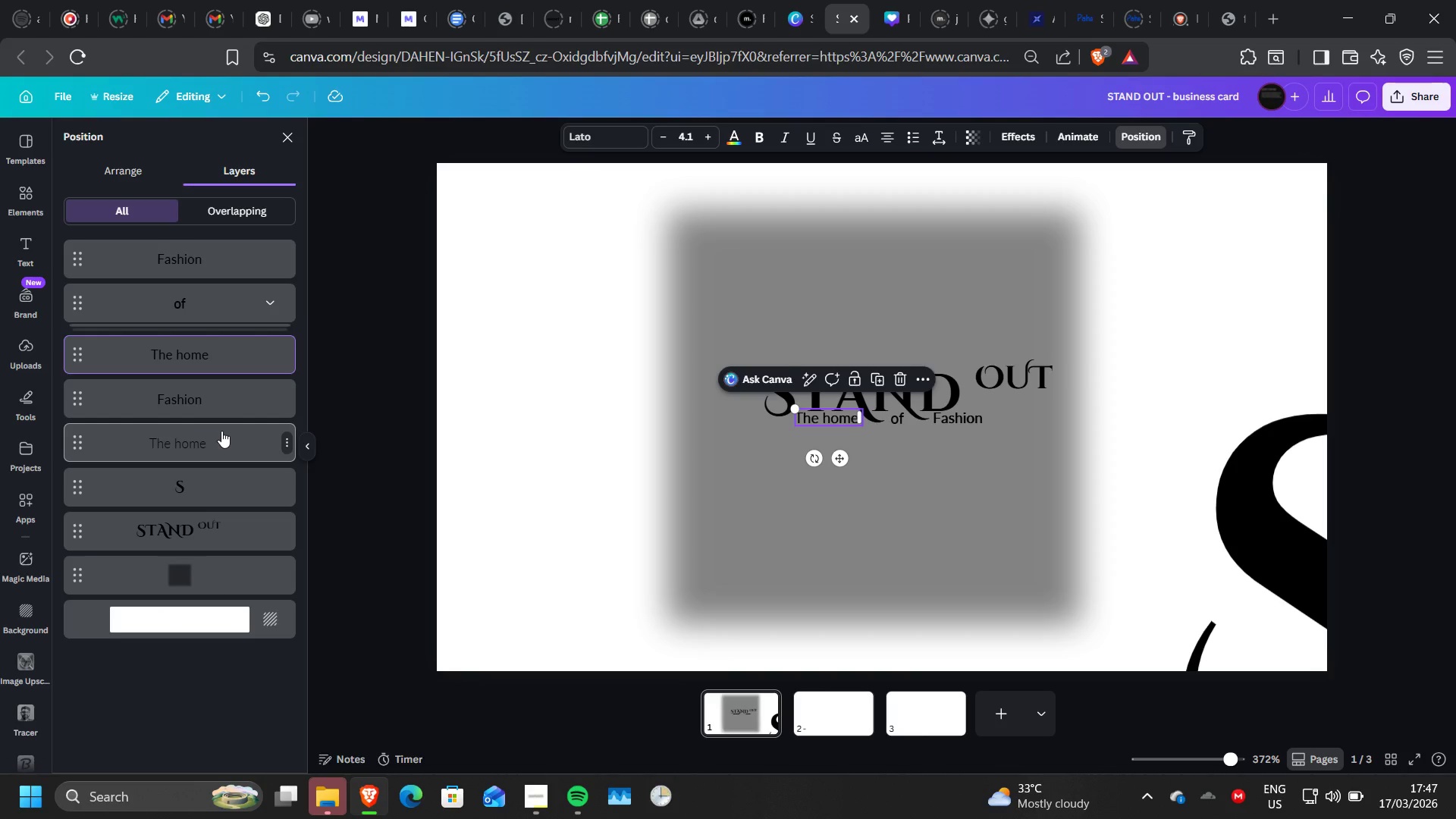 
hold_key(key=ControlLeft, duration=0.61)
 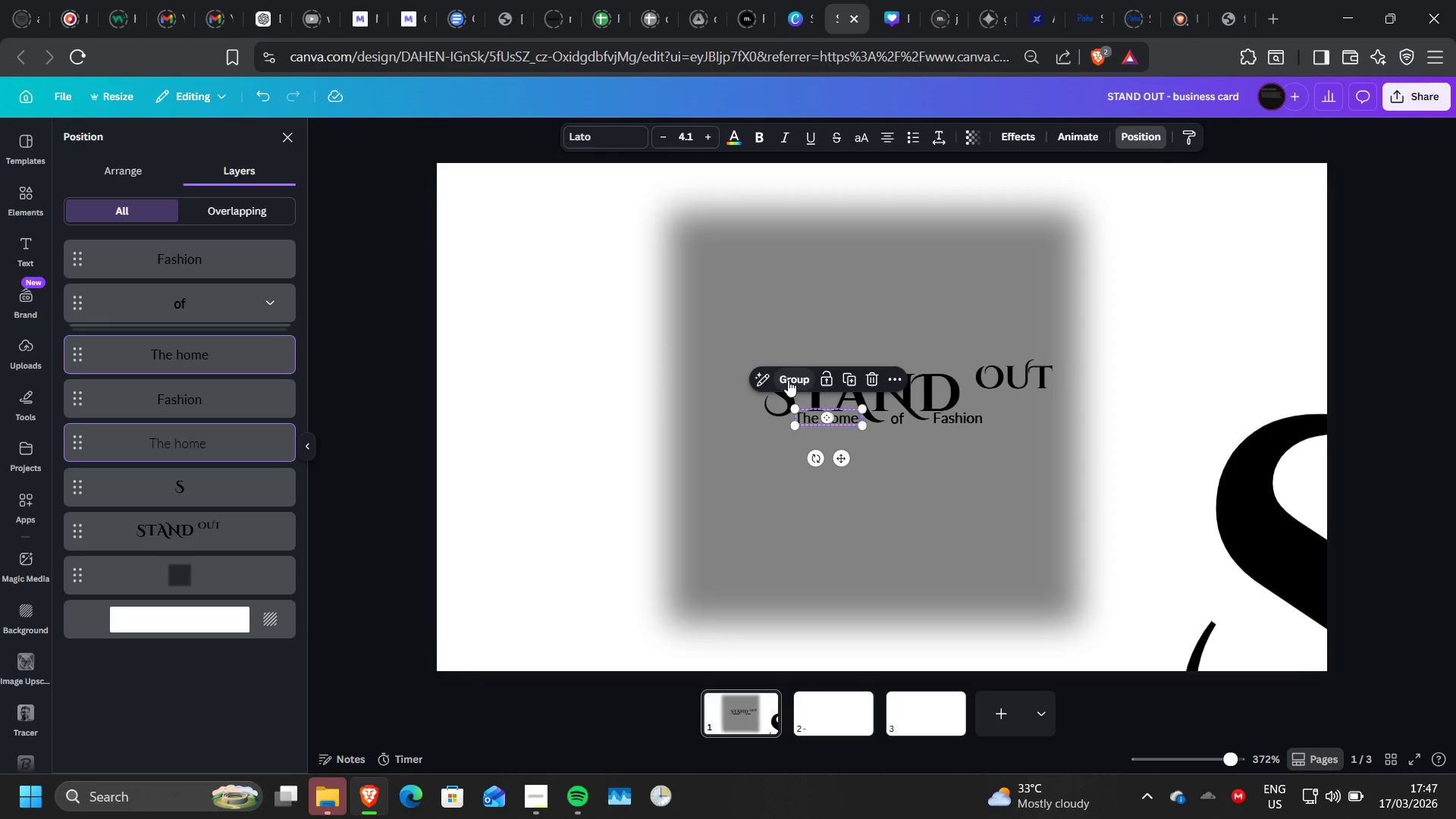 
left_click([788, 380])
 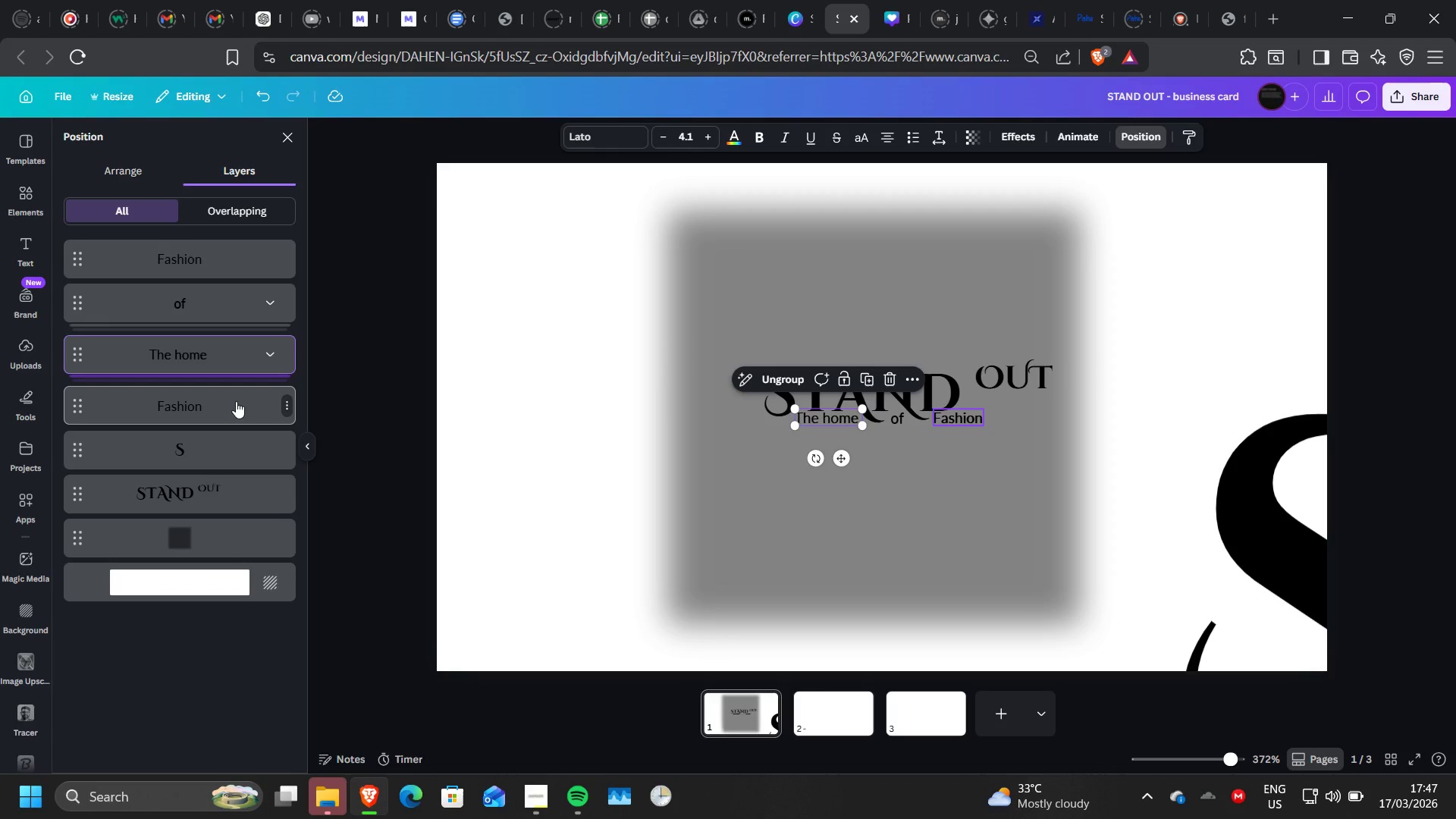 
left_click([236, 401])
 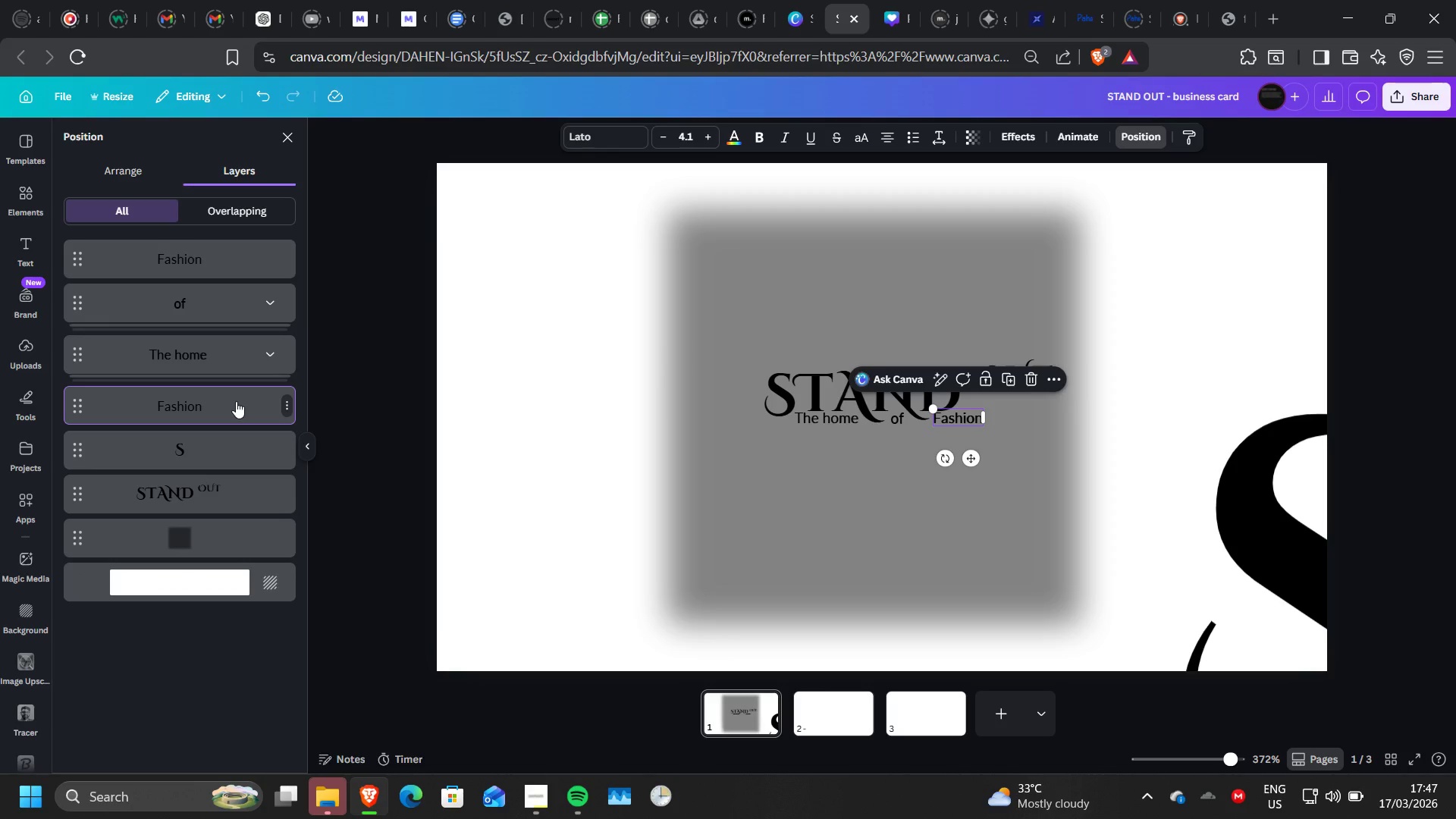 
hold_key(key=ControlLeft, duration=1.5)
 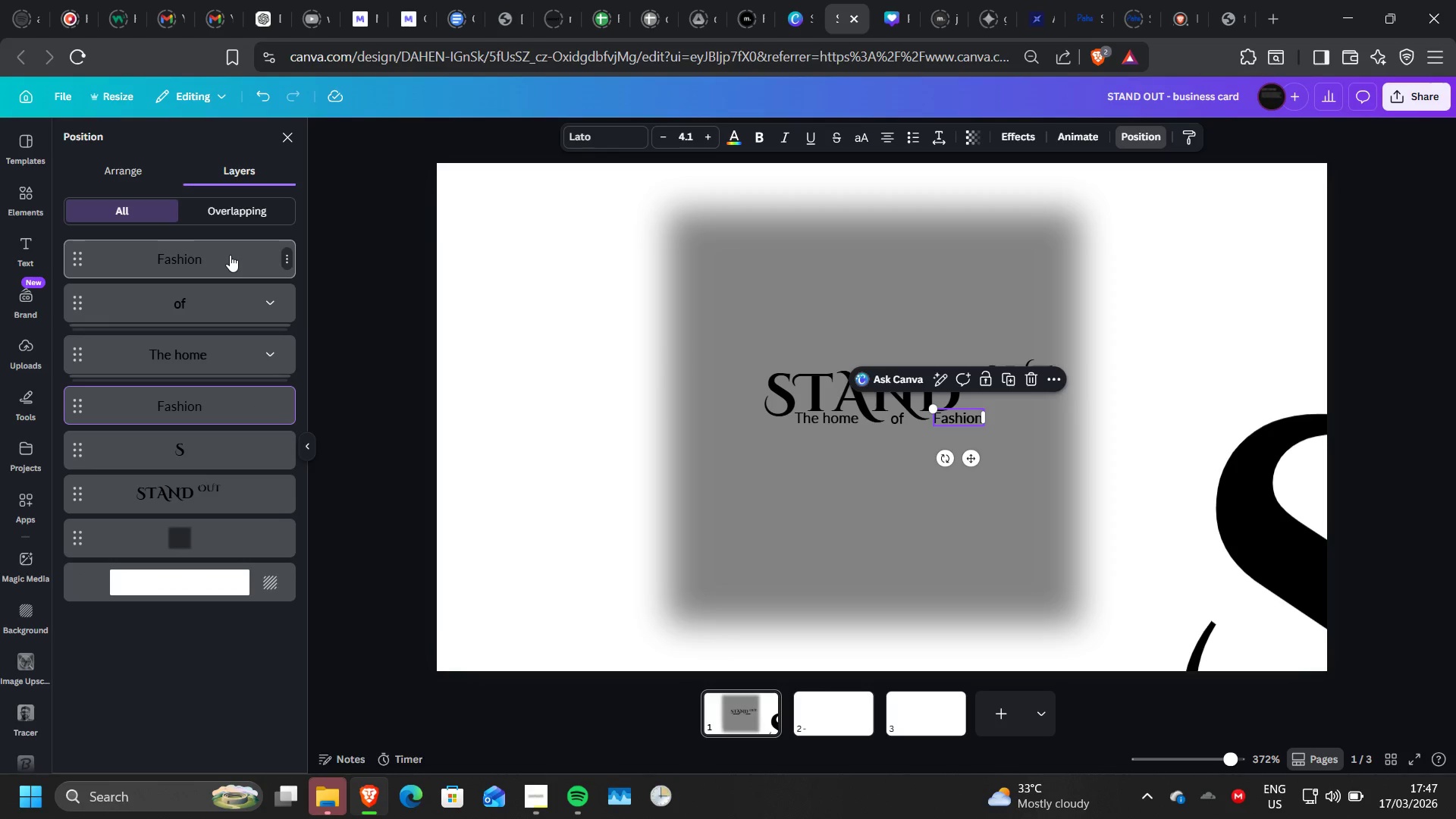 
hold_key(key=ControlLeft, duration=1.5)
left_click([230, 255])
 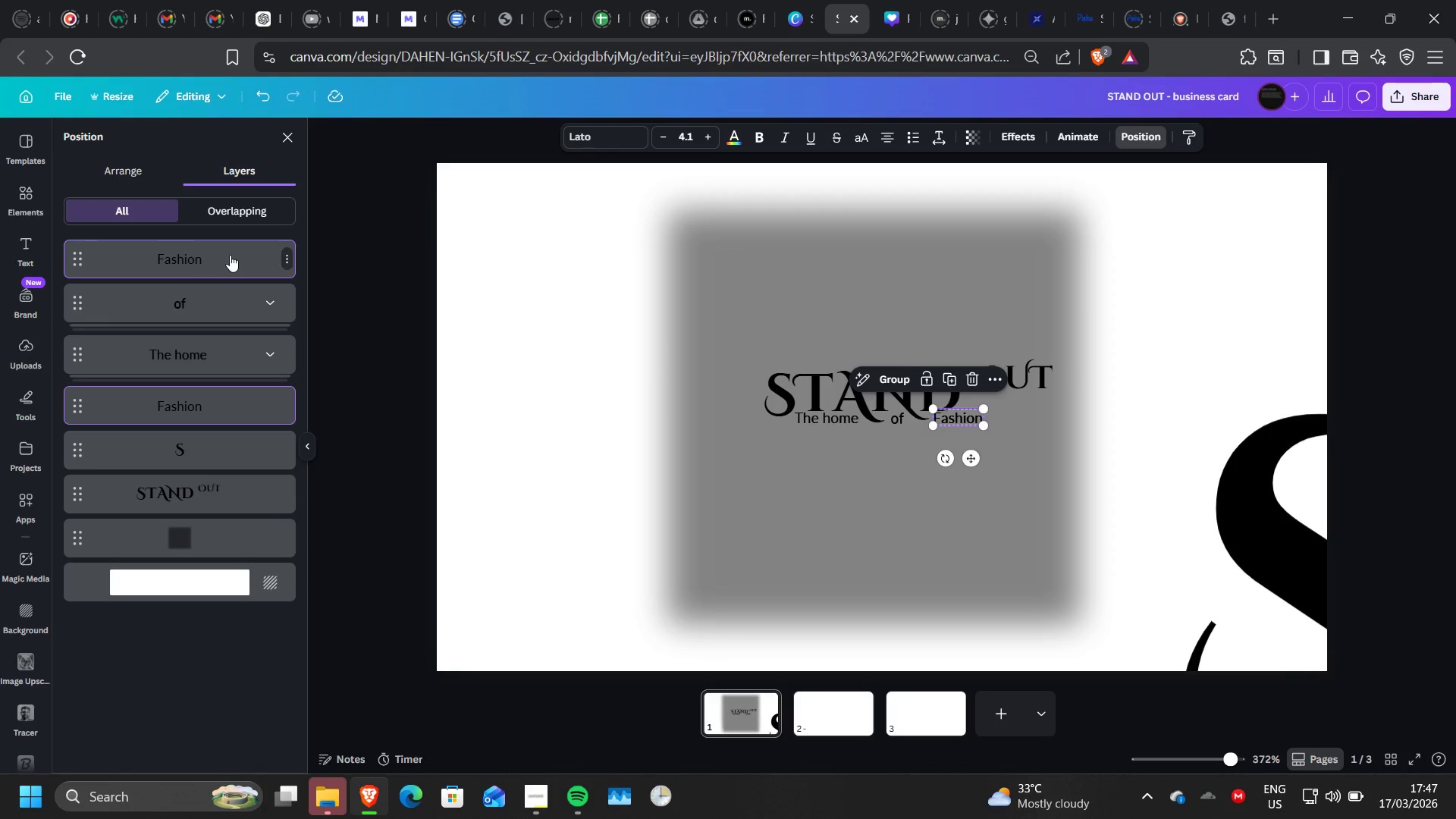 
hold_key(key=ControlLeft, duration=0.36)
 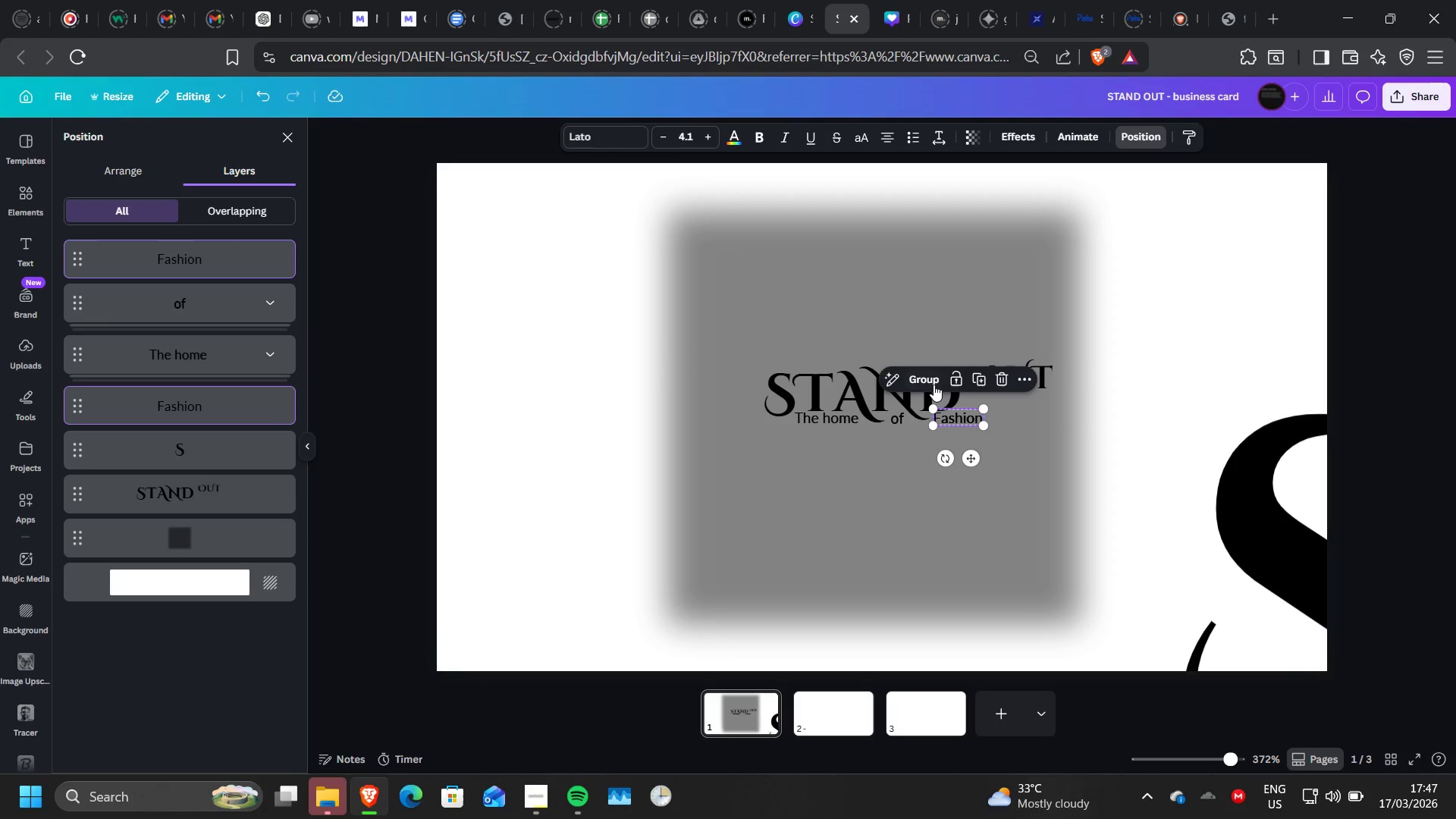 
left_click([925, 381])
 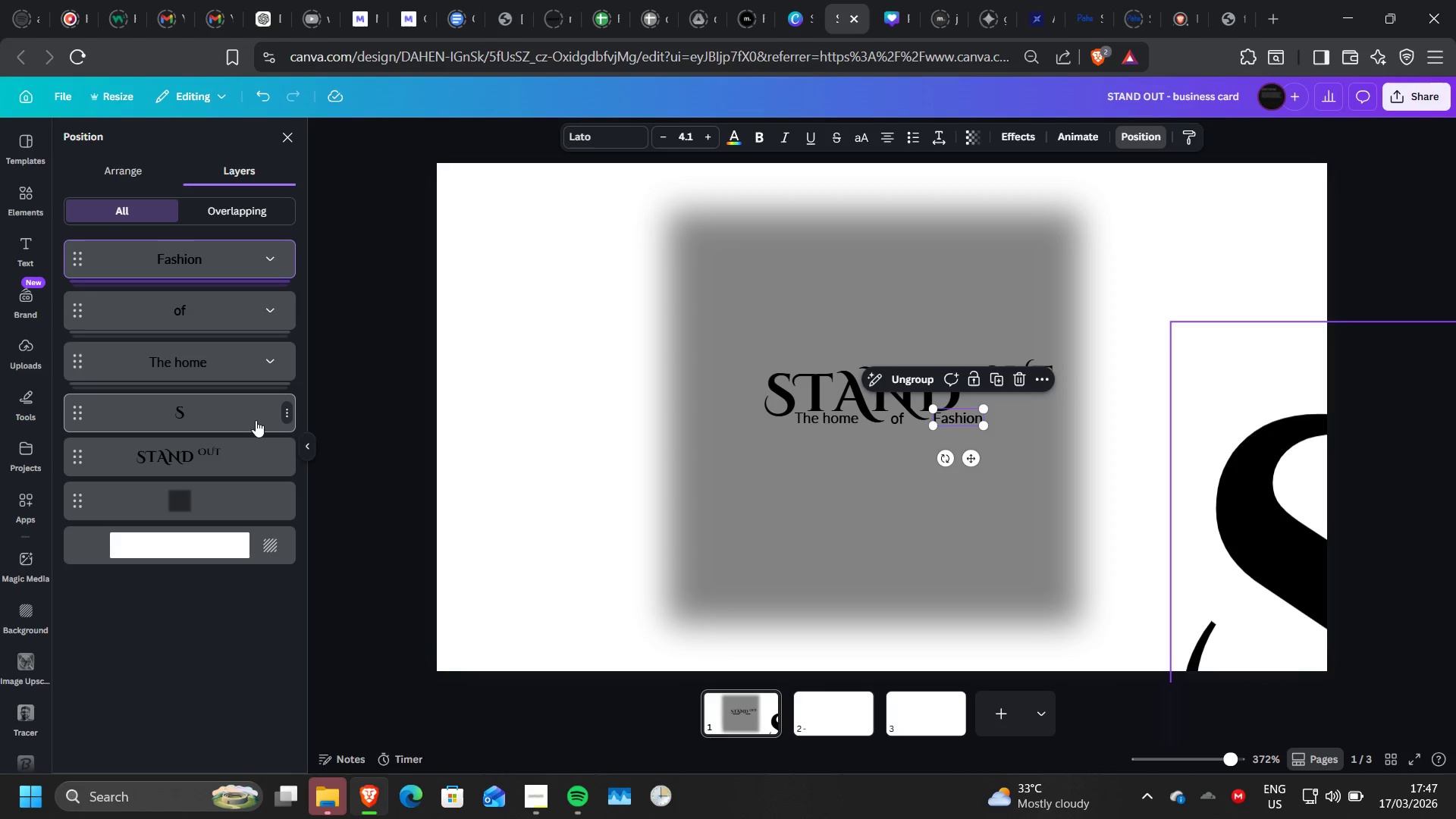 
wait(18.97)
 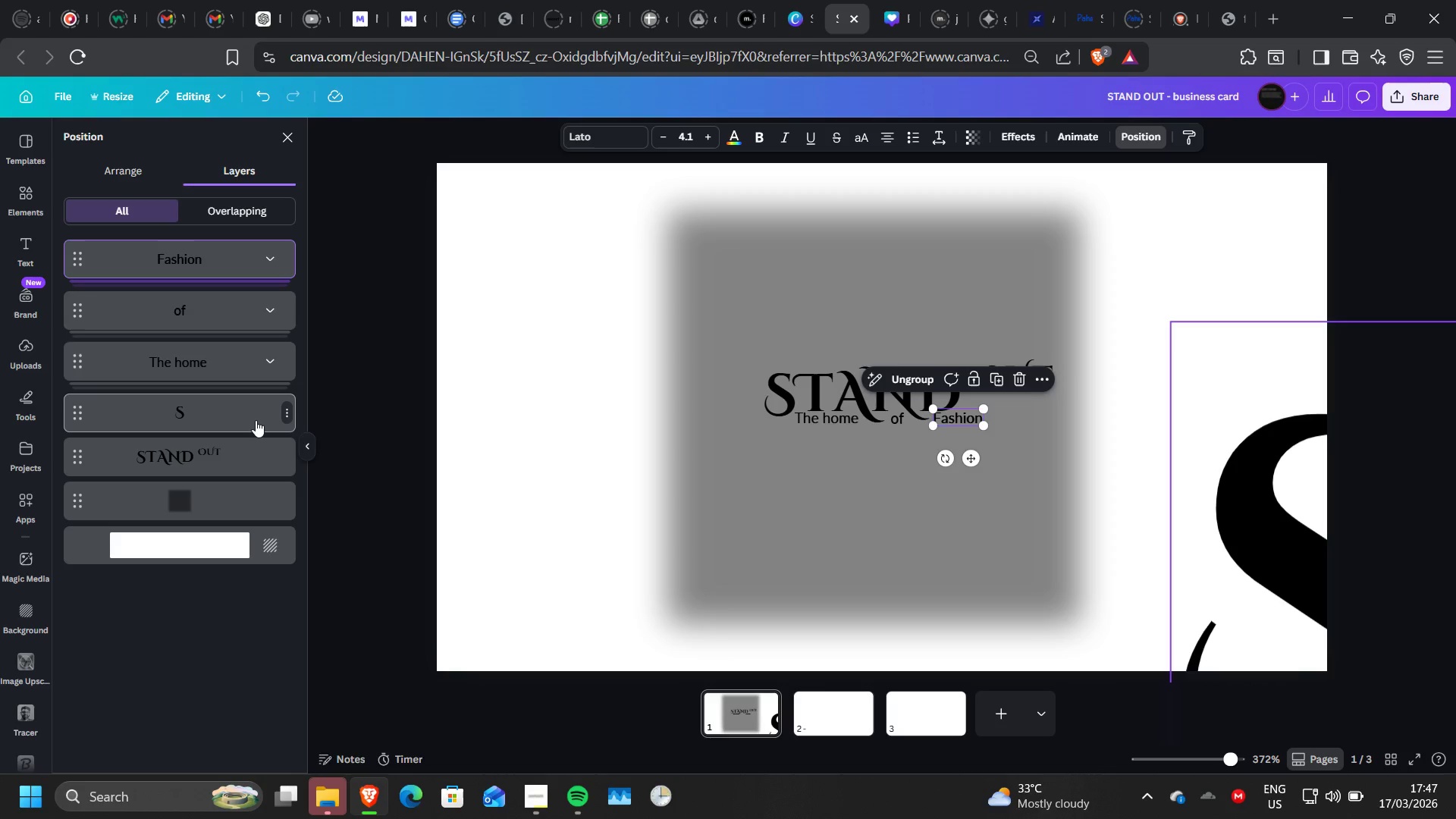 
left_click([1180, 19])
 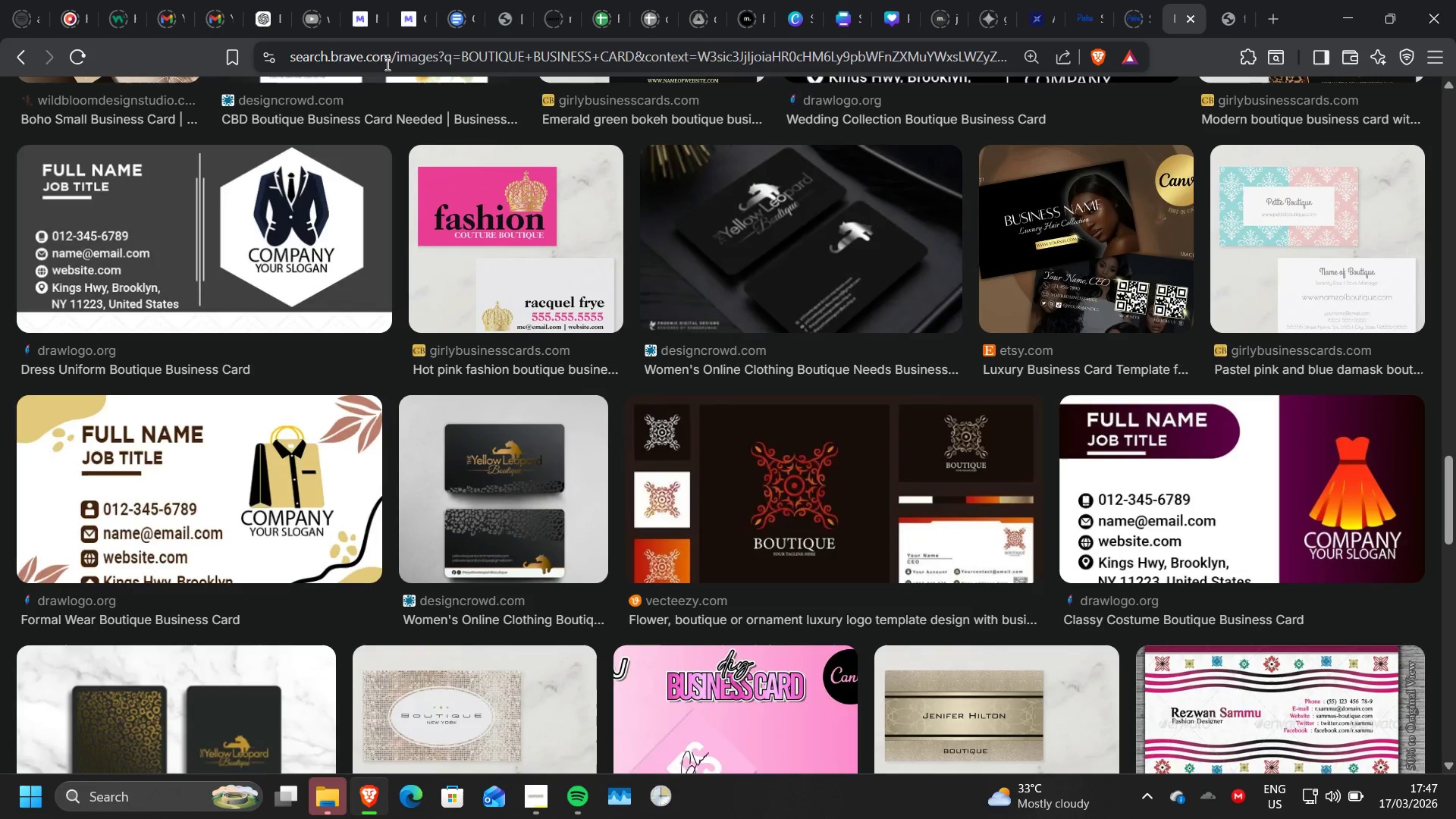 
double_click([386, 63])
 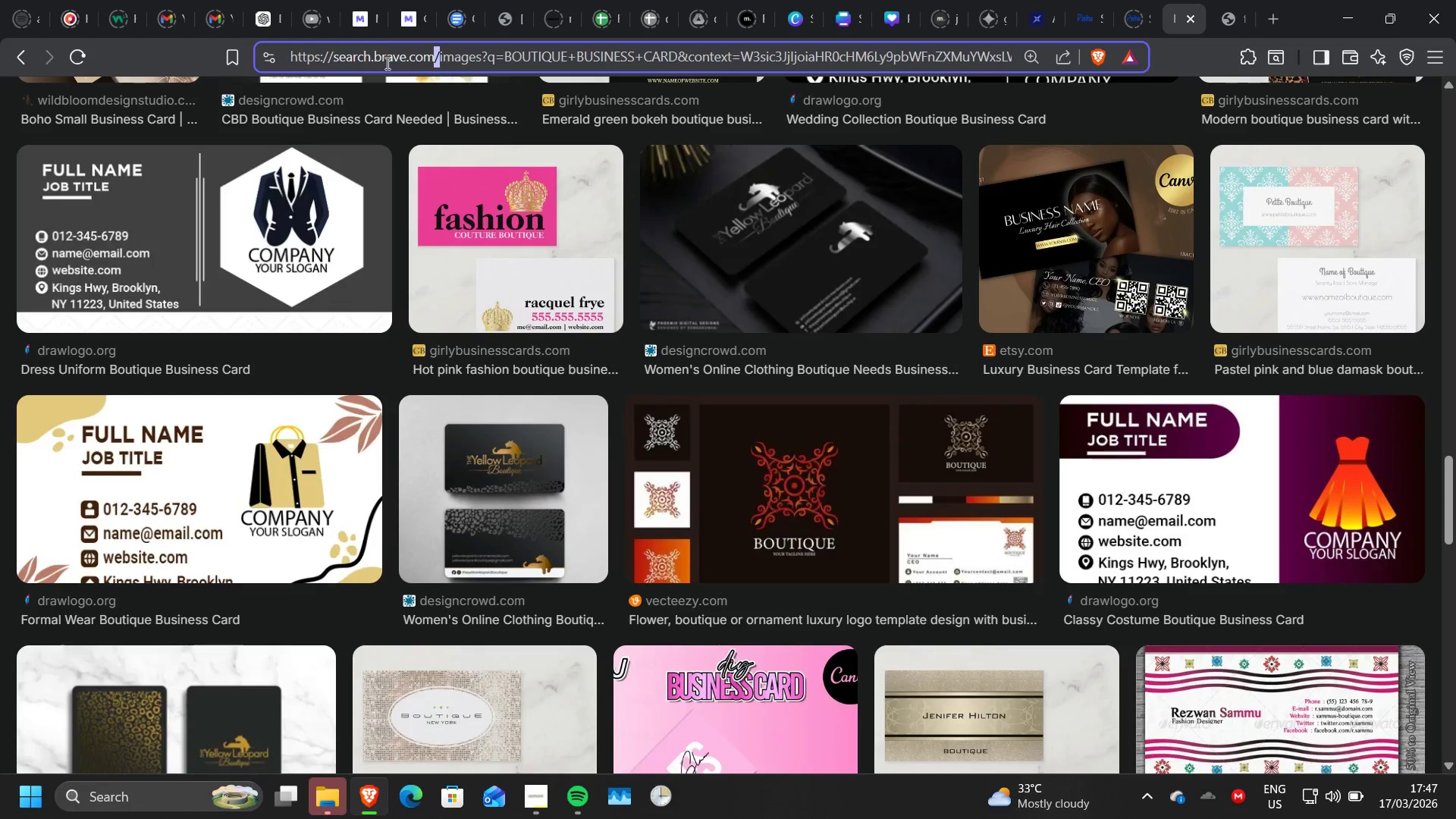 
left_click([386, 63])
 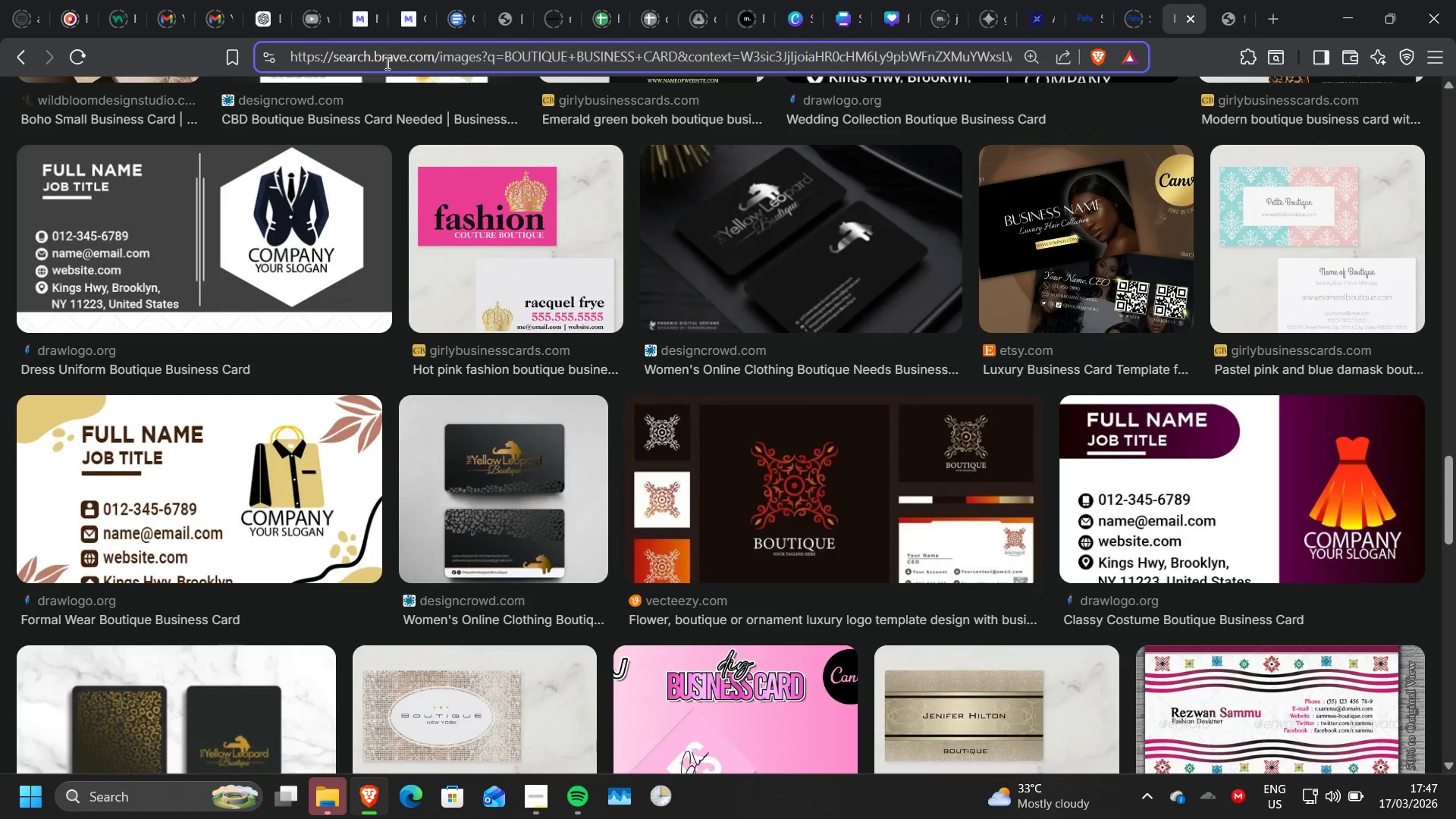 
double_click([386, 63])
 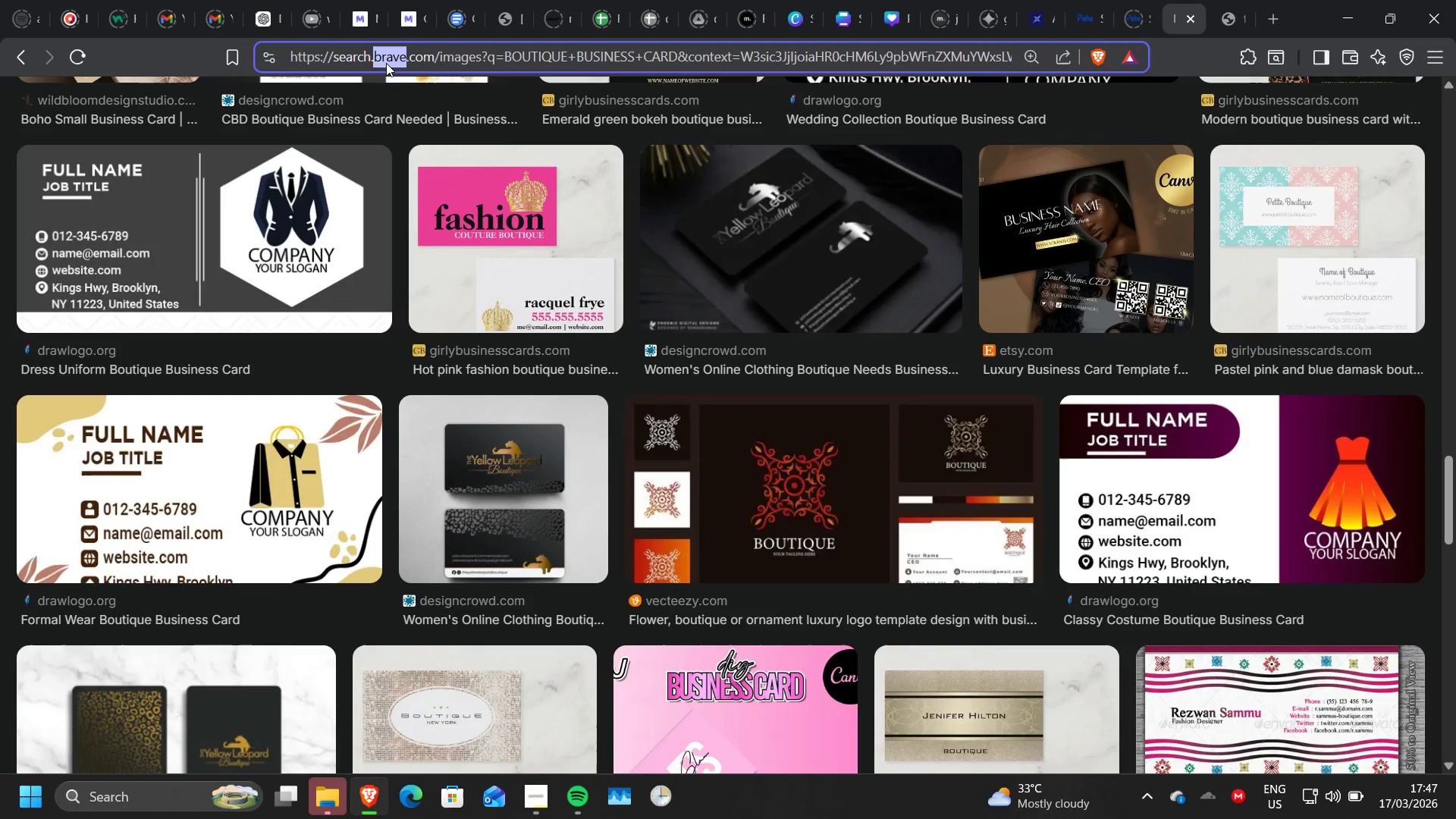 
left_click([386, 63])
 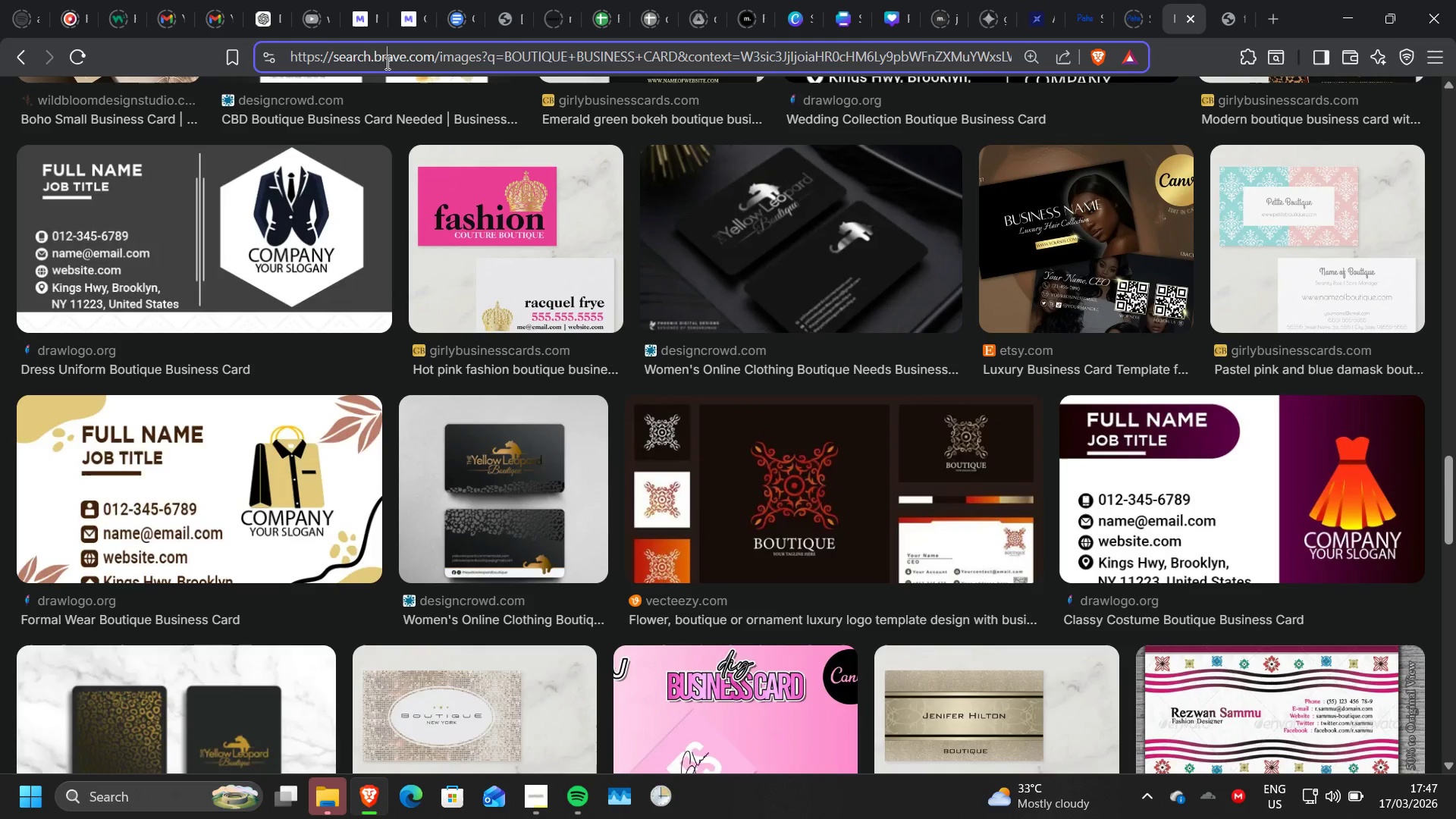 
double_click([386, 63])
 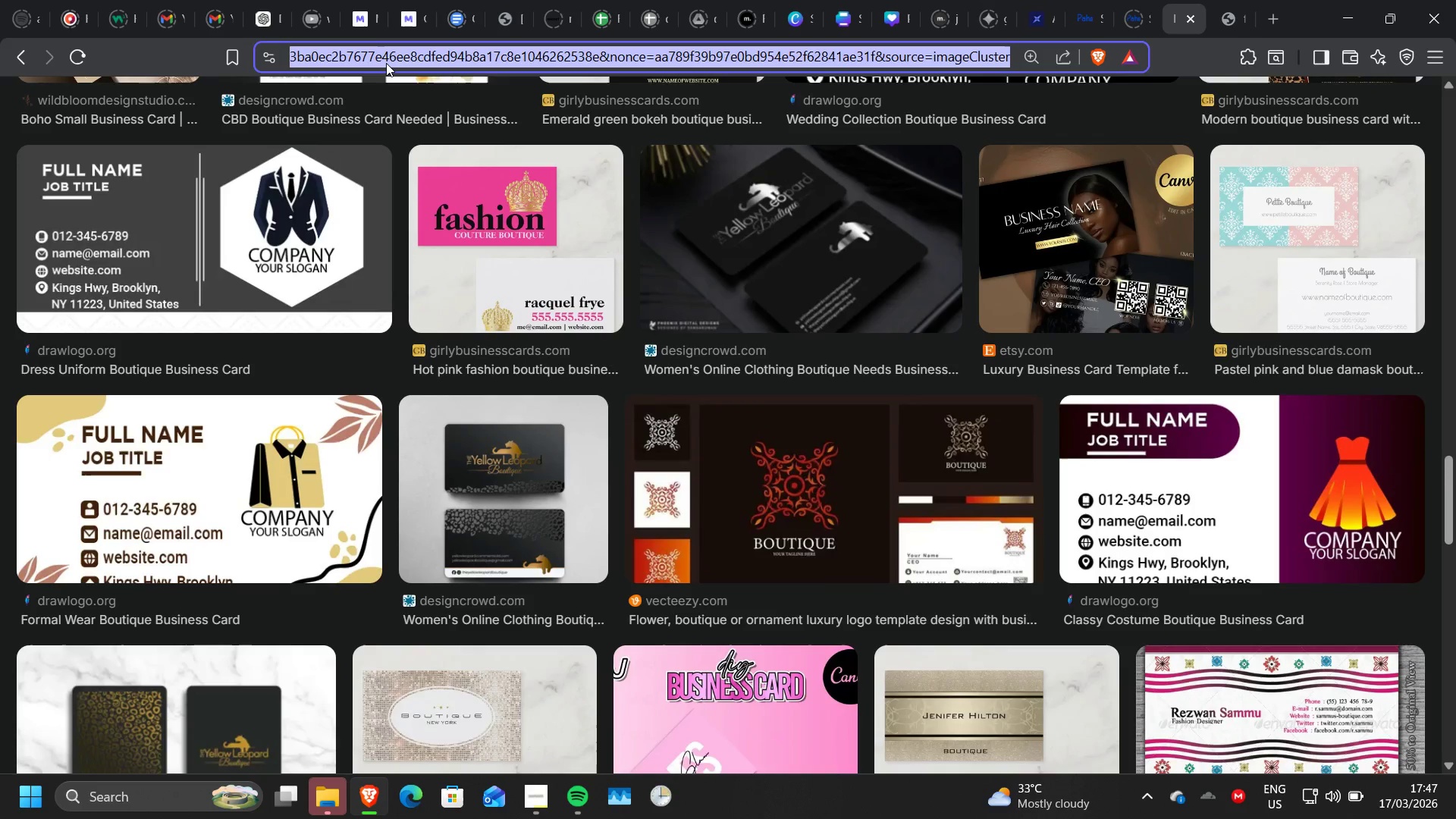 
triple_click([386, 63])
 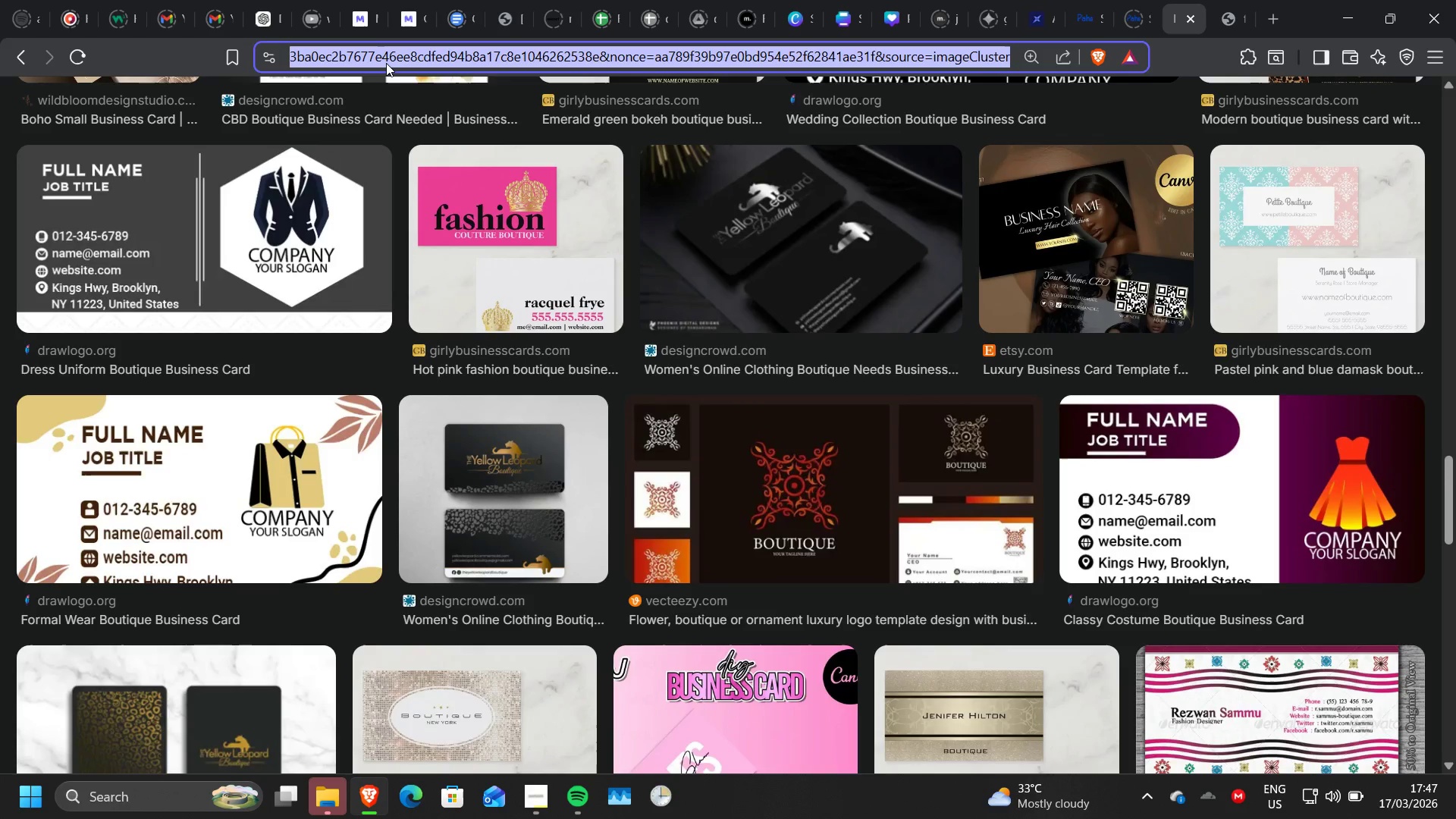 
type(electric cobalt colour code)
 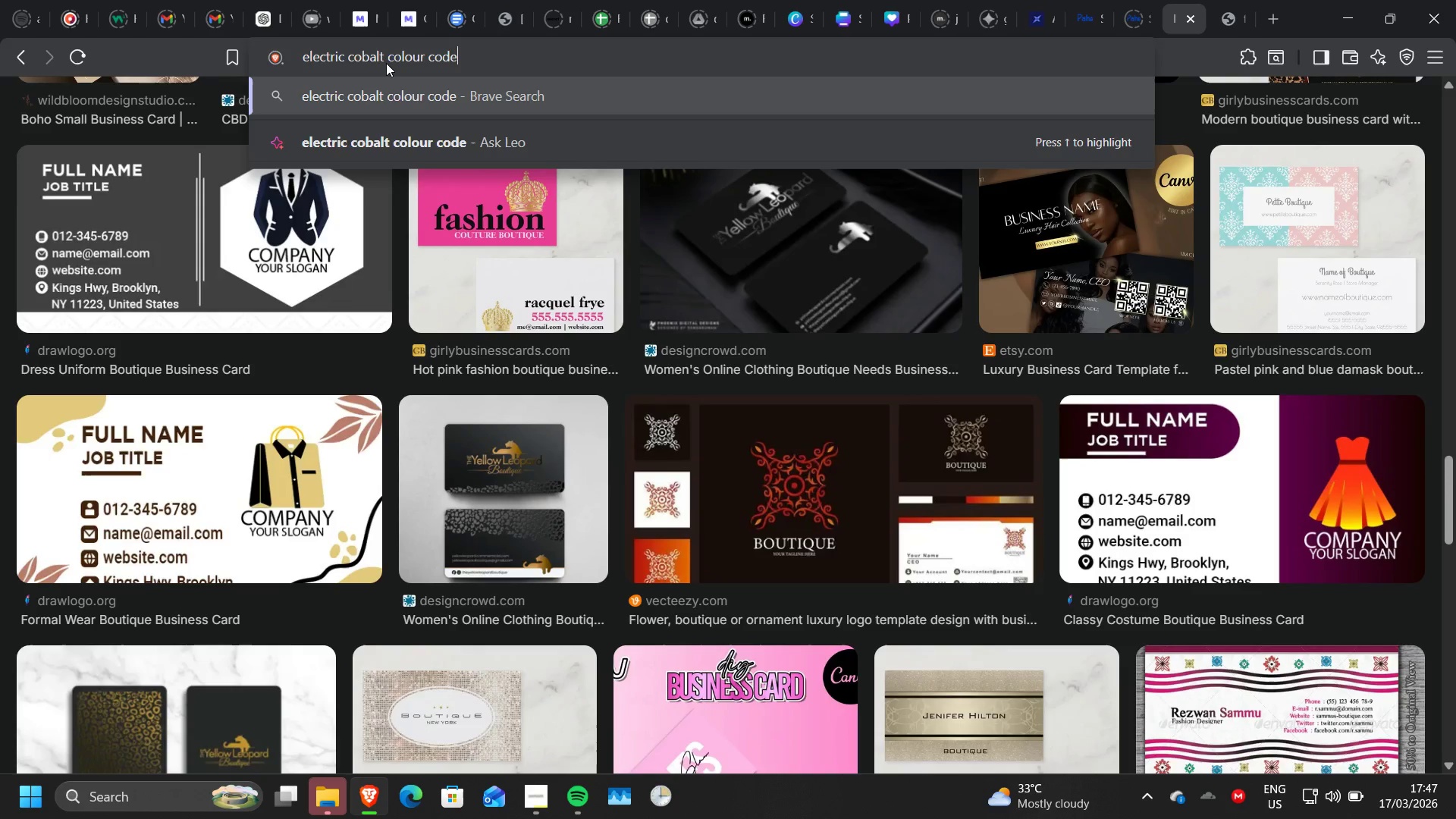 
key(Enter)
 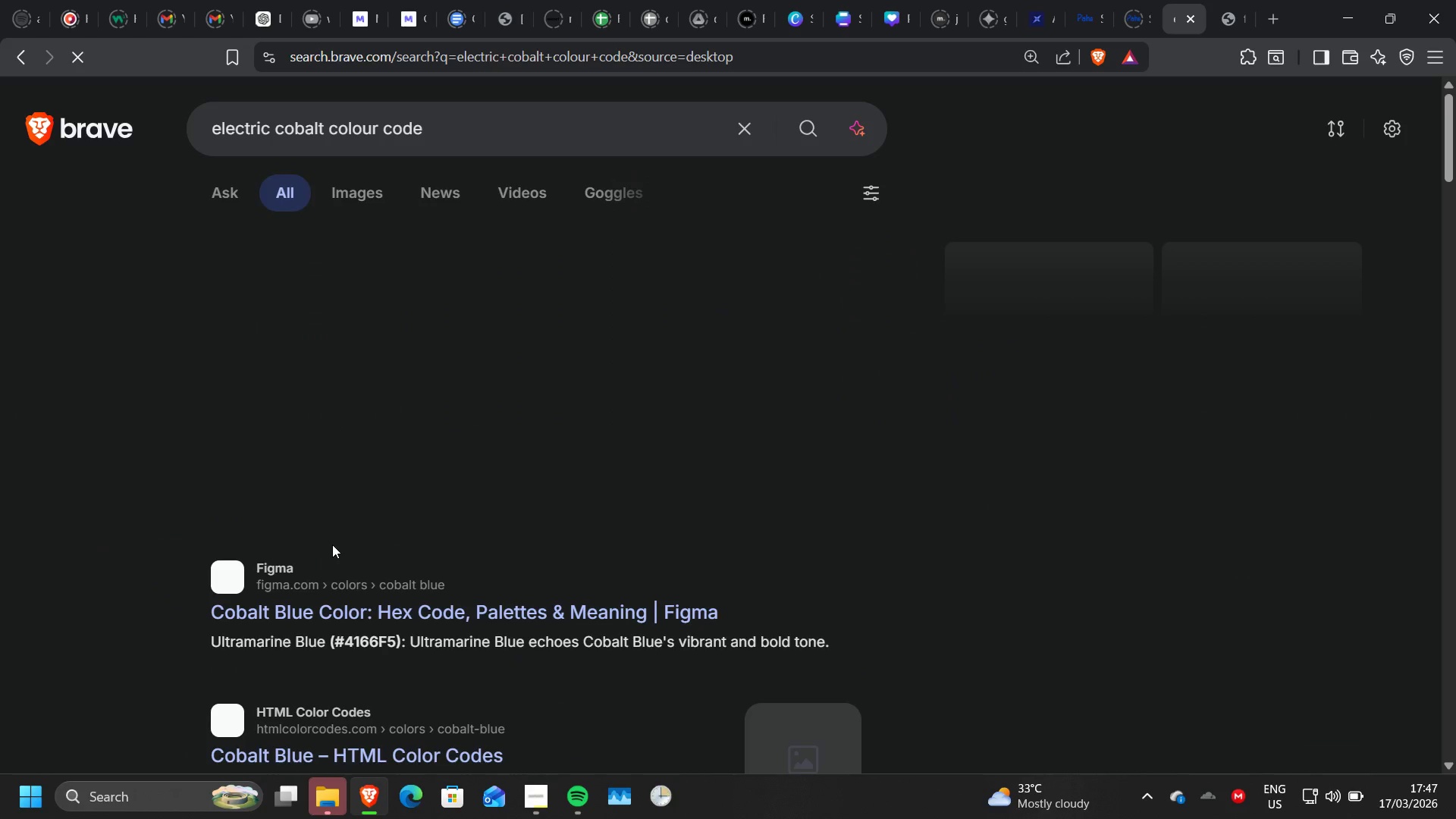 
wait(6.94)
 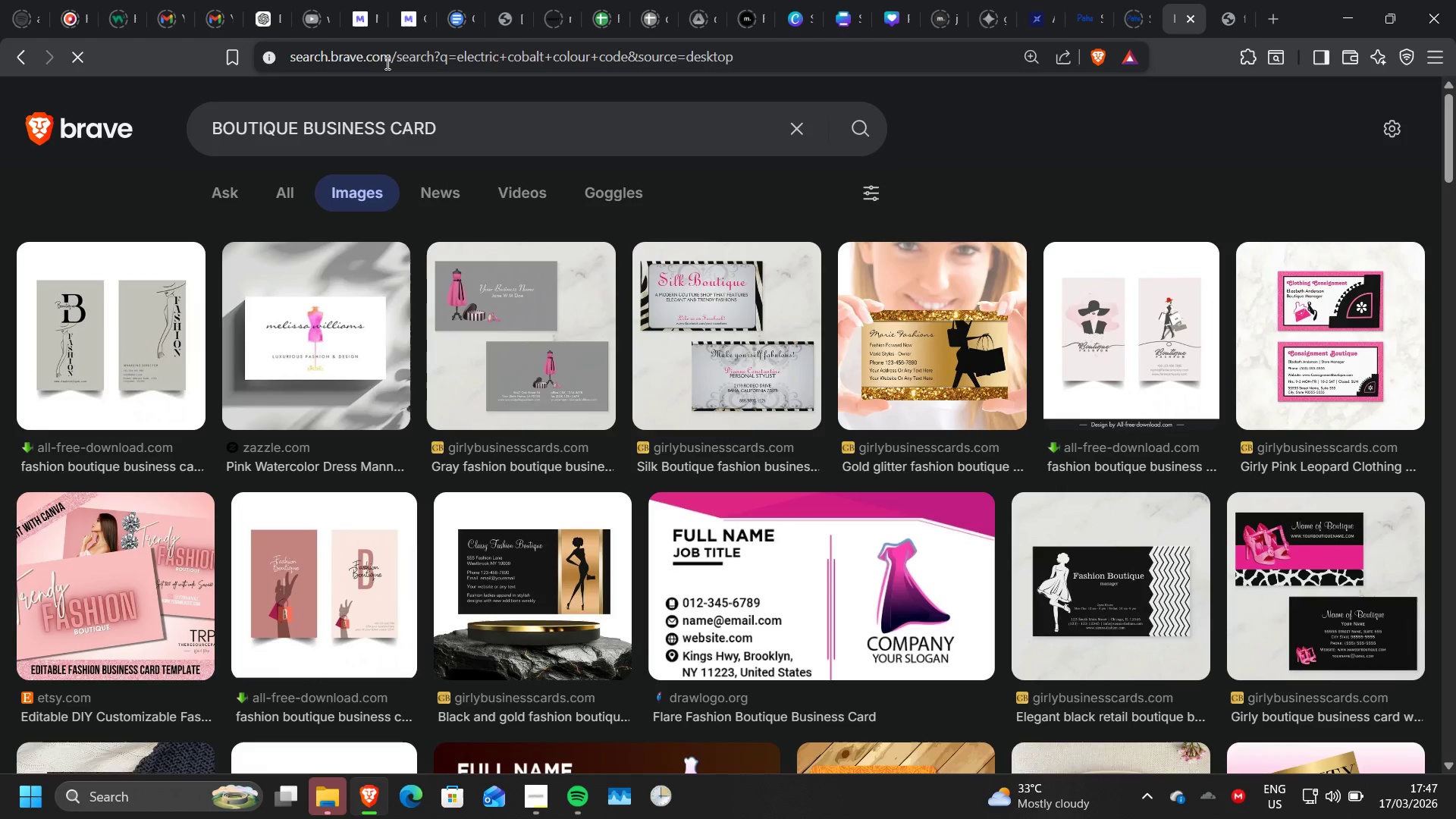 
scroll: coordinate [332, 544], scroll_direction: down, amount: 1.0
 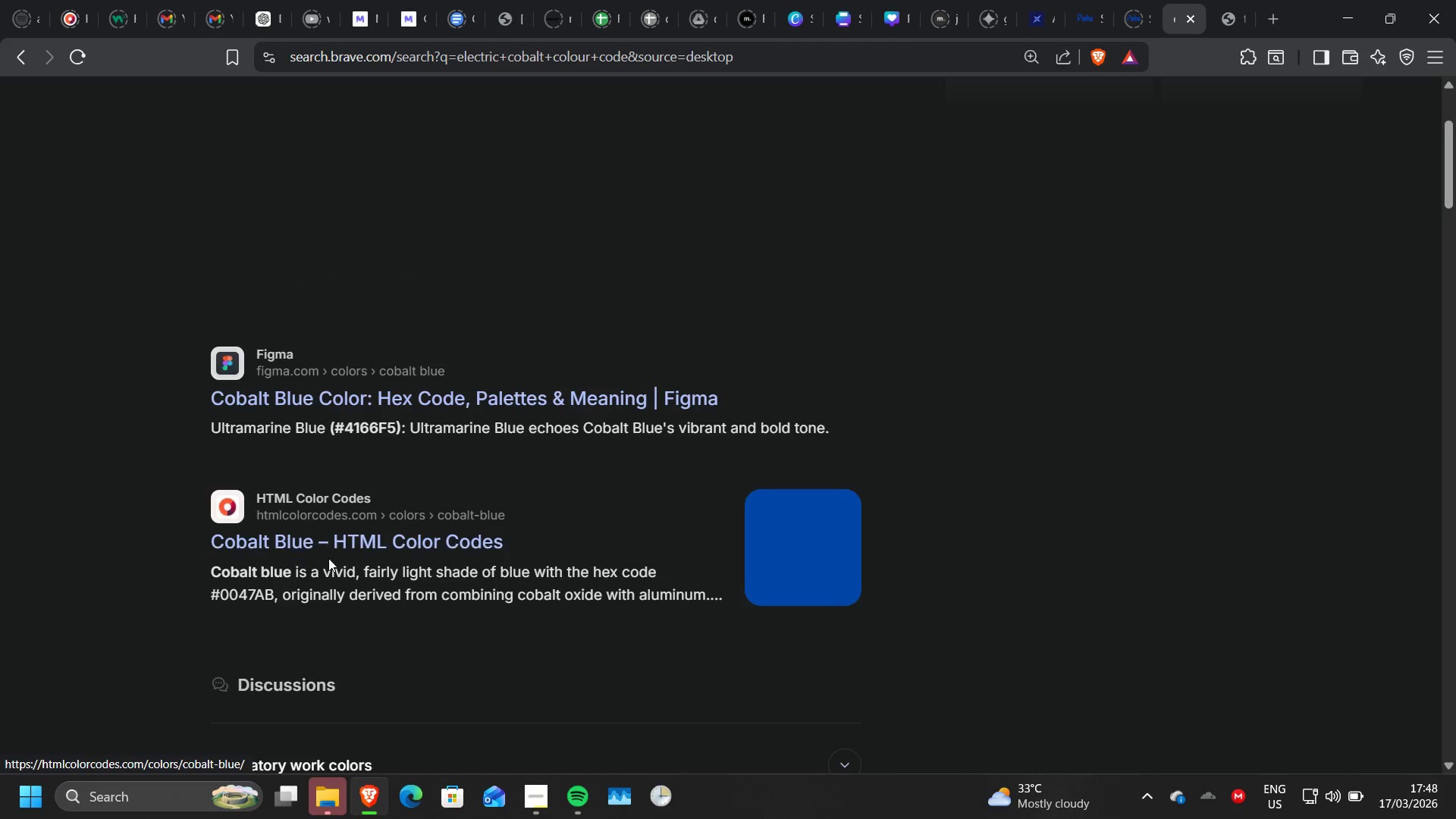 
mouse_move([267, 574])
 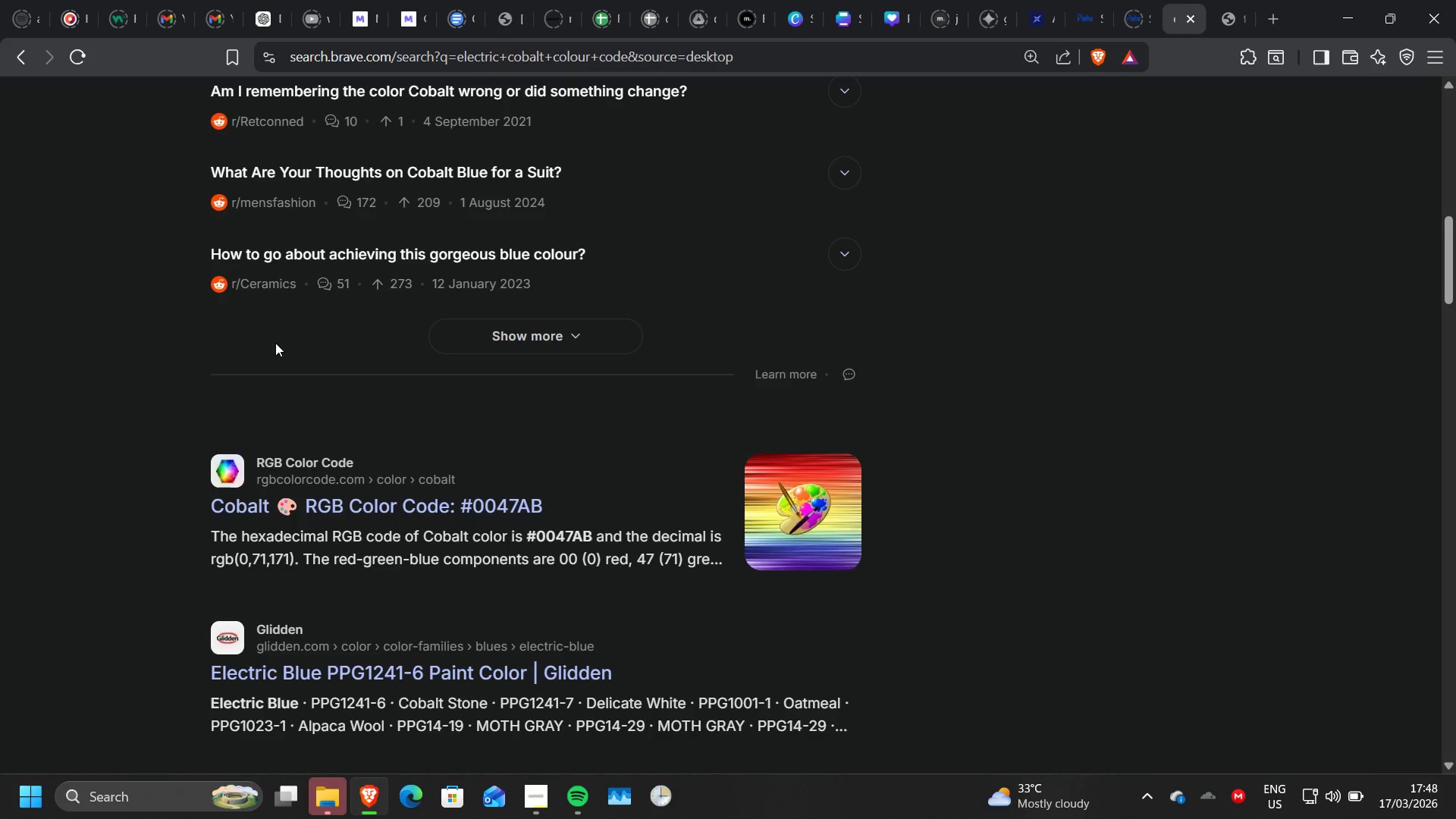 
wait(10.7)
 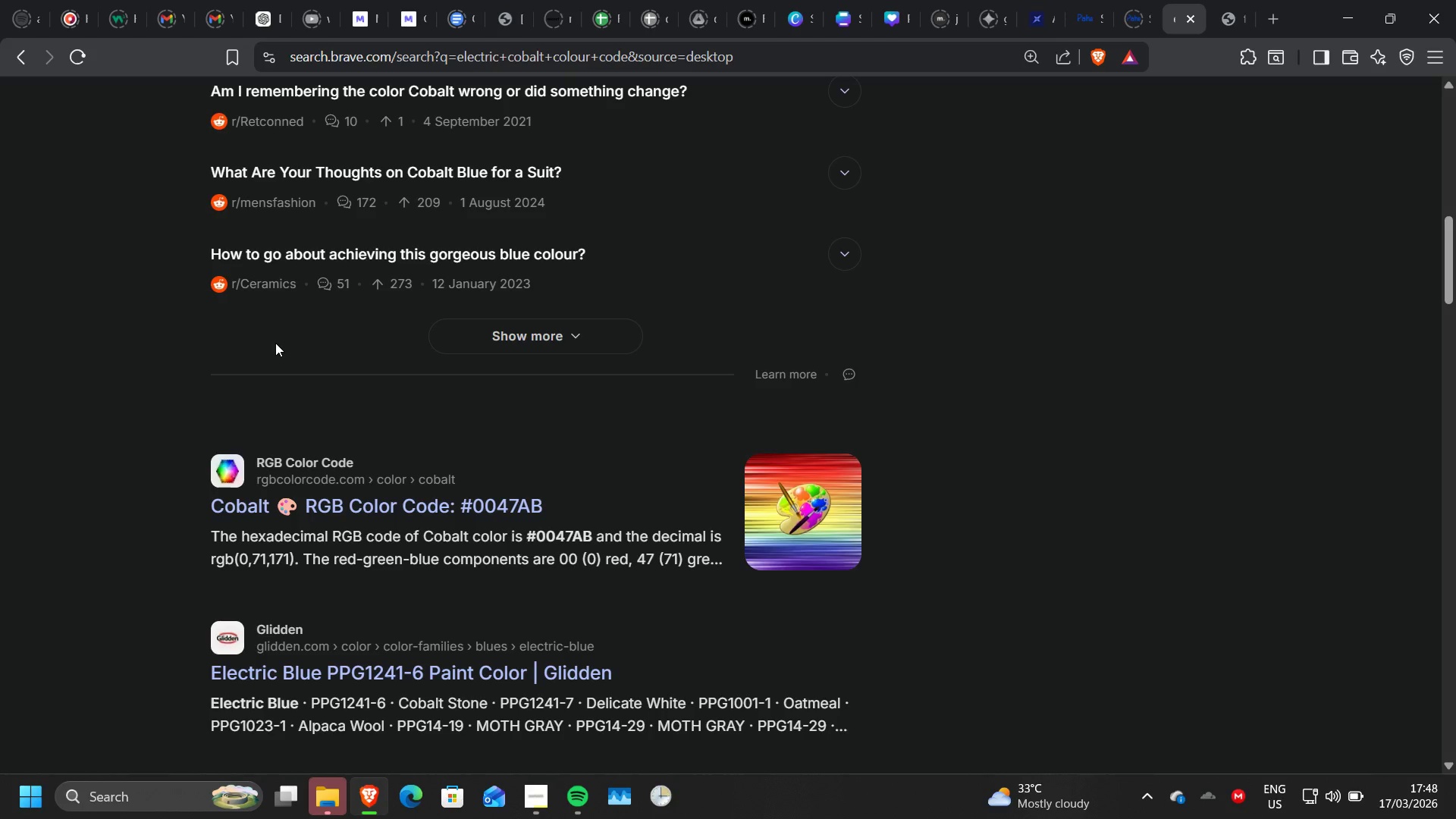 
scroll: coordinate [275, 343], scroll_direction: up, amount: 26.0
 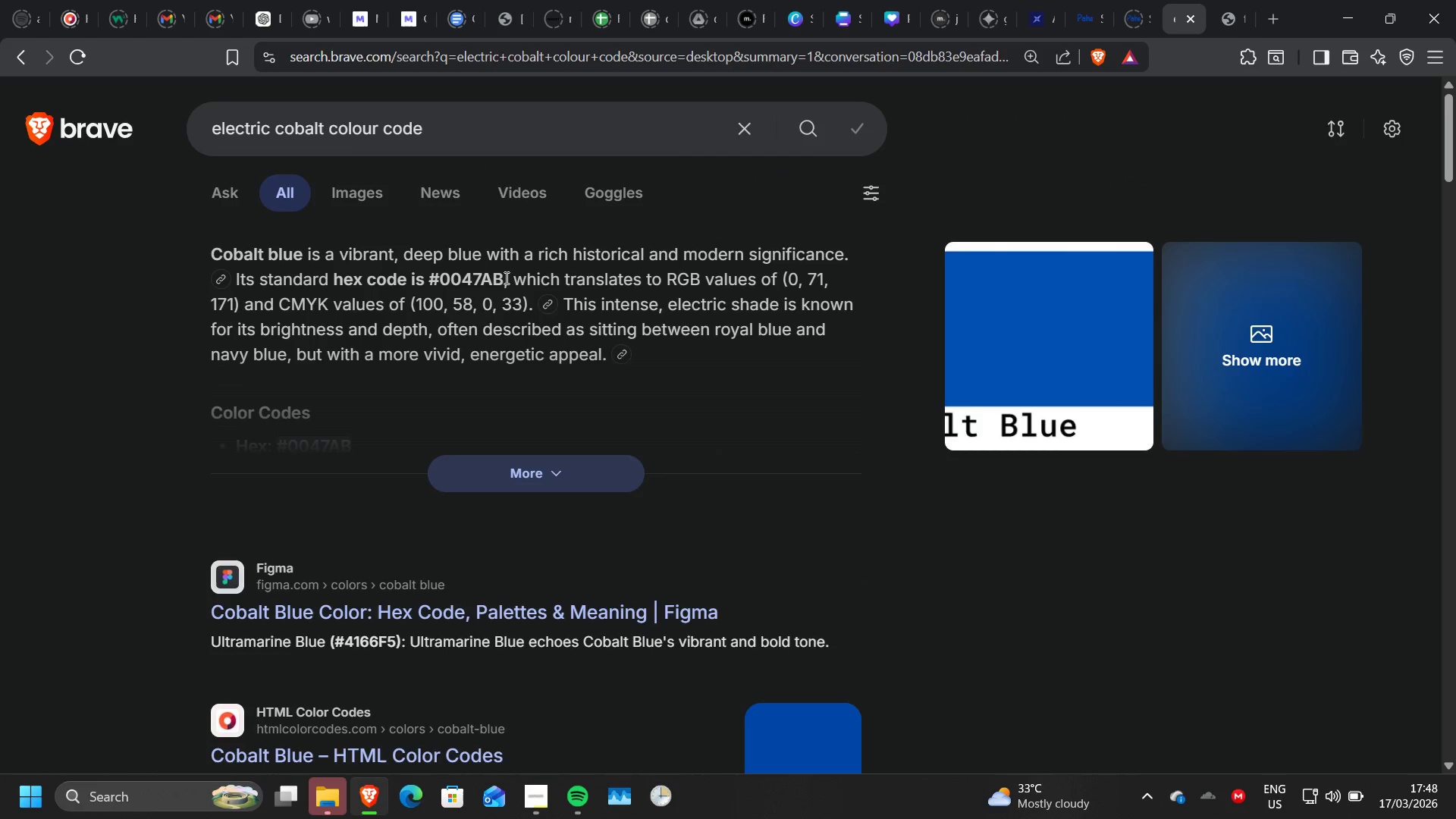 
left_click_drag(start_coordinate=[504, 278], to_coordinate=[502, 282])
 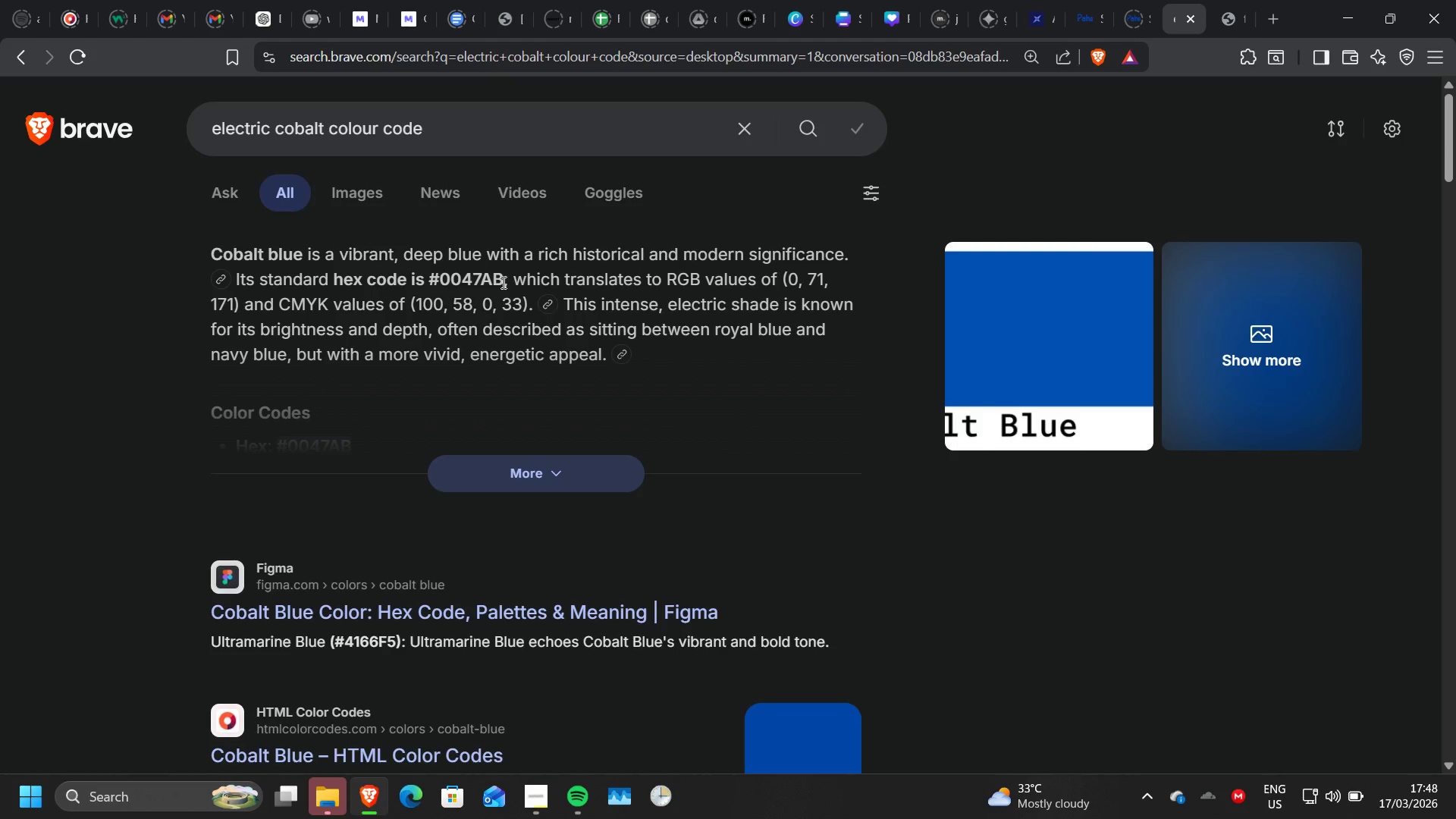 
left_click_drag(start_coordinate=[502, 282], to_coordinate=[428, 277])
 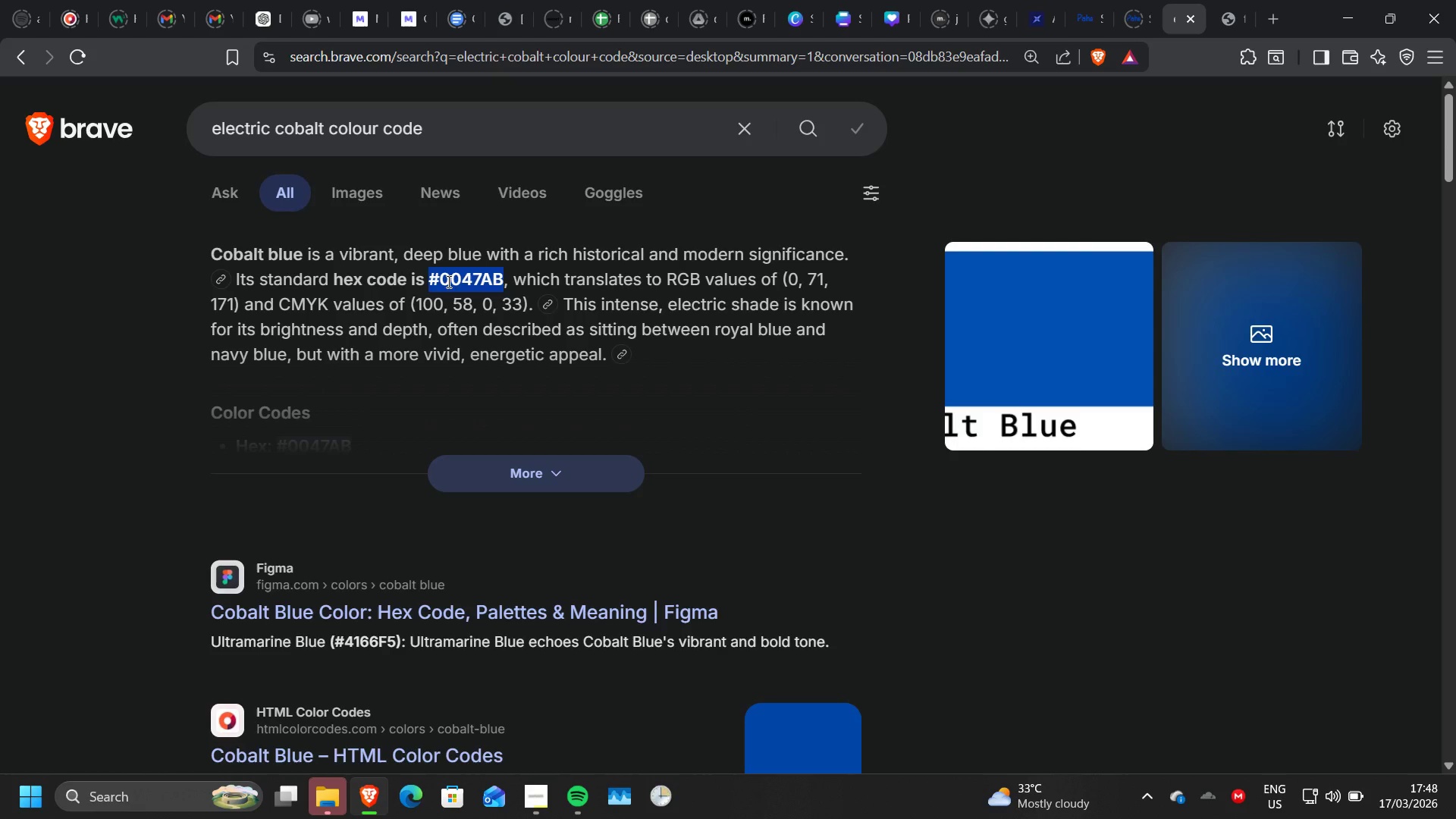 
right_click([447, 281])
 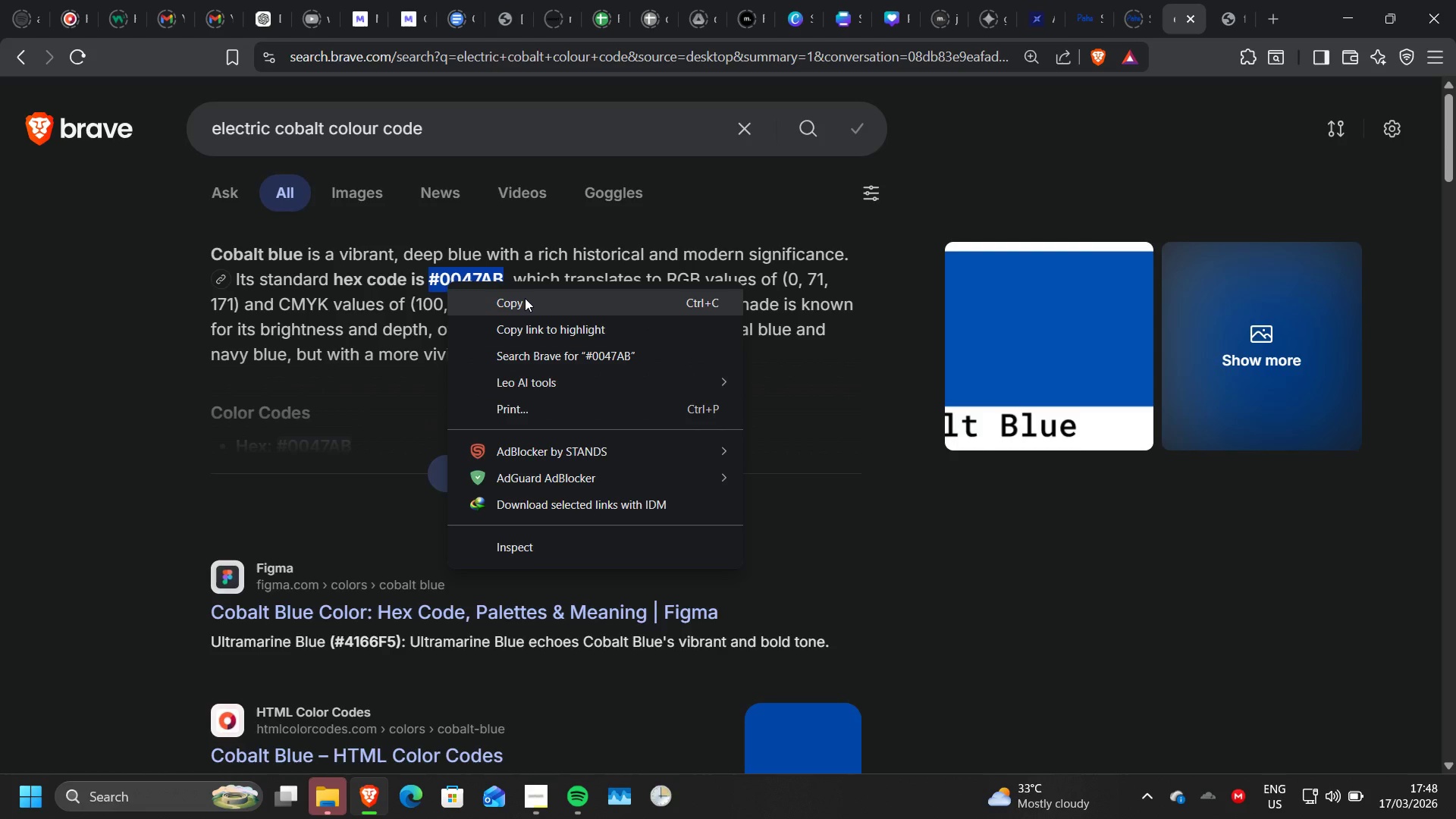 
left_click([525, 298])
 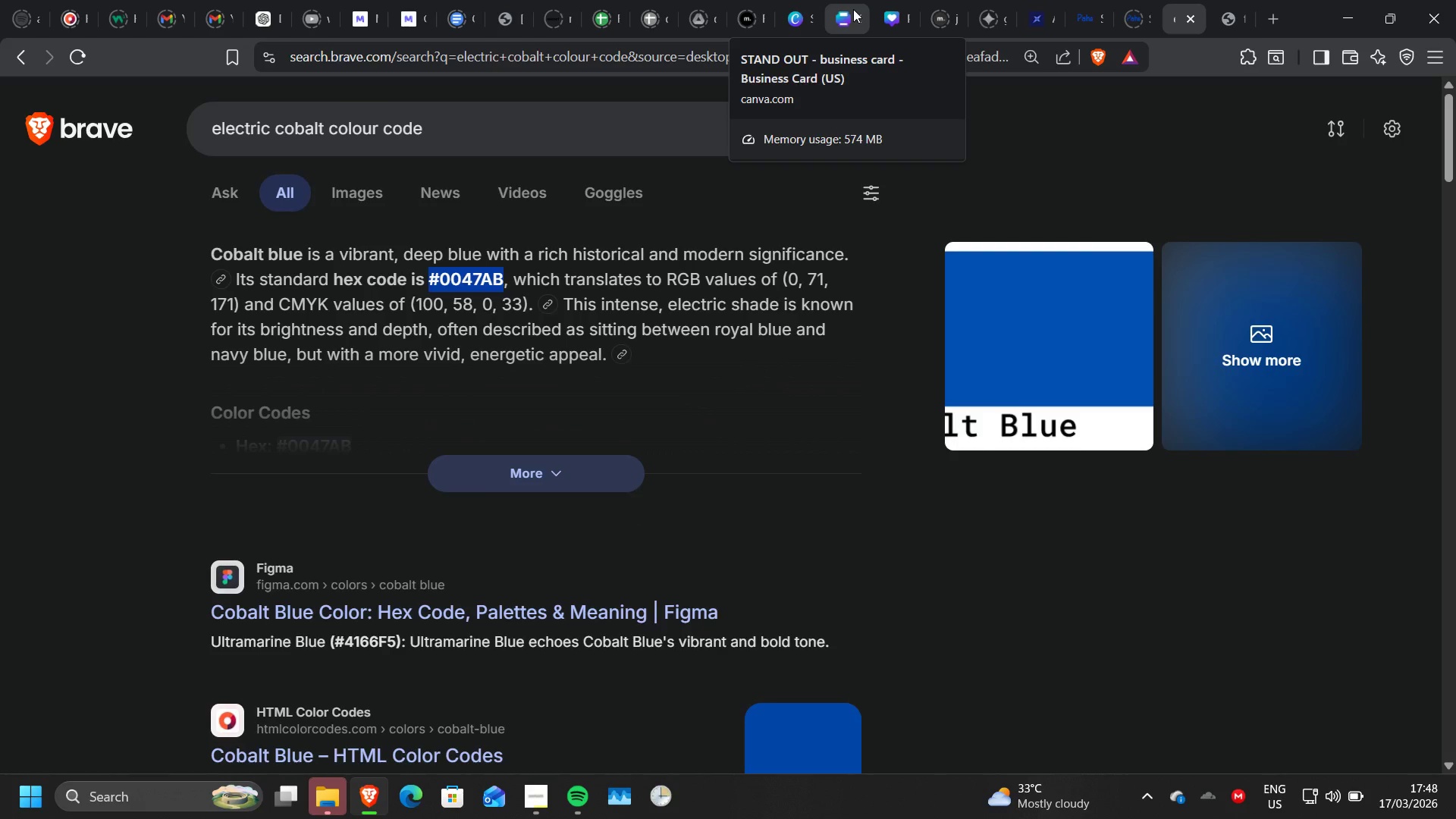 
left_click([853, 9])
 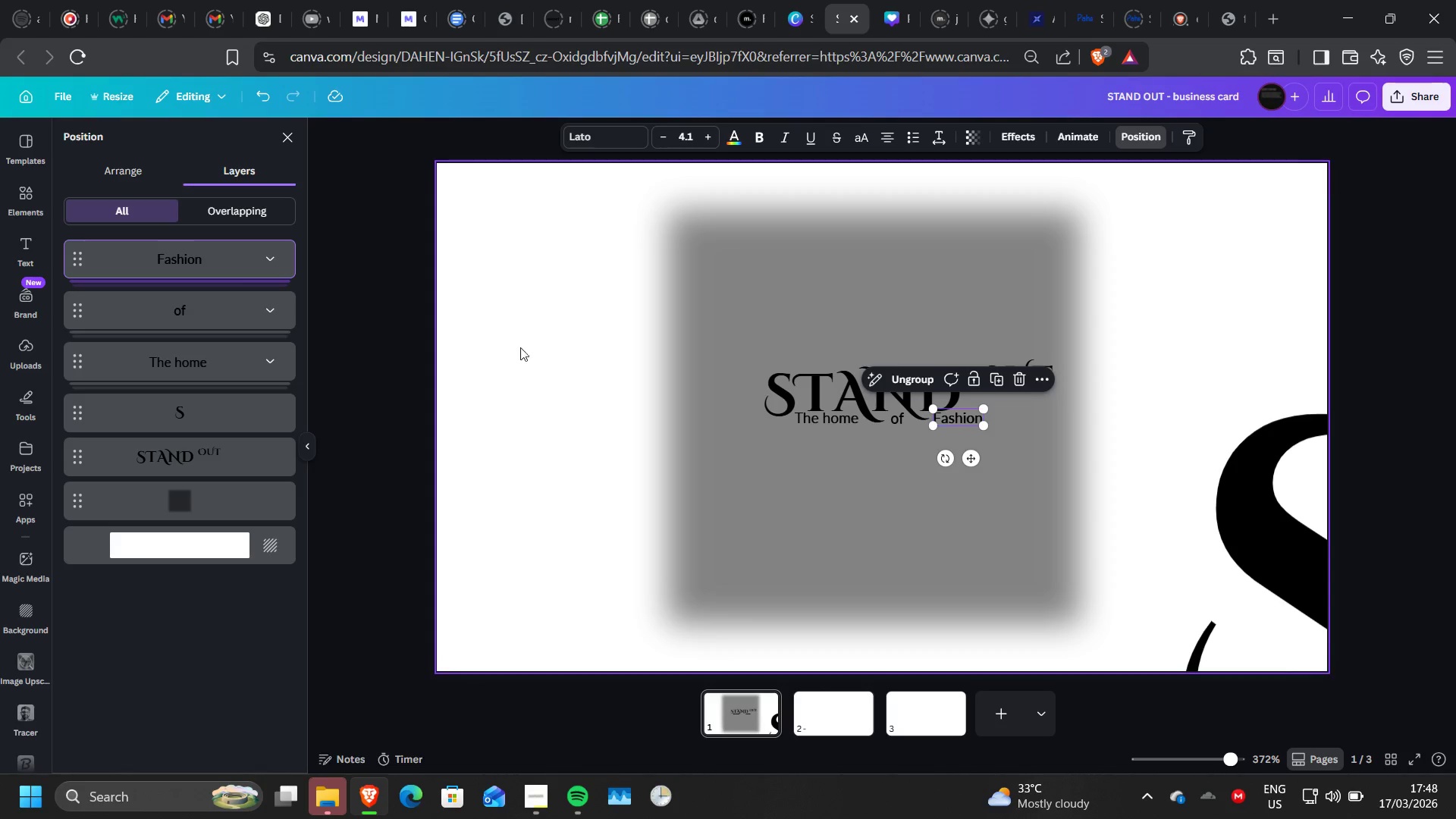 
left_click([513, 283])
 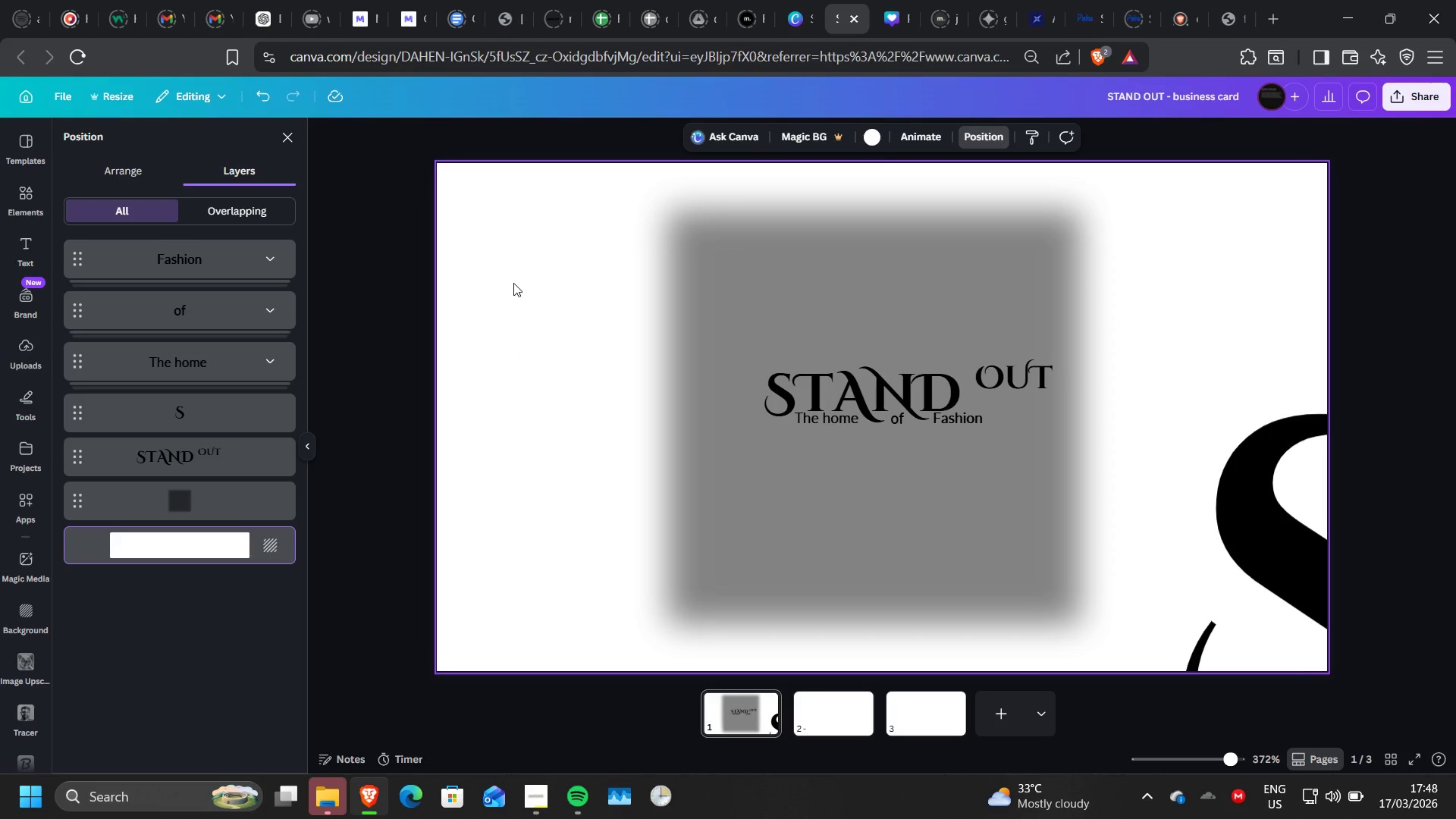 
left_click([876, 141])
 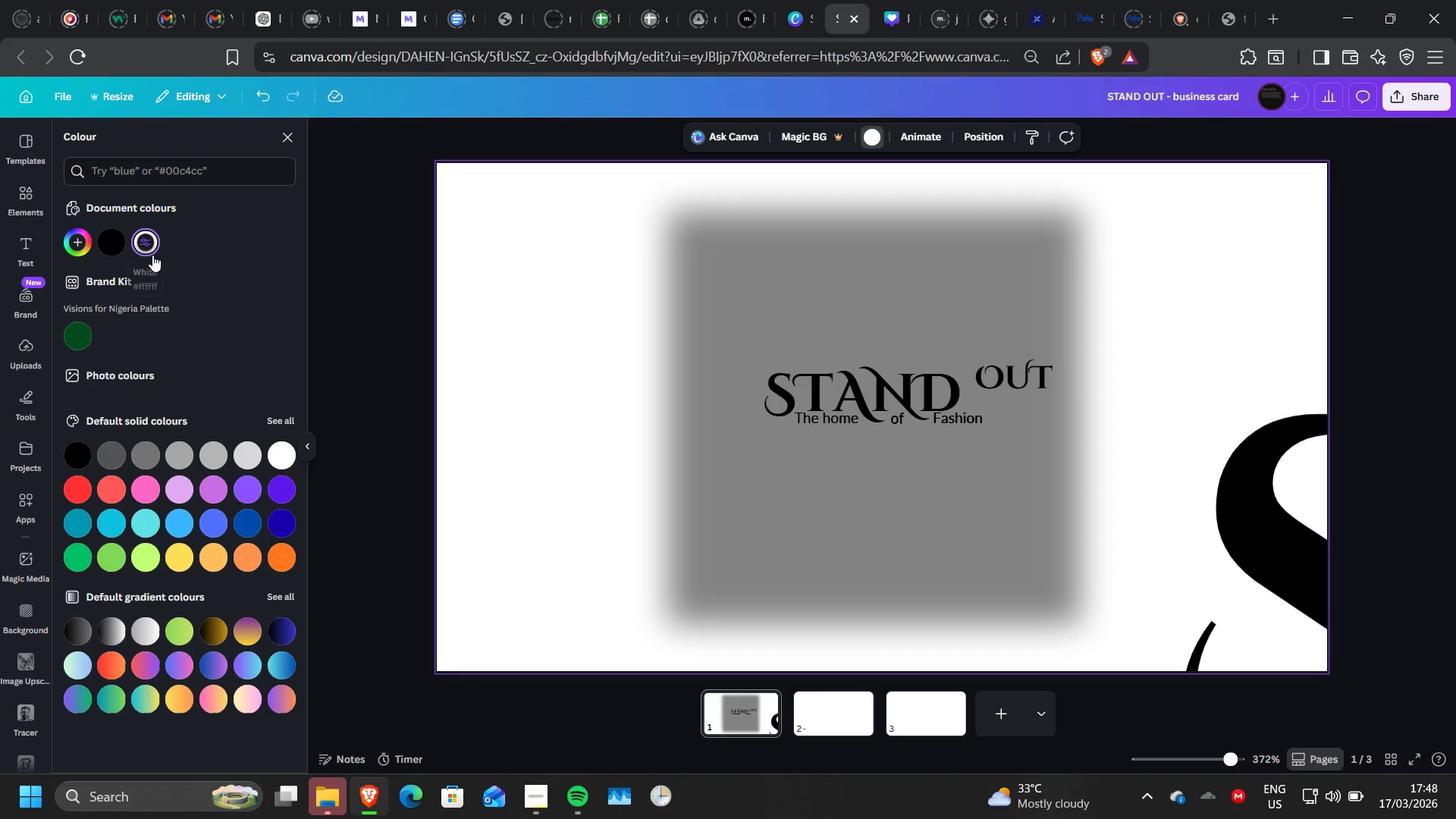 
mouse_move([83, 240])
 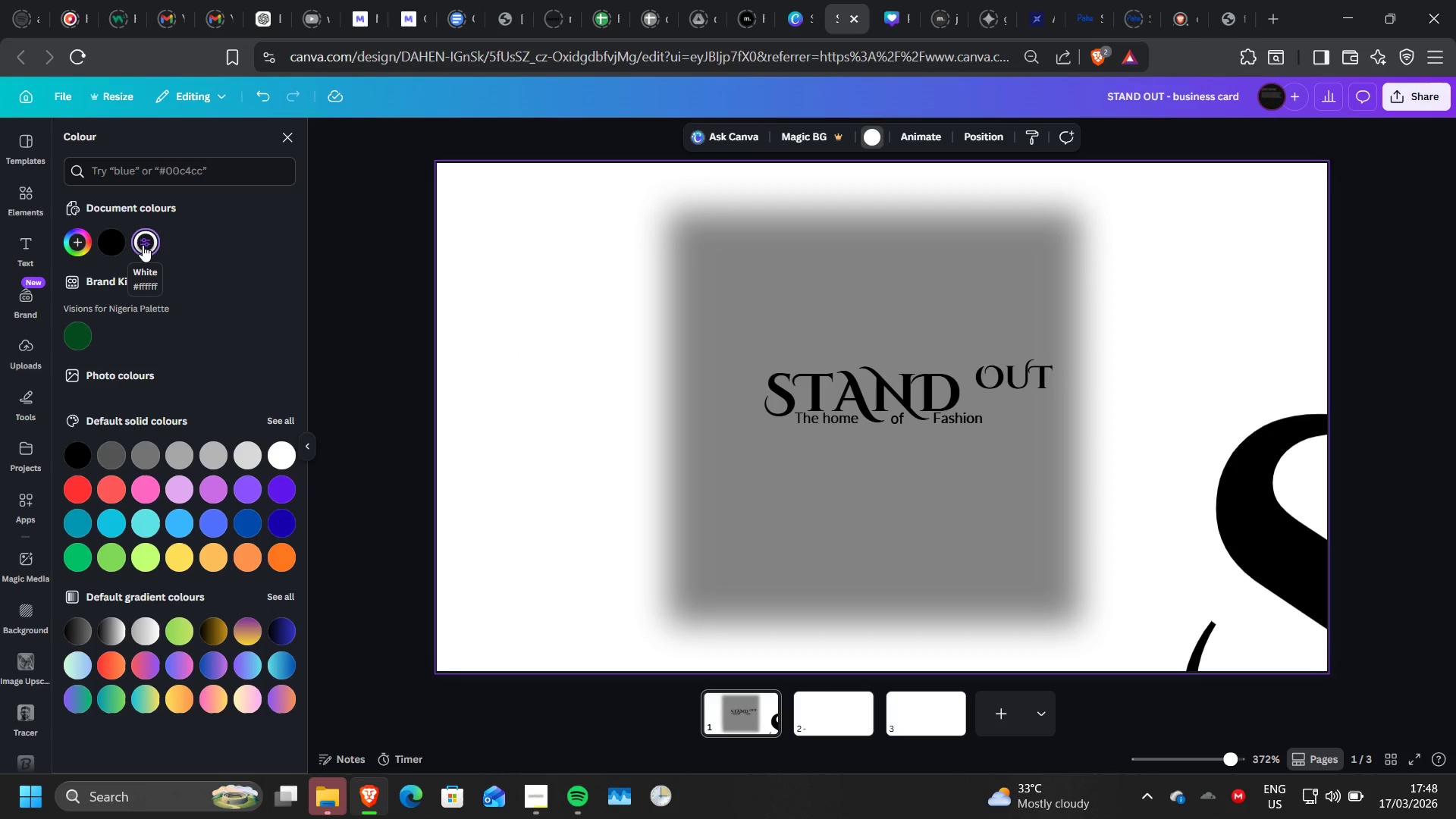 
left_click([143, 245])
 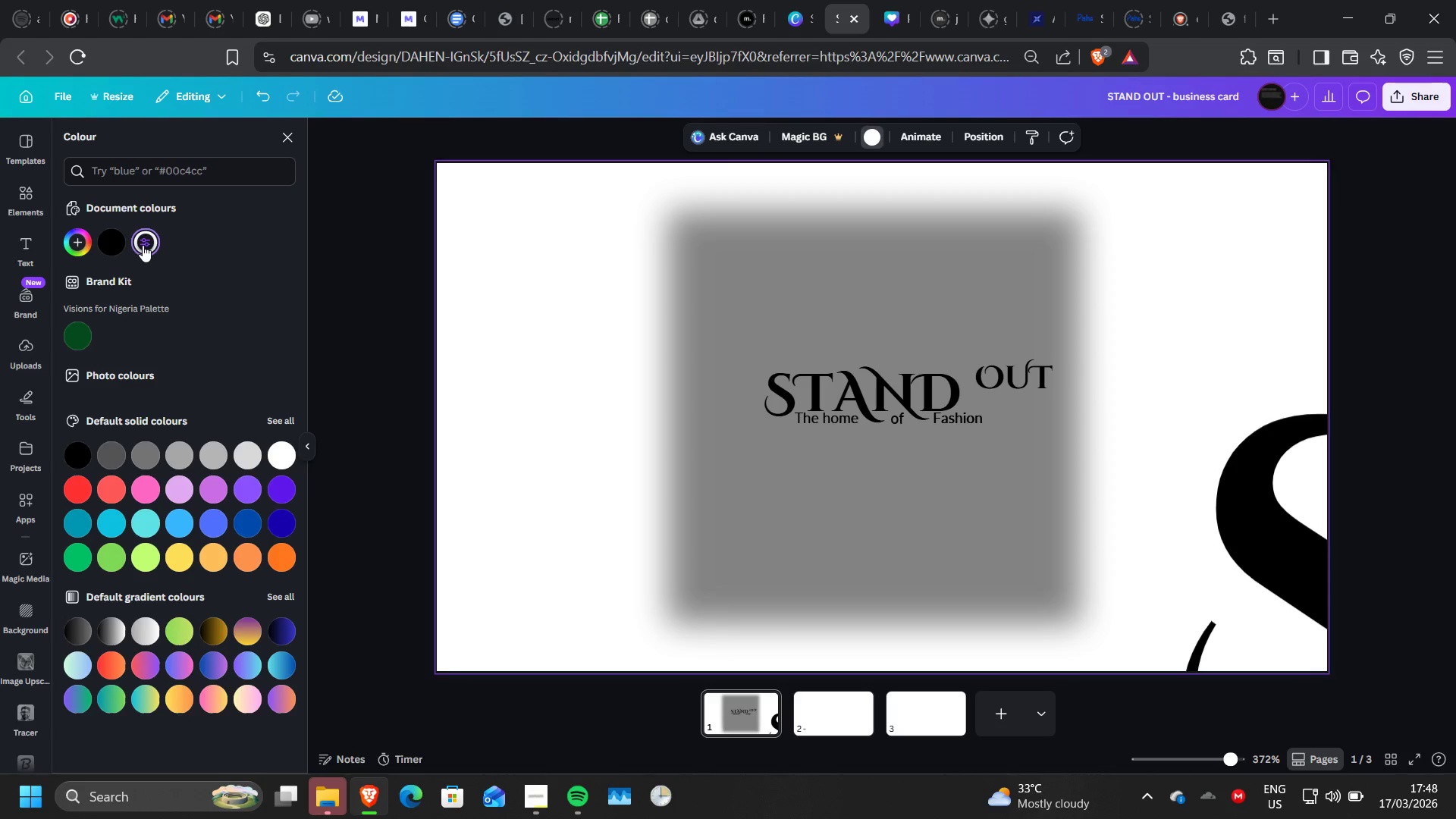 
wait(5.05)
 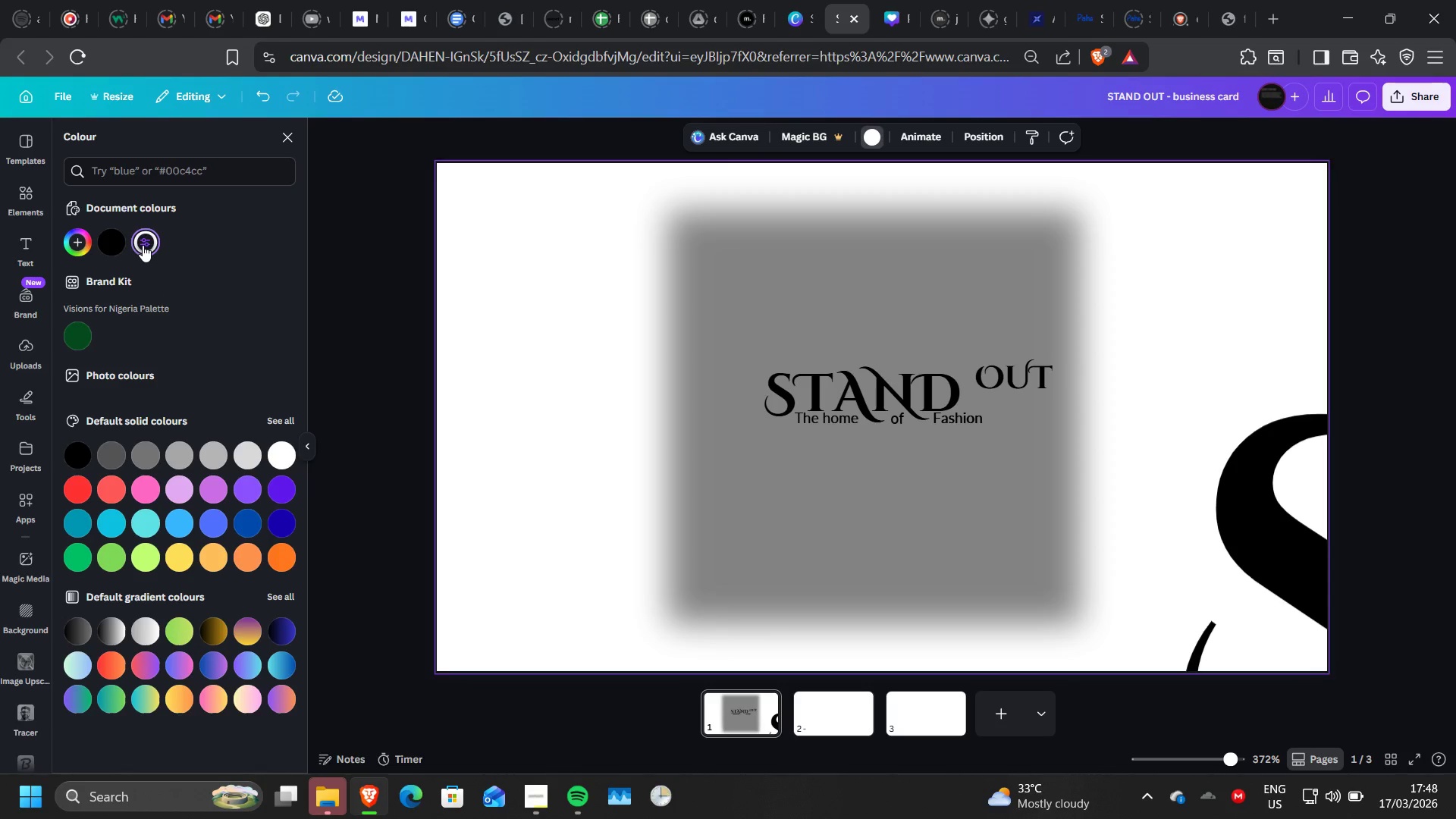 
left_click([143, 245])
 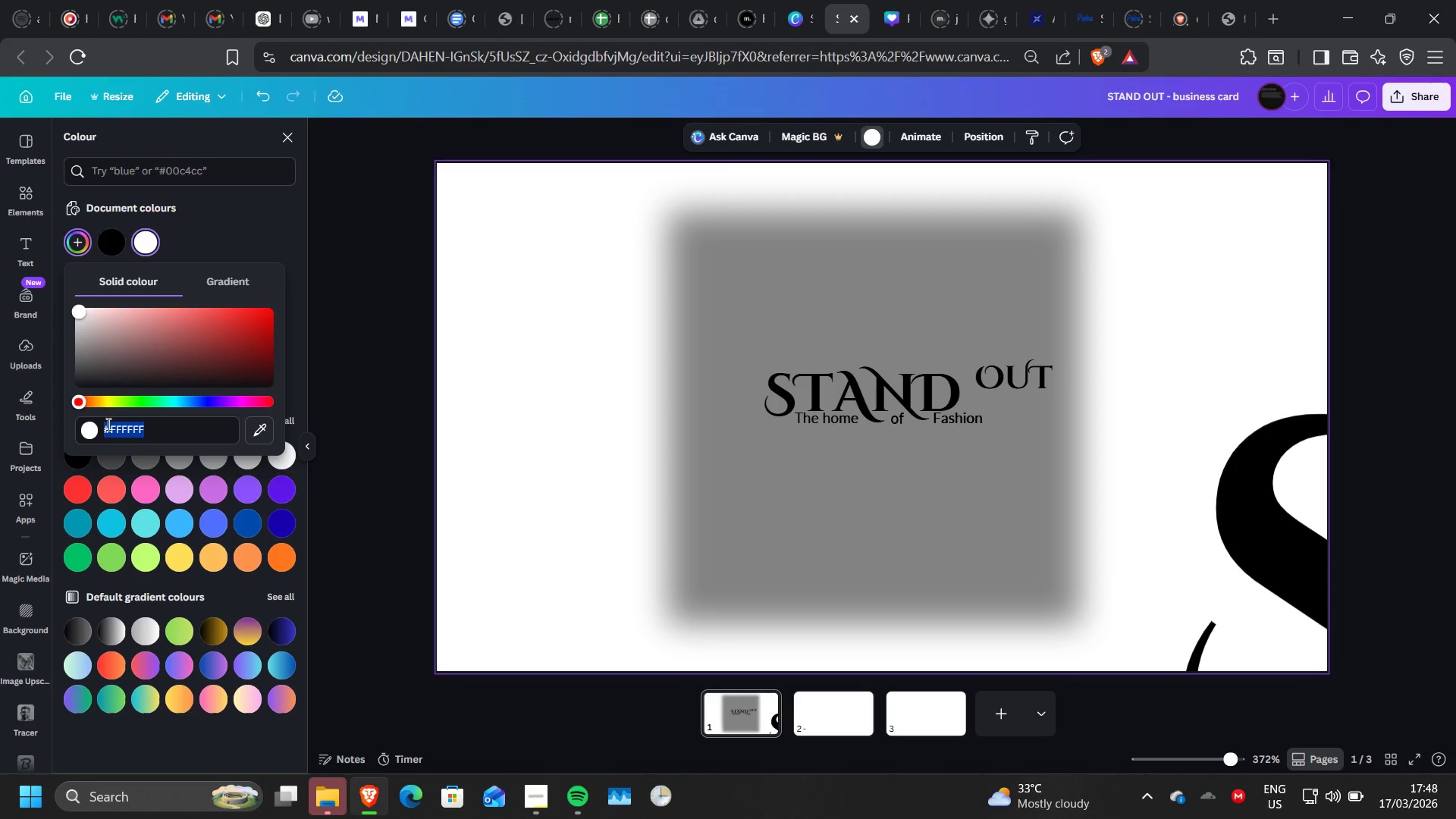 
right_click([122, 430])
 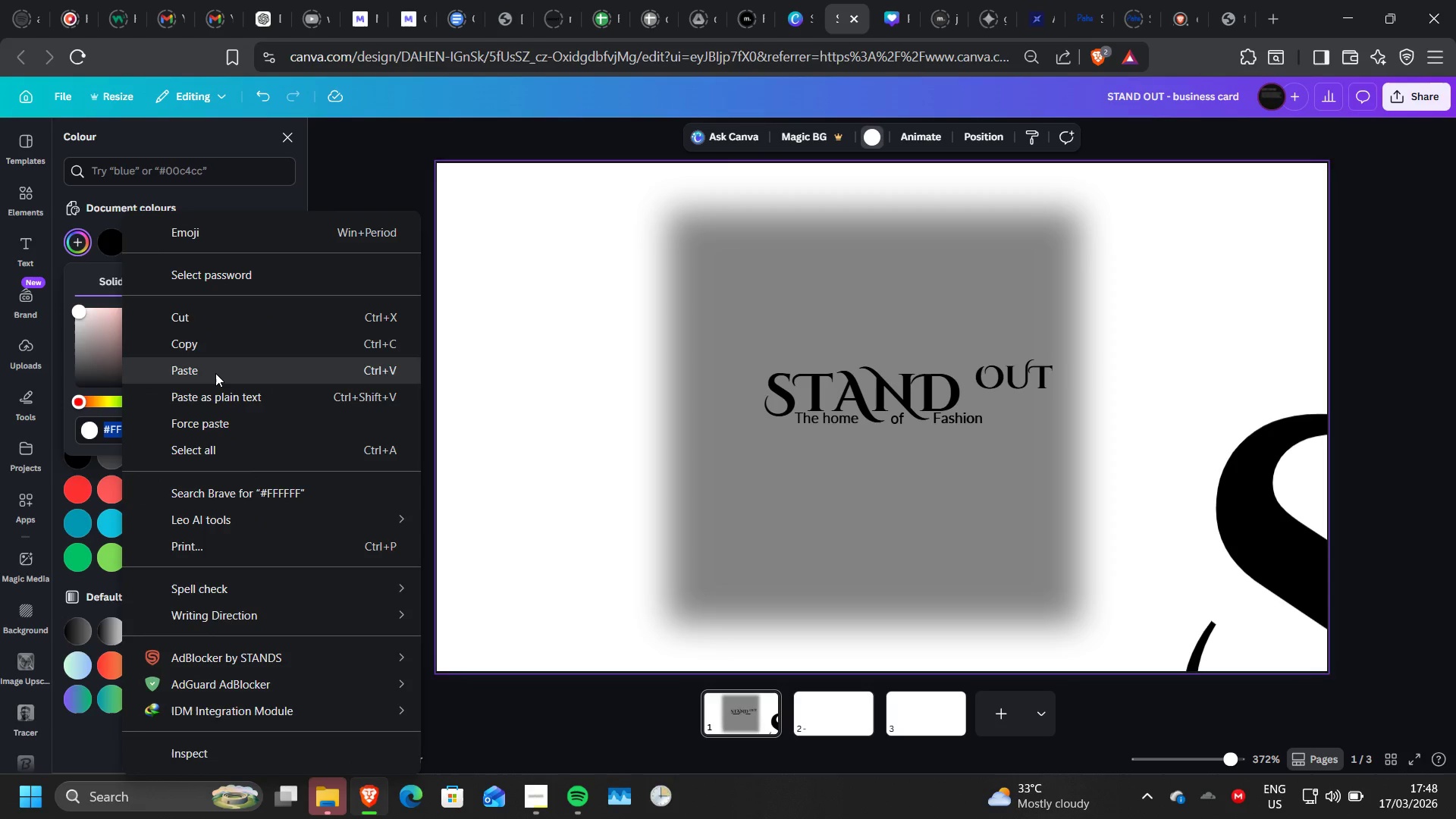 
left_click([215, 373])
 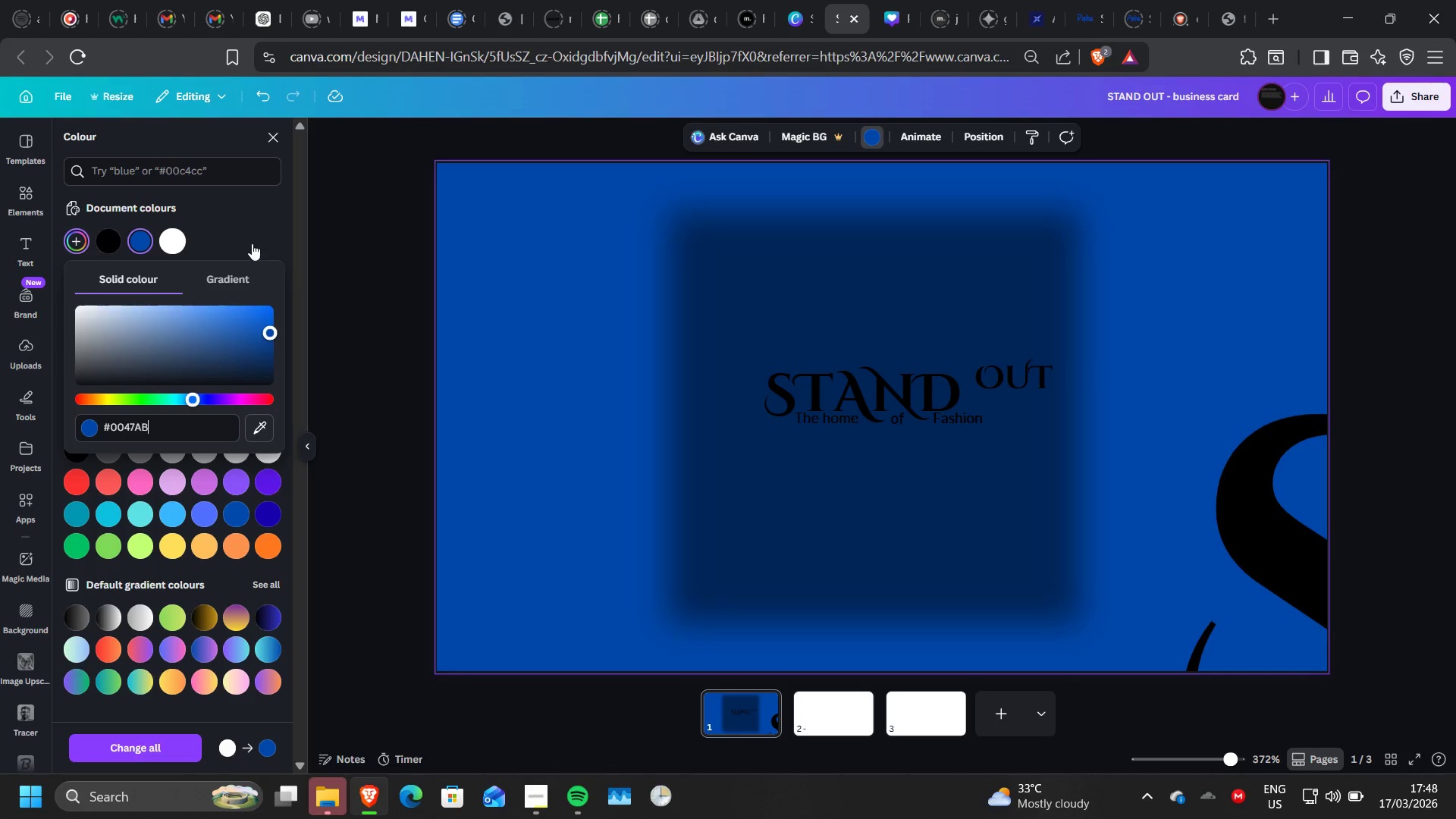 
left_click([253, 222])
 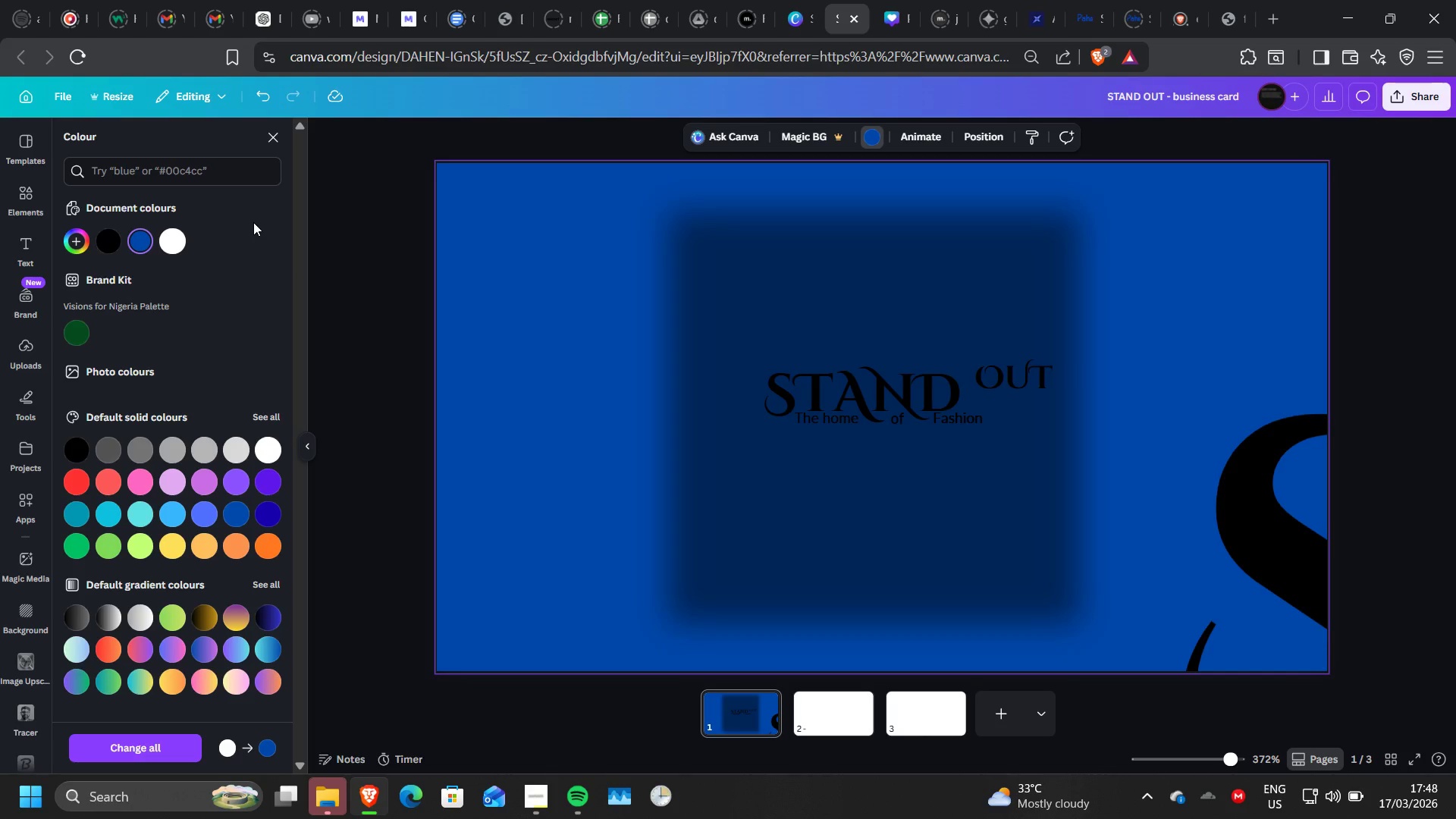 
wait(8.31)
 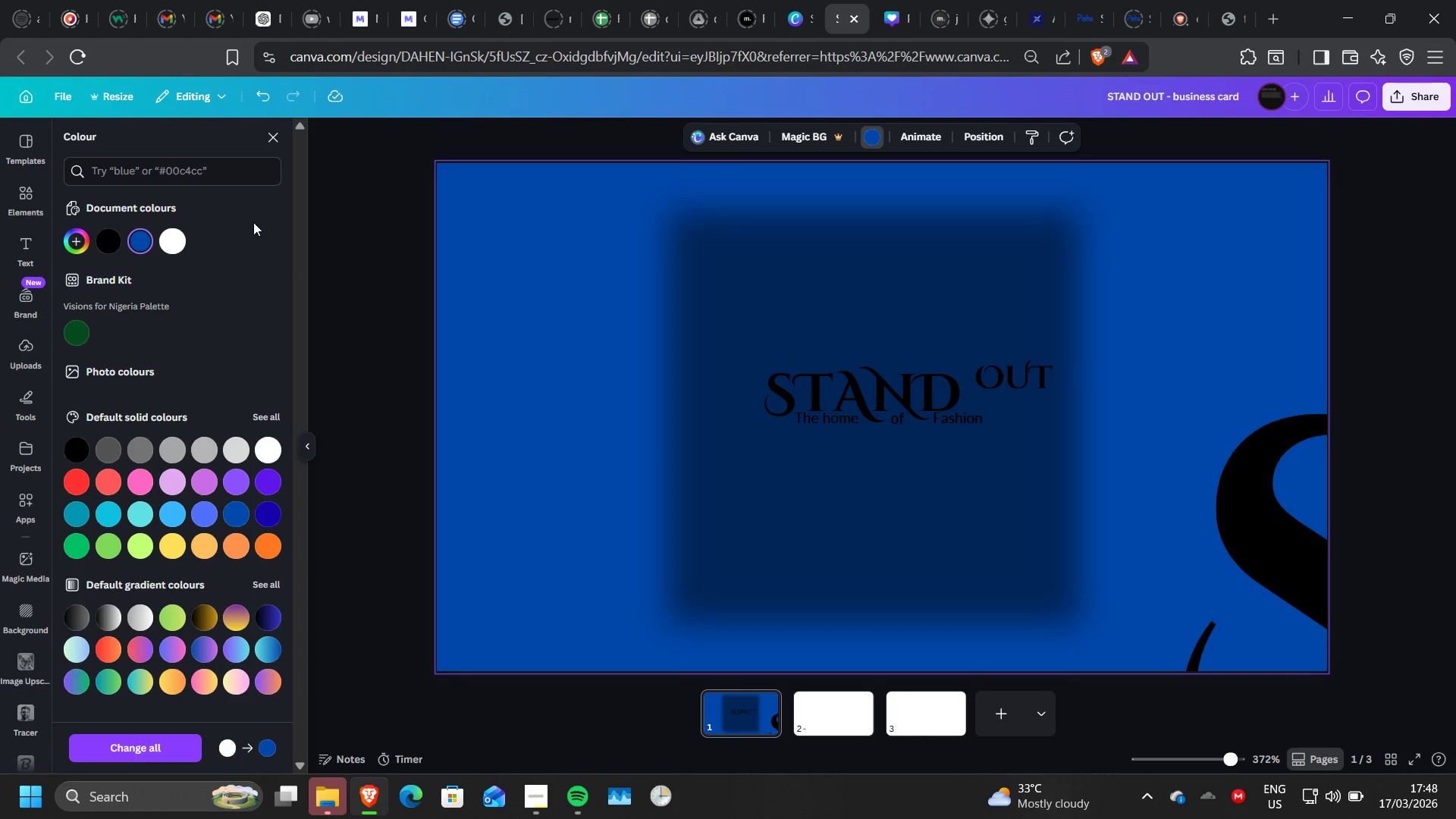 
mouse_move([1199, -3])
 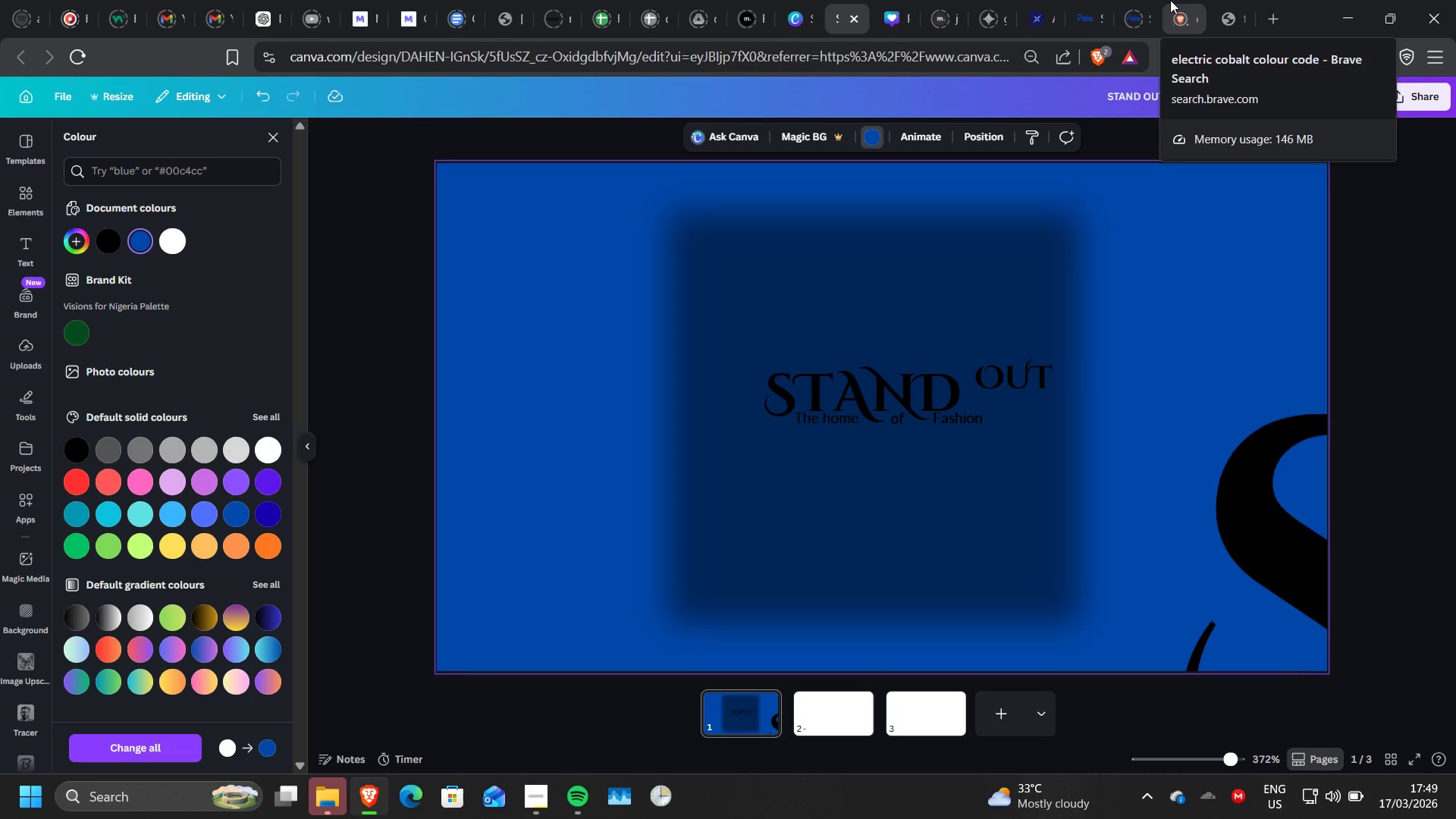 
left_click([1170, 0])
 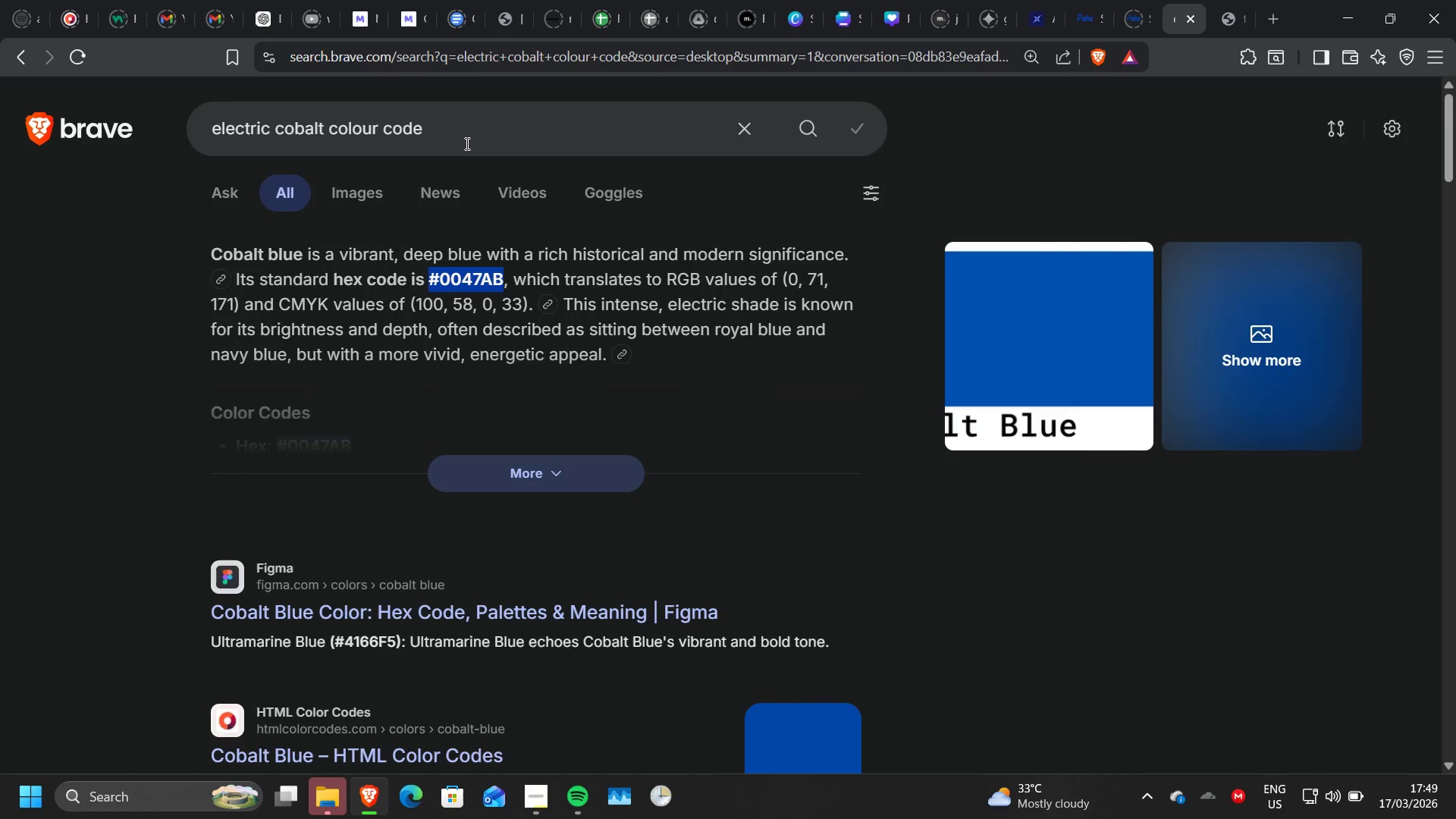 
left_click_drag(start_coordinate=[466, 143], to_coordinate=[193, 154])
 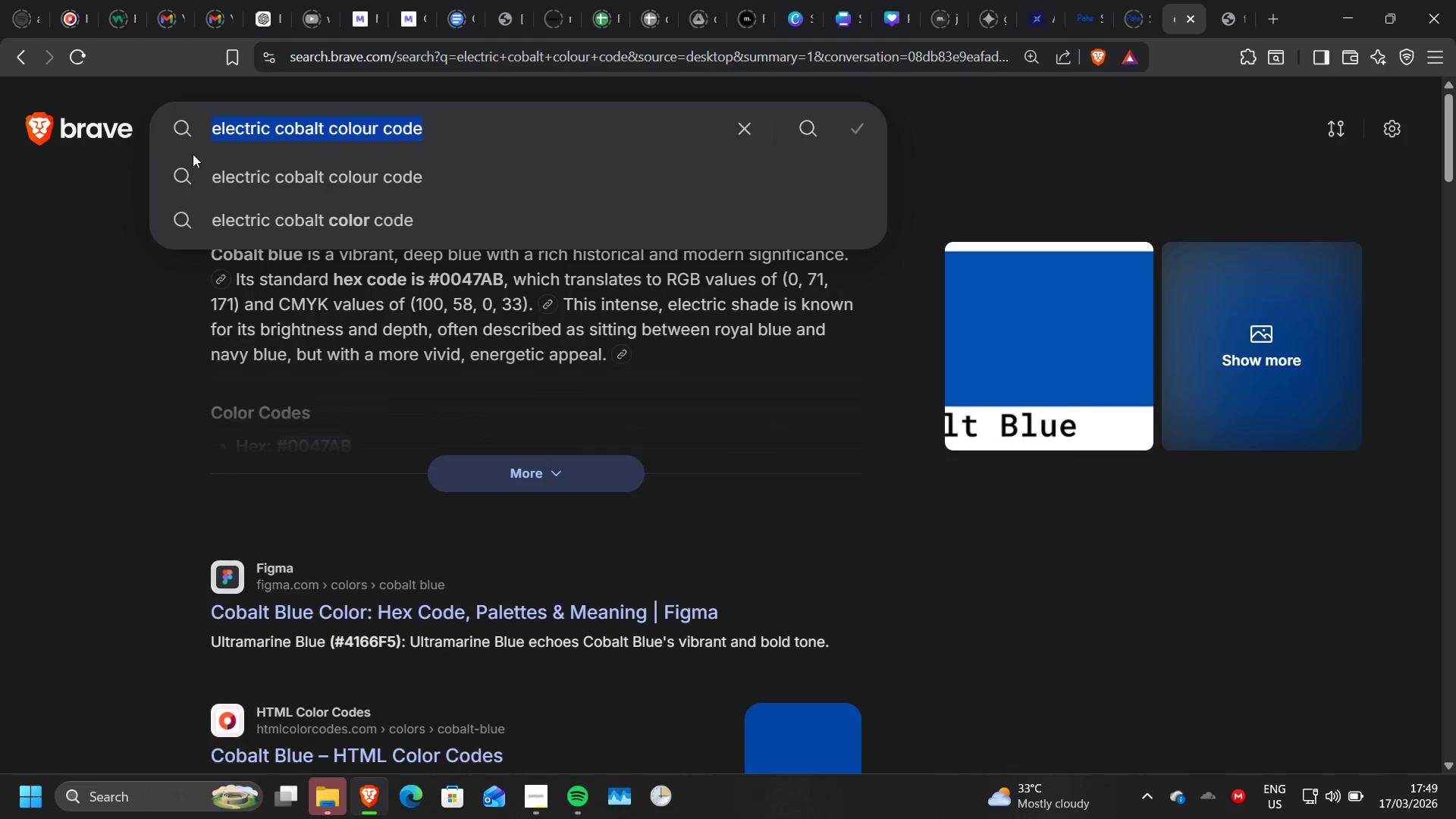 
type(deep charcoal )
 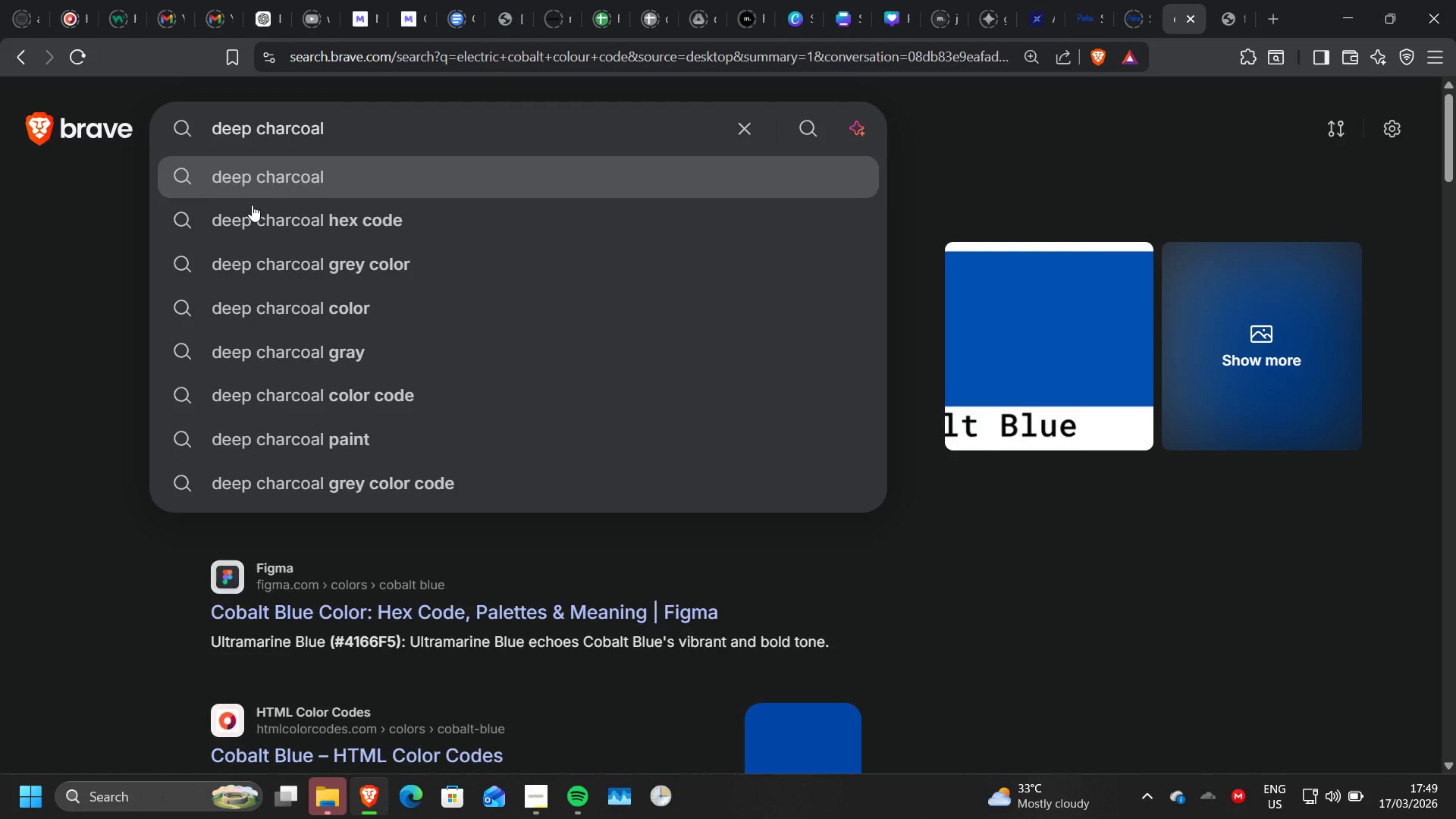 
left_click([250, 212])
 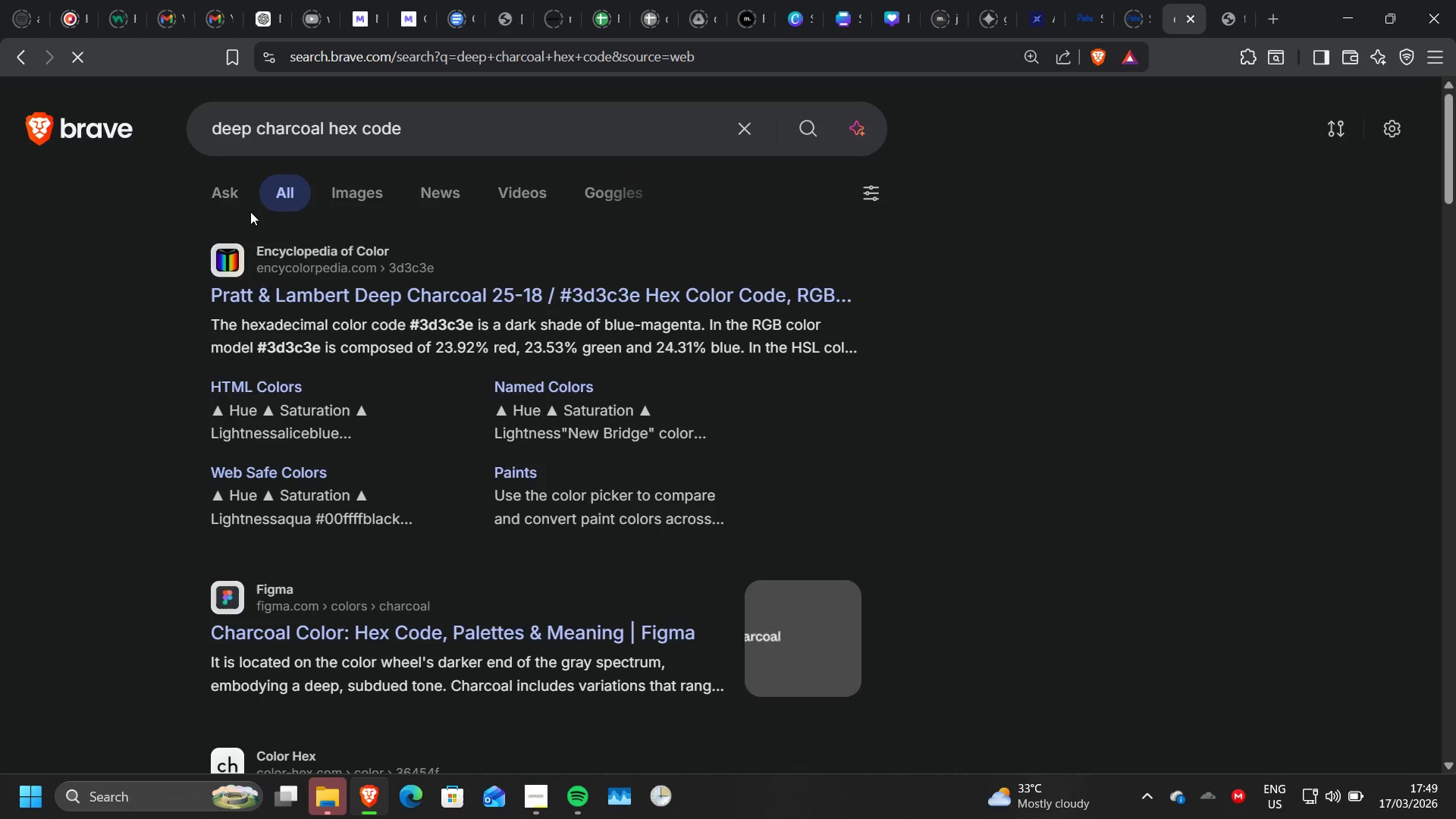 
wait(5.69)
 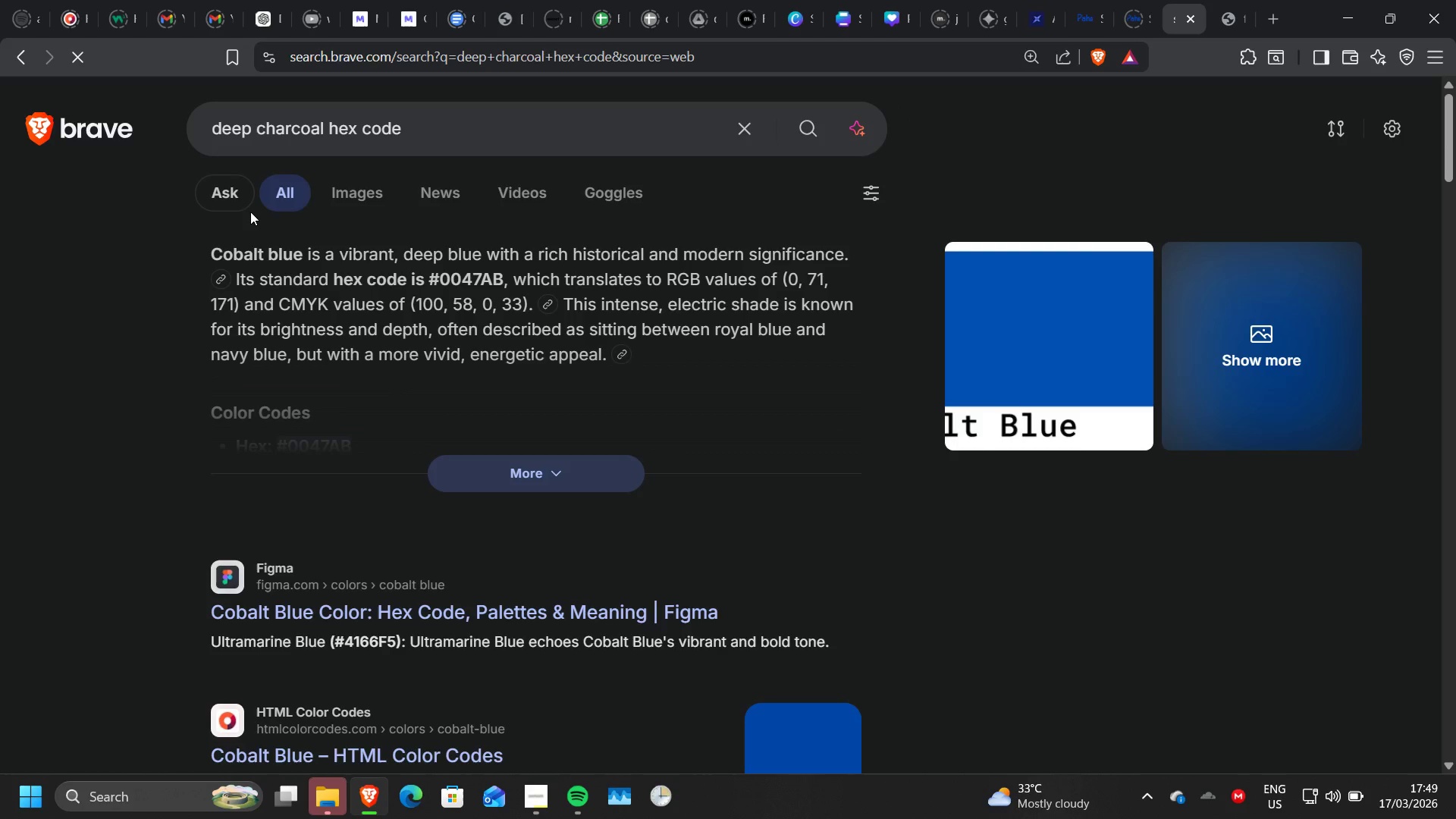 
scroll: coordinate [318, 431], scroll_direction: down, amount: 1.0
 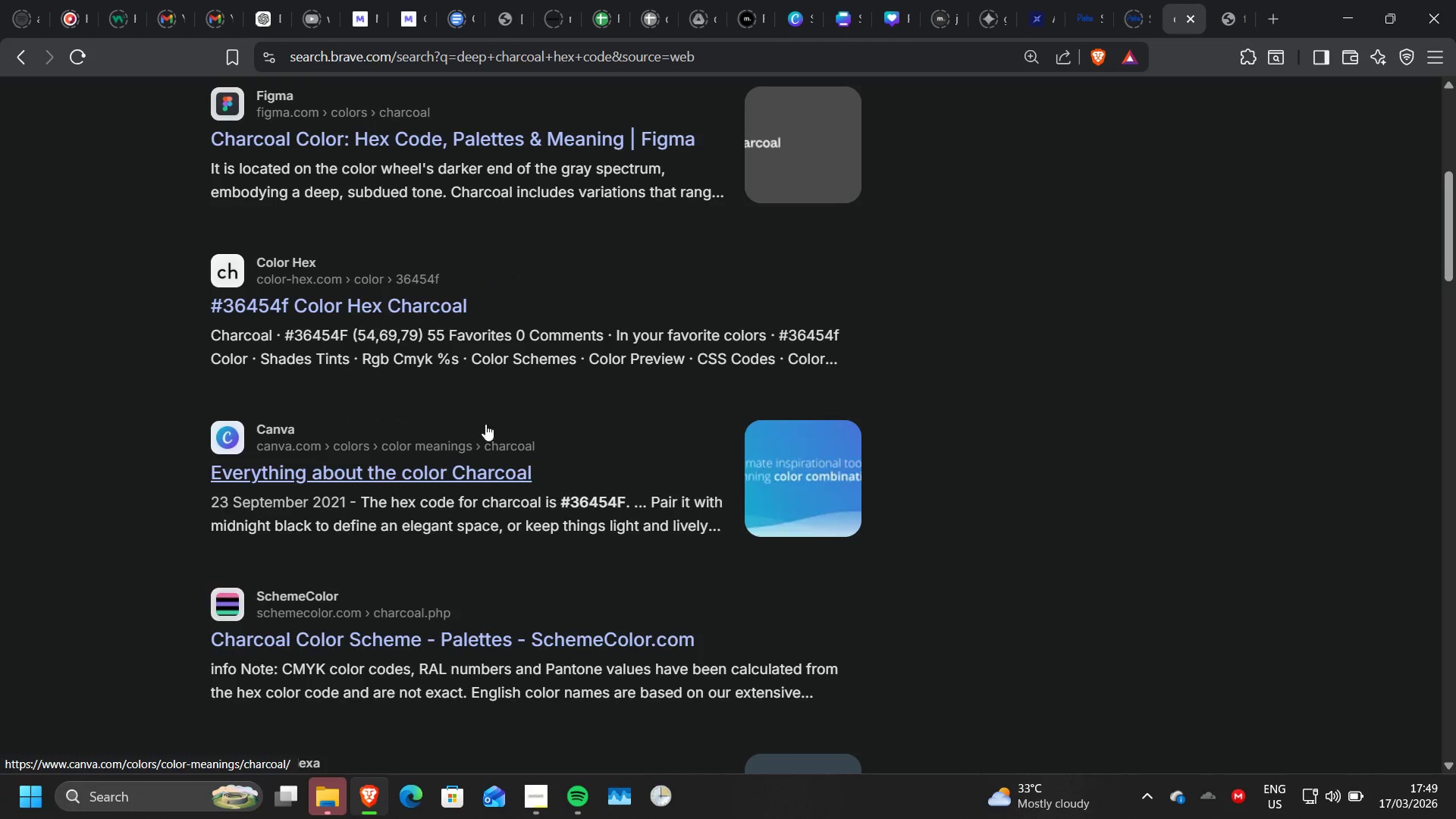 
wait(8.2)
 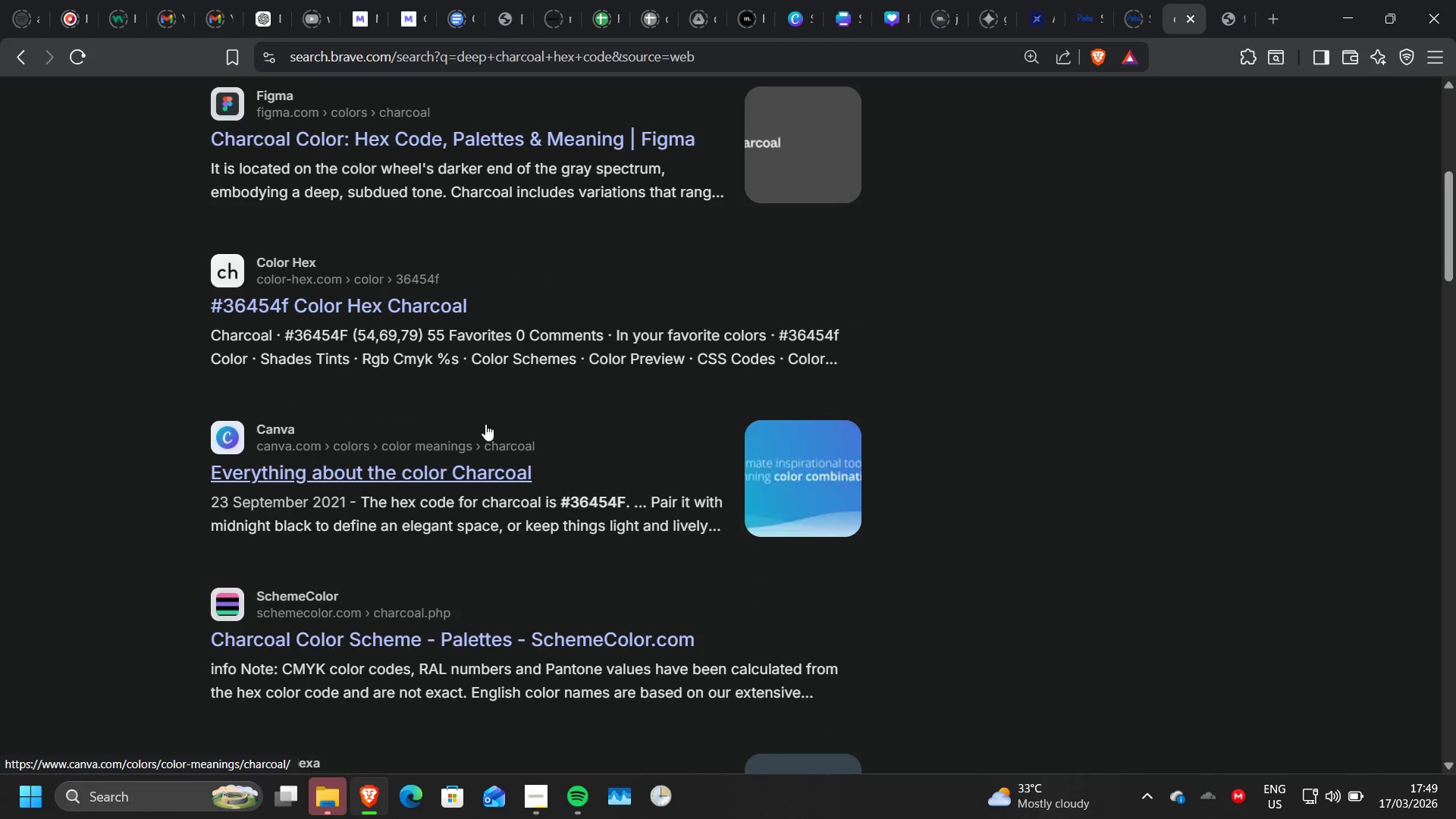 
left_click_drag(start_coordinate=[628, 500], to_coordinate=[561, 504])
 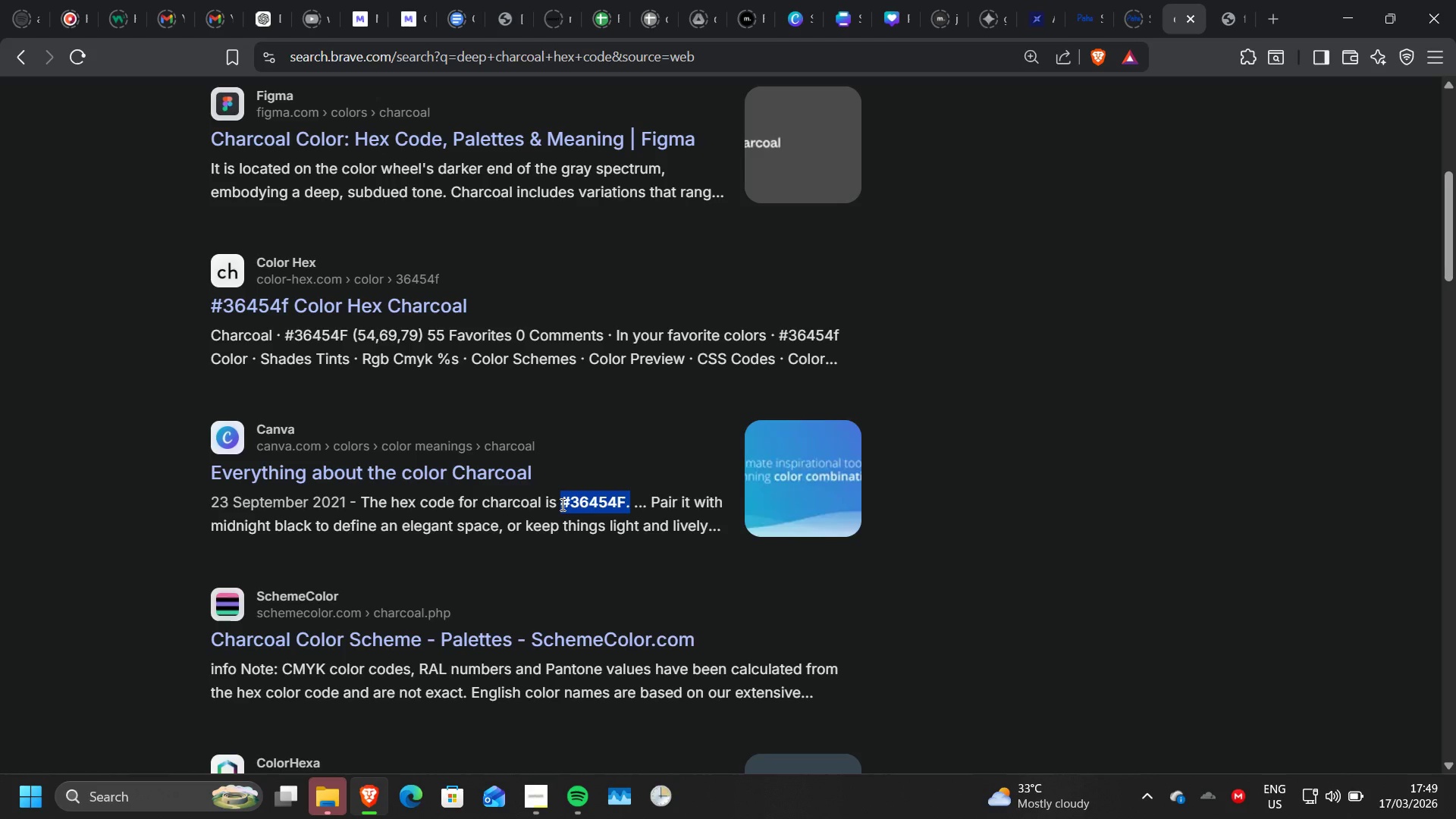 
right_click([561, 504])
 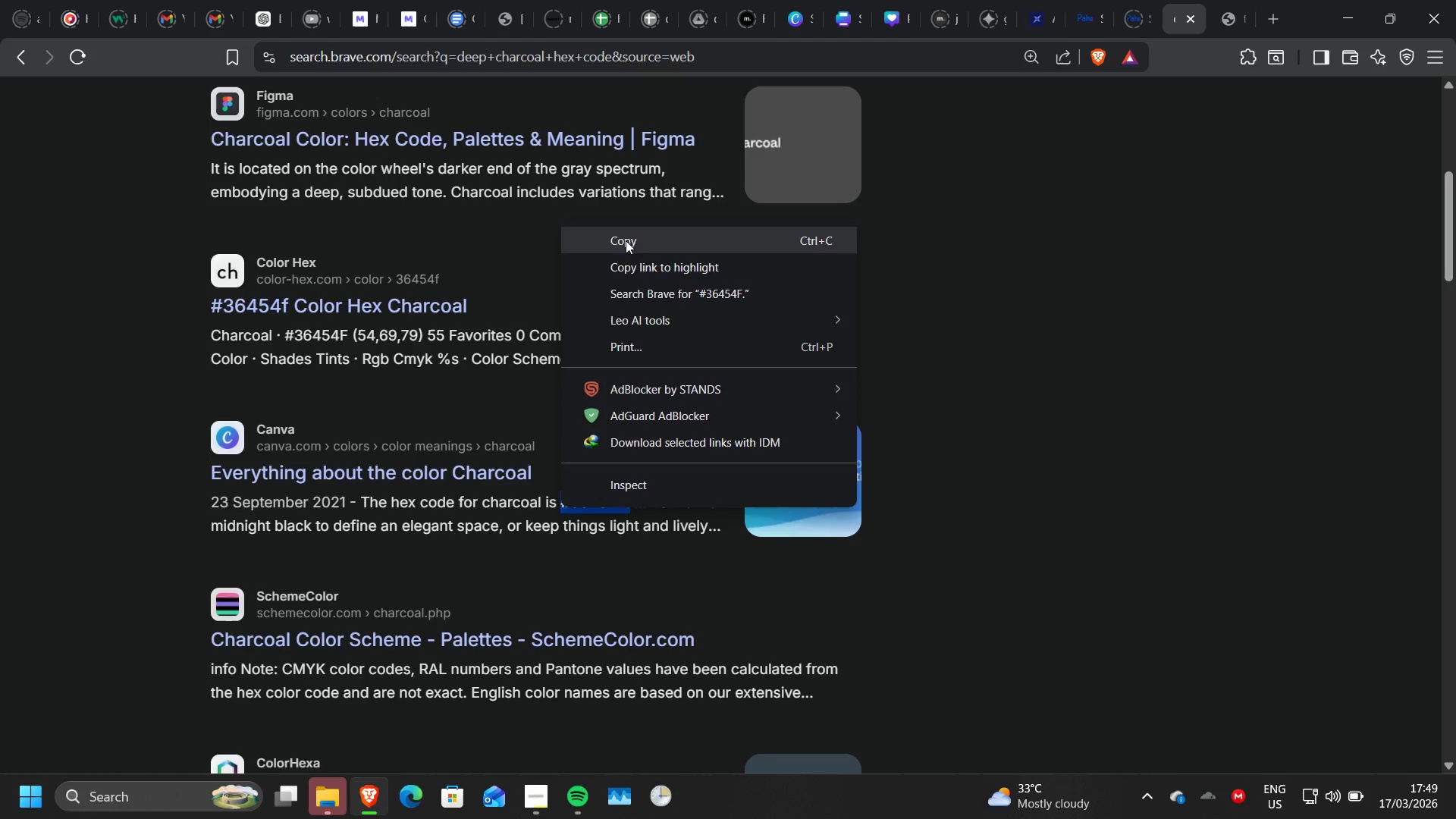 
left_click([626, 240])
 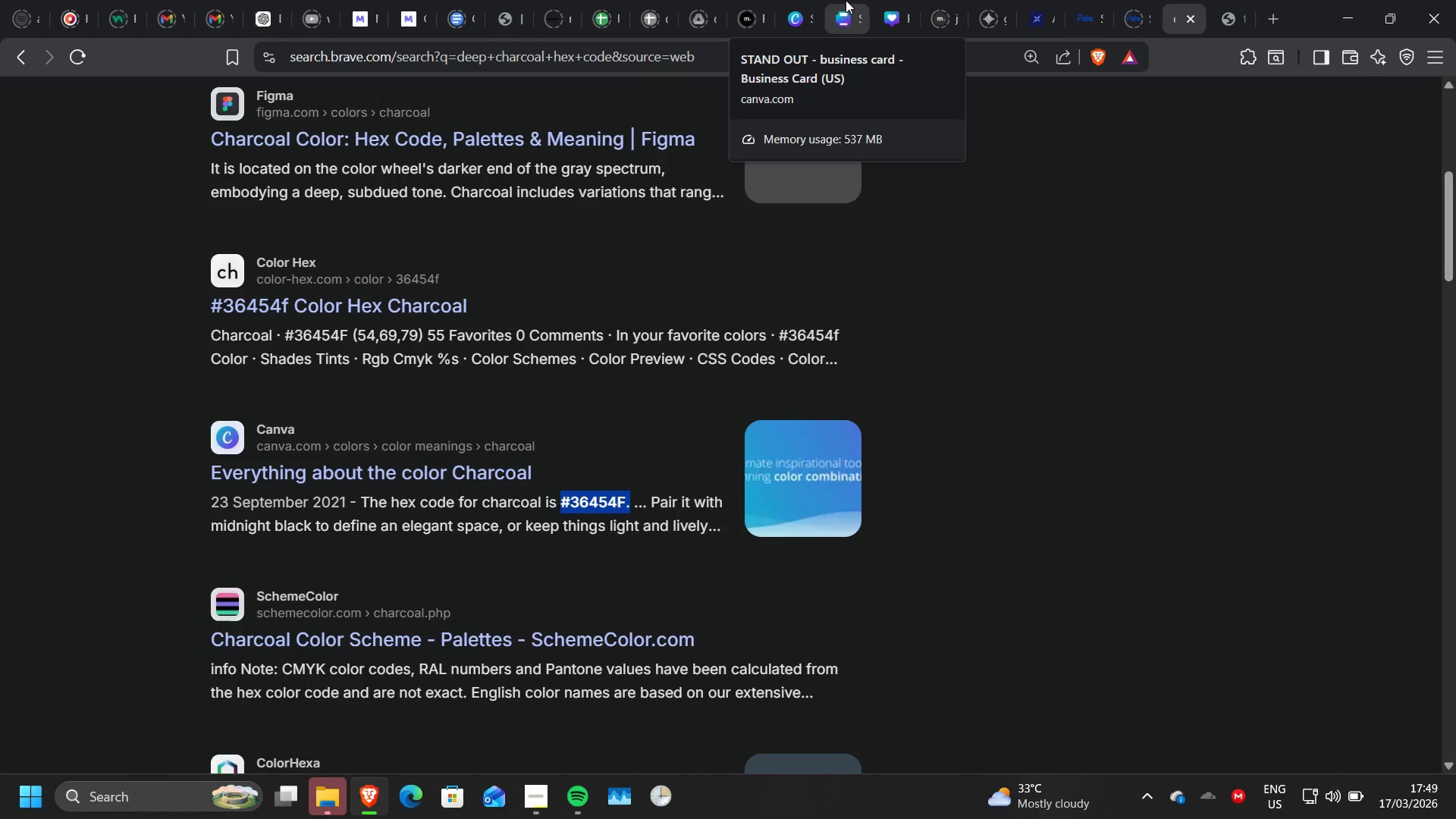 
left_click([846, 0])
 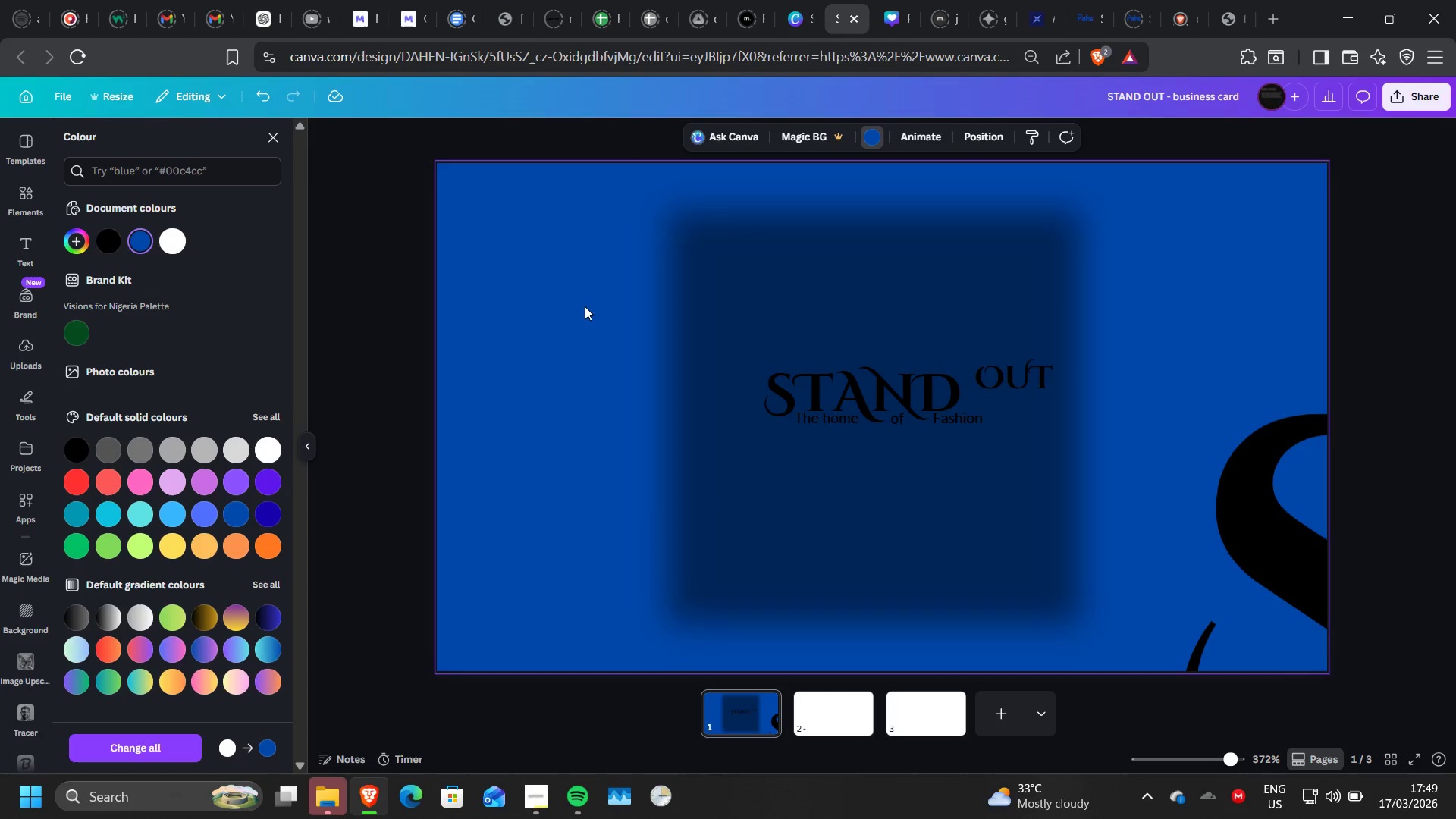 
key(R)
 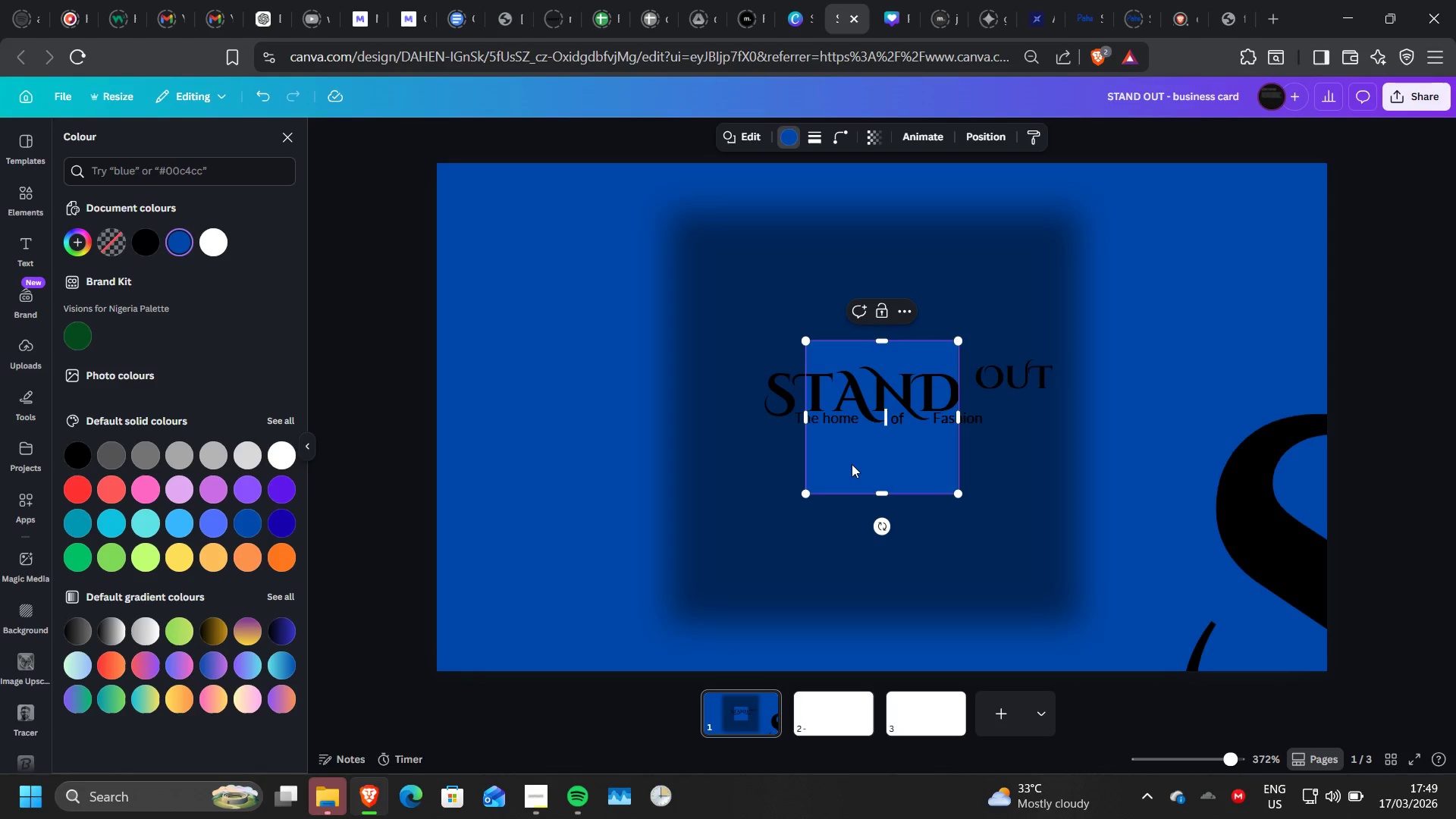 
left_click_drag(start_coordinate=[893, 497], to_coordinate=[891, 433])
 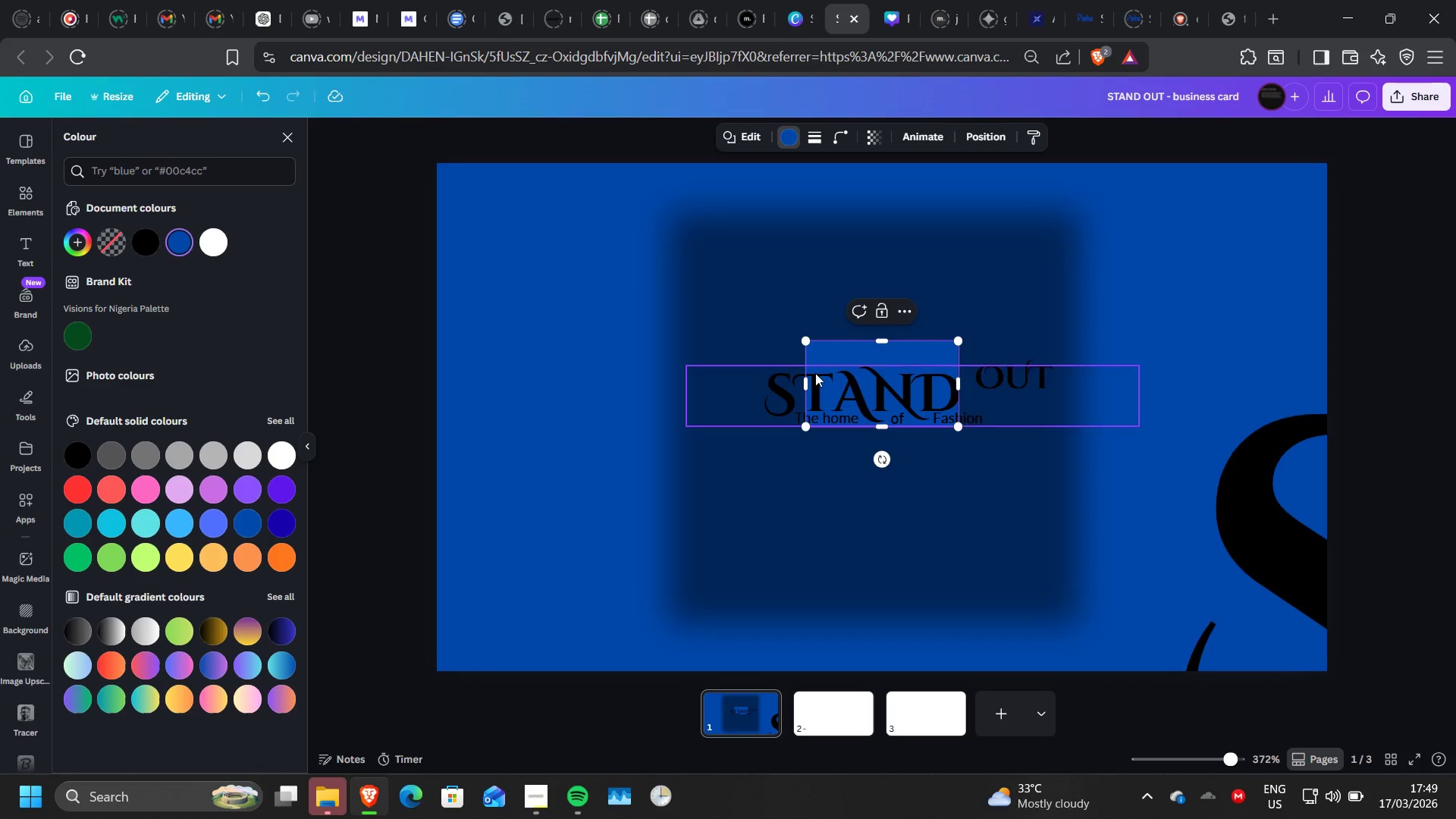 
left_click_drag(start_coordinate=[808, 381], to_coordinate=[749, 387])
 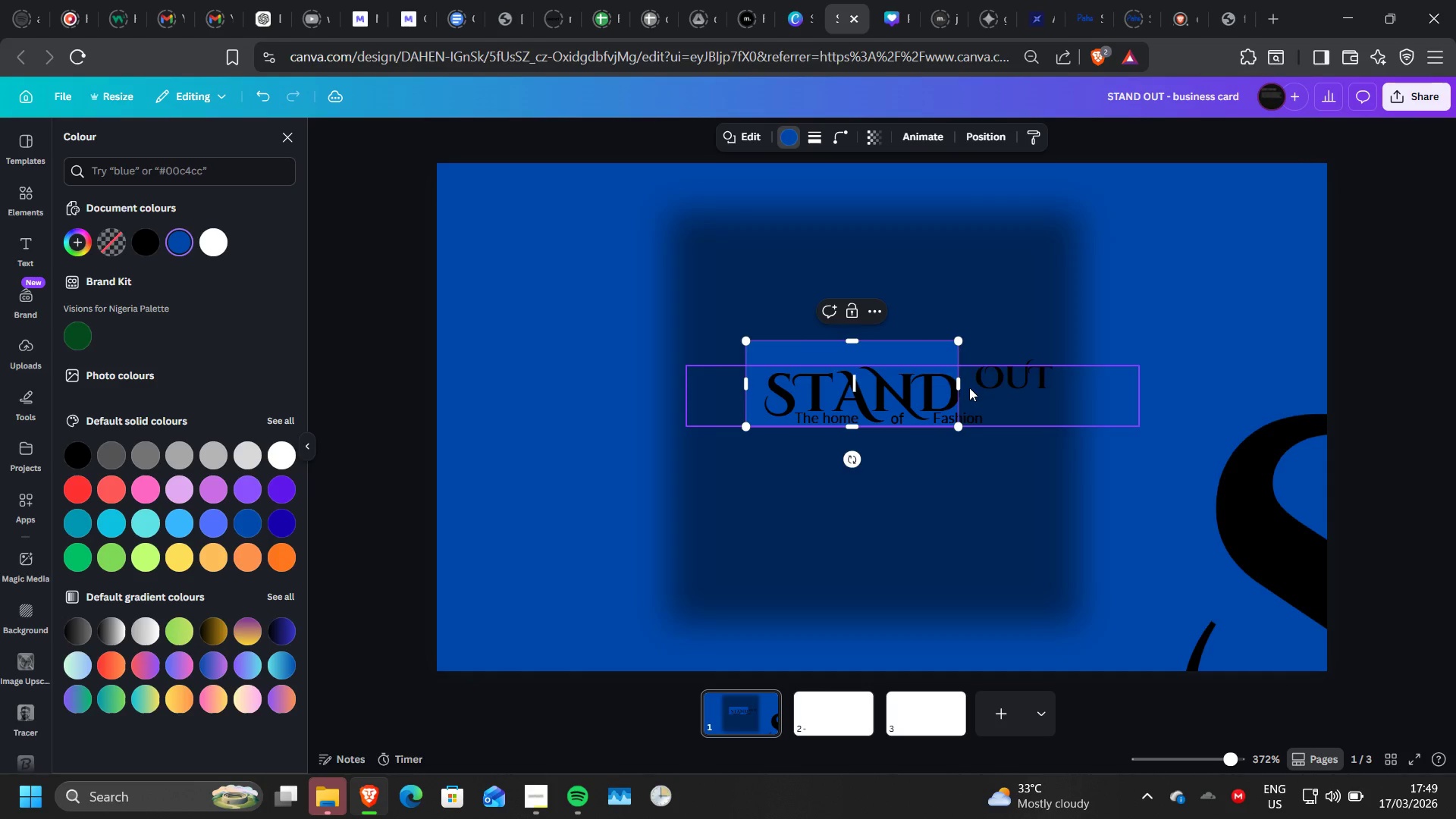 
left_click_drag(start_coordinate=[960, 384], to_coordinate=[1057, 394])
 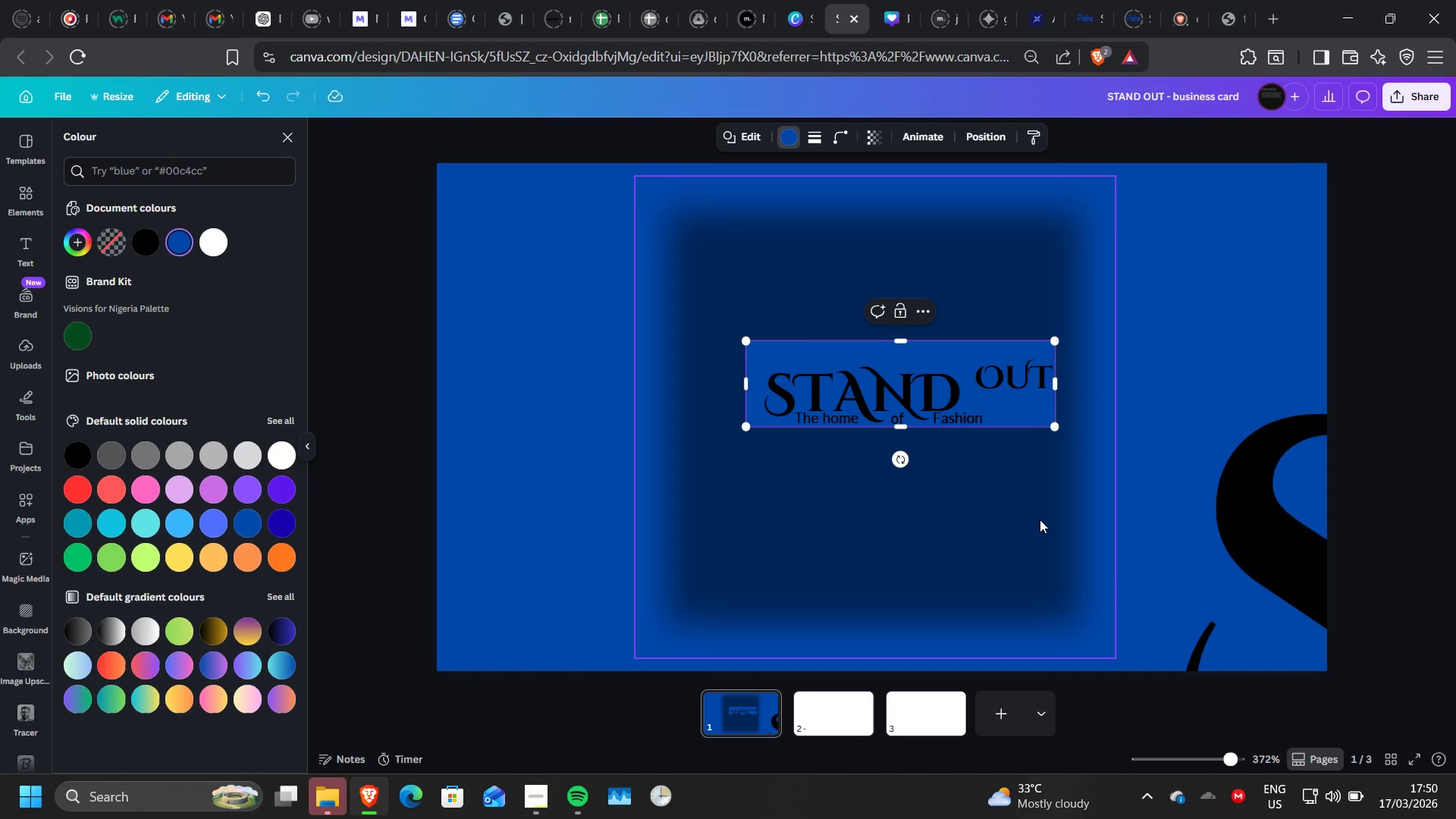 
left_click_drag(start_coordinate=[1040, 519], to_coordinate=[1076, 522])
 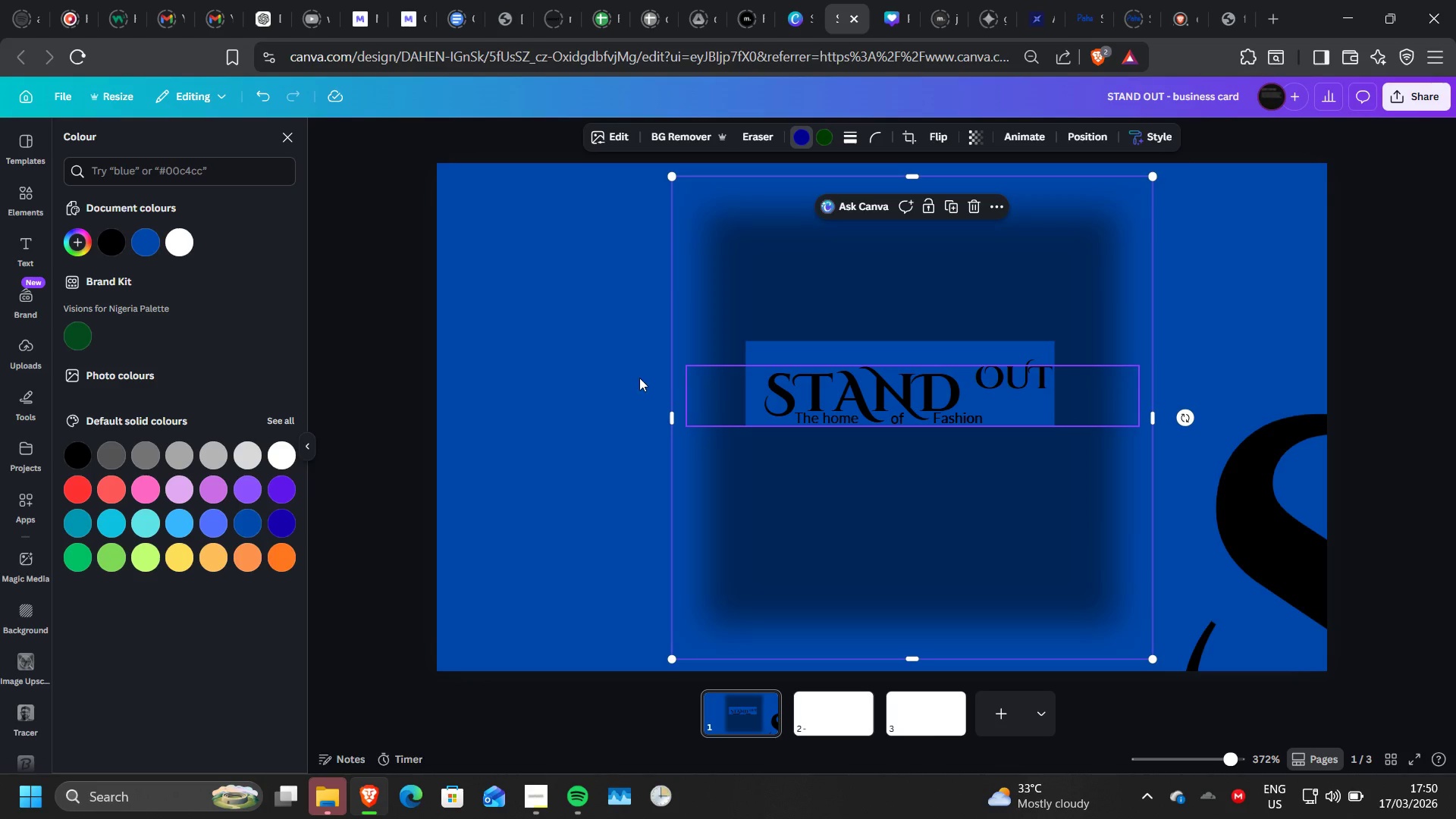 
wait(7.3)
 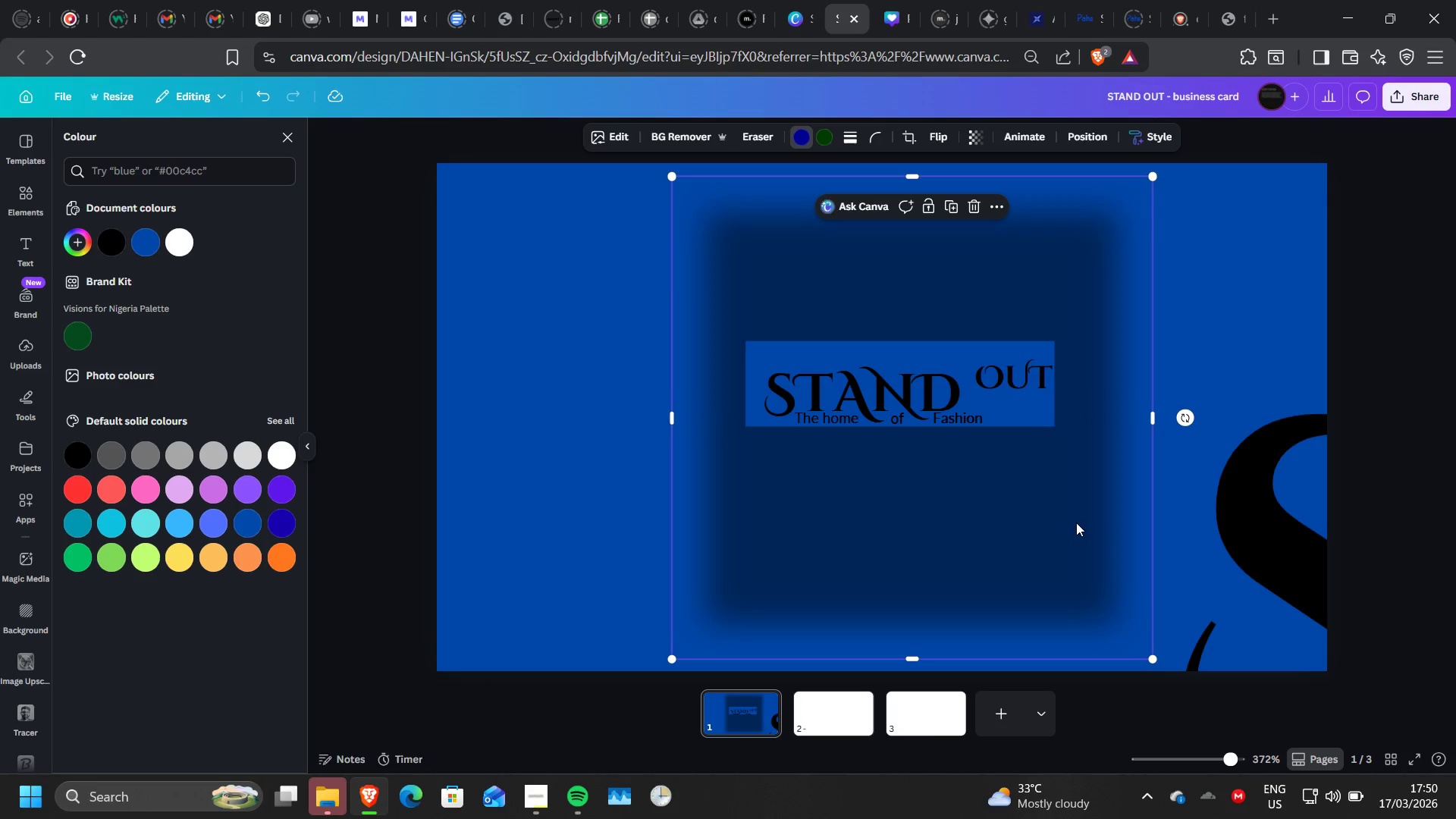 
left_click([576, 336])
 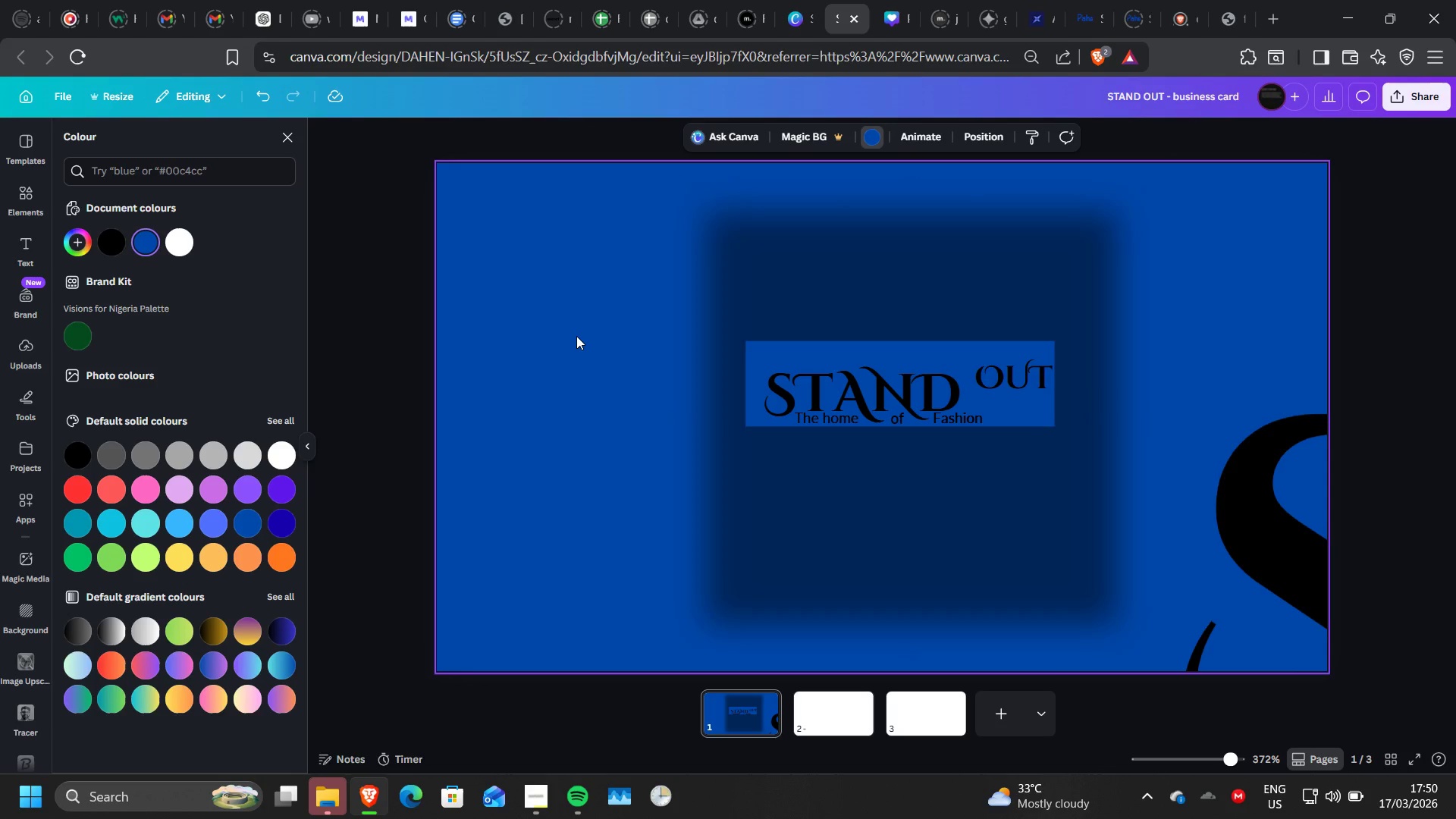 
key(R)
 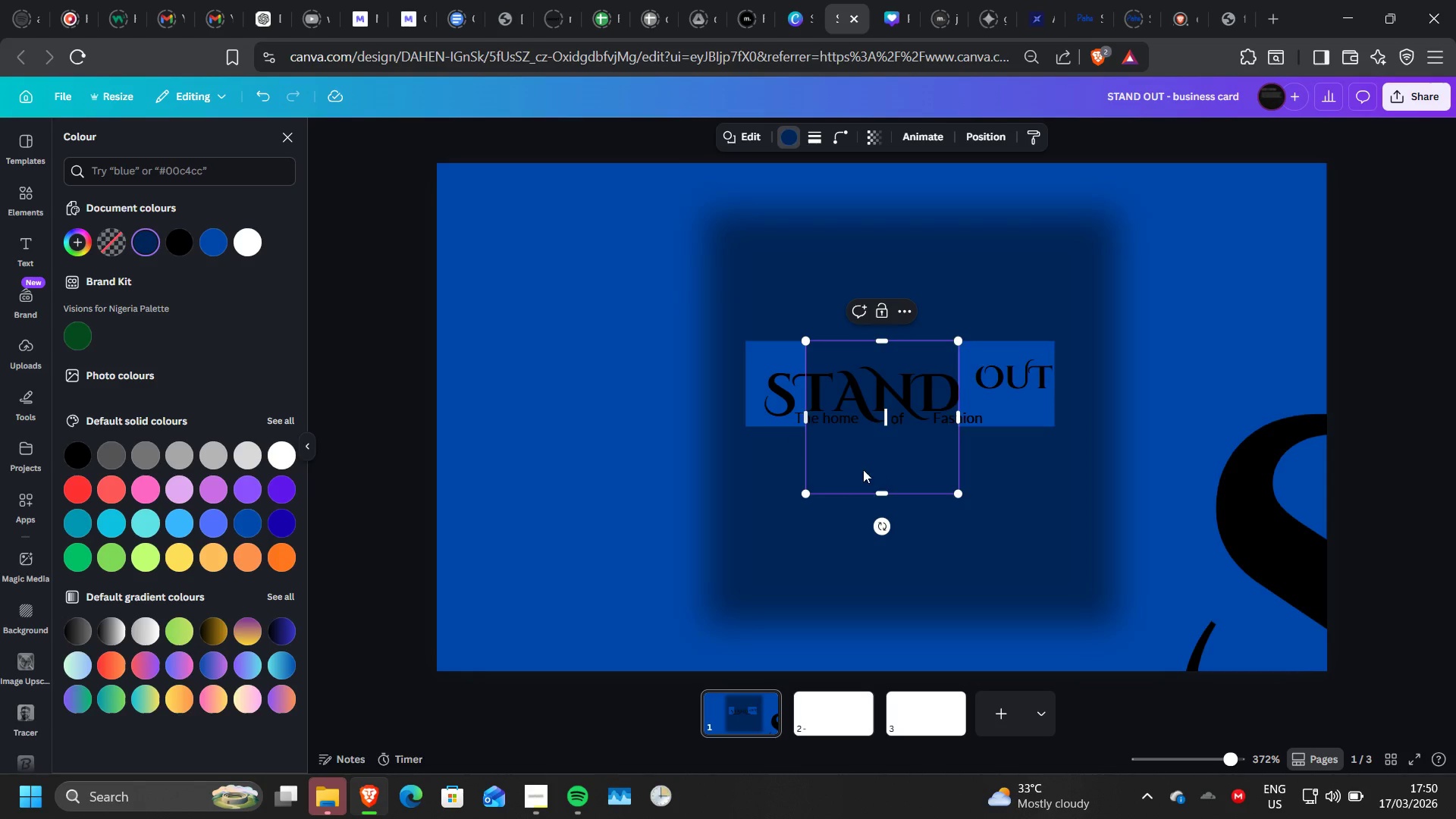 
wait(6.81)
 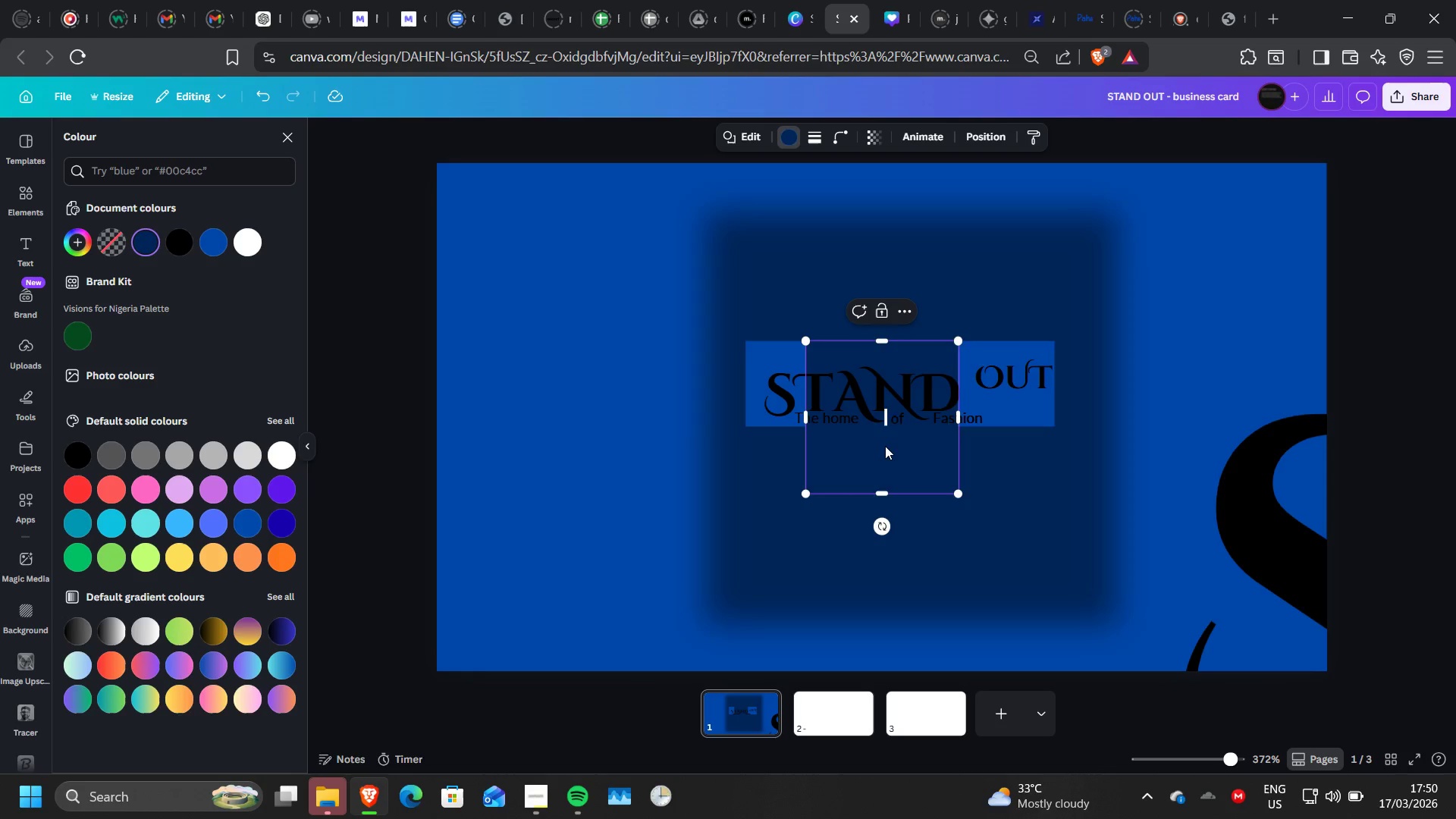 
key(R)
 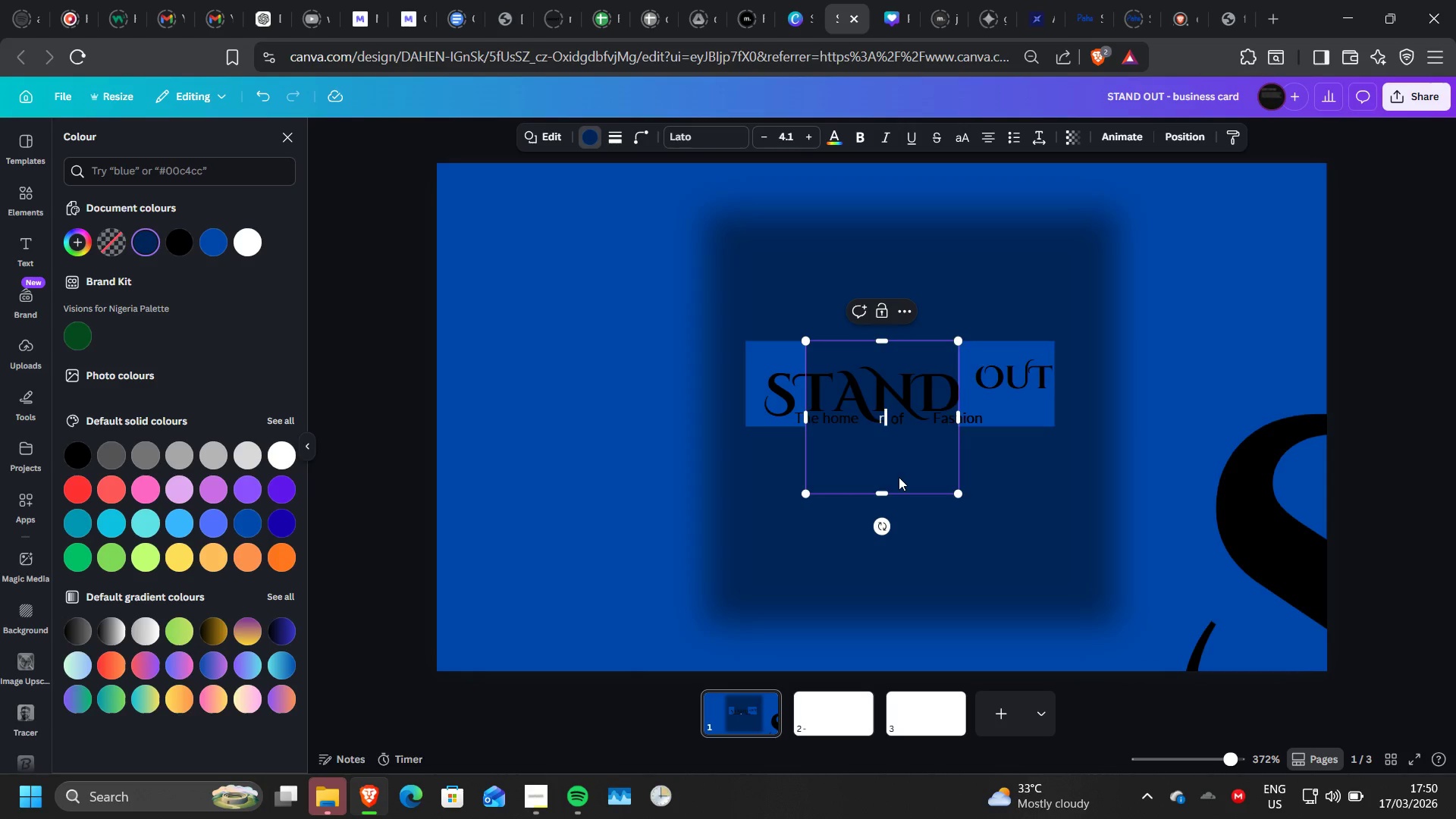 
key(Backspace)
 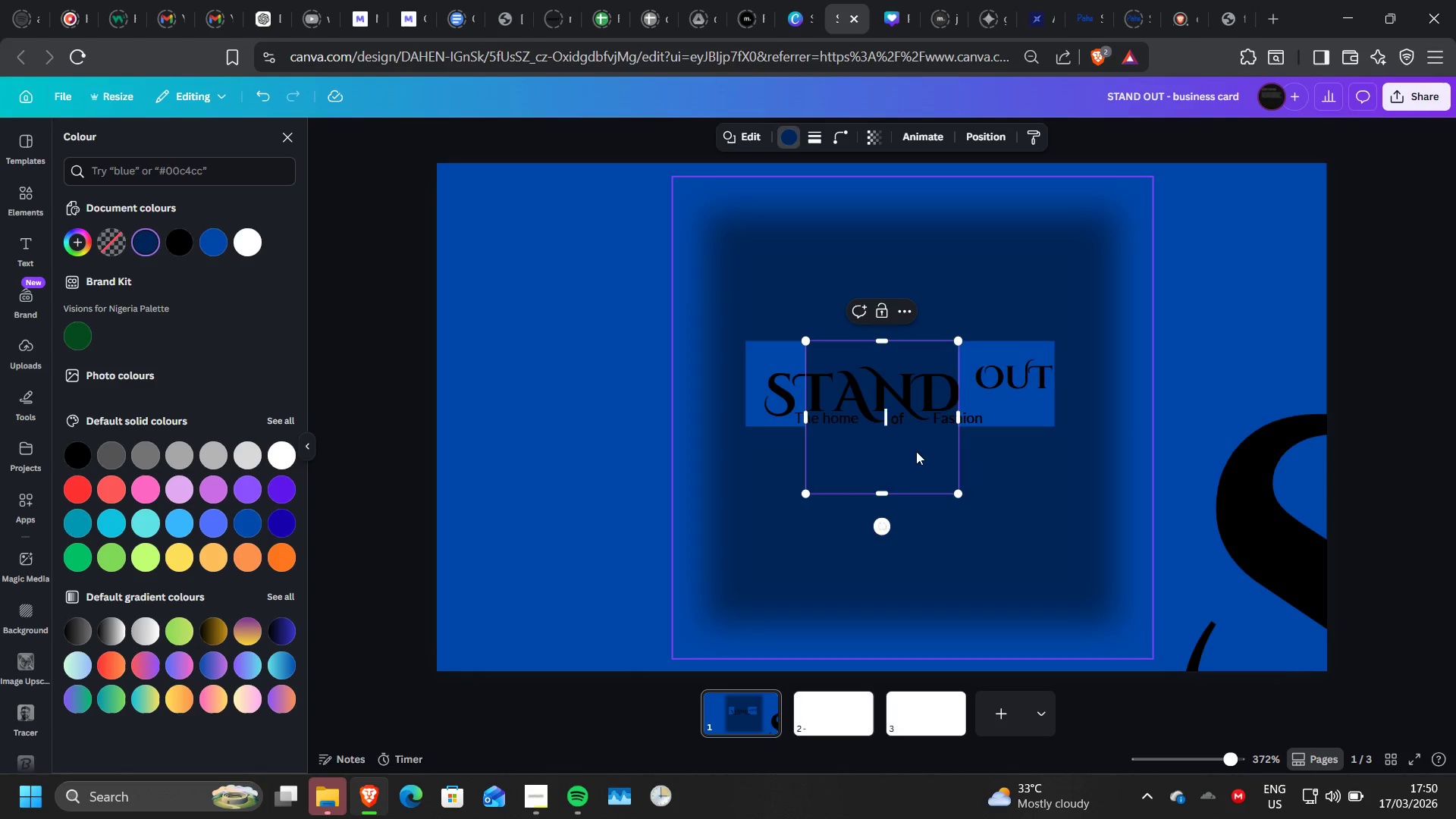 
left_click([918, 444])
 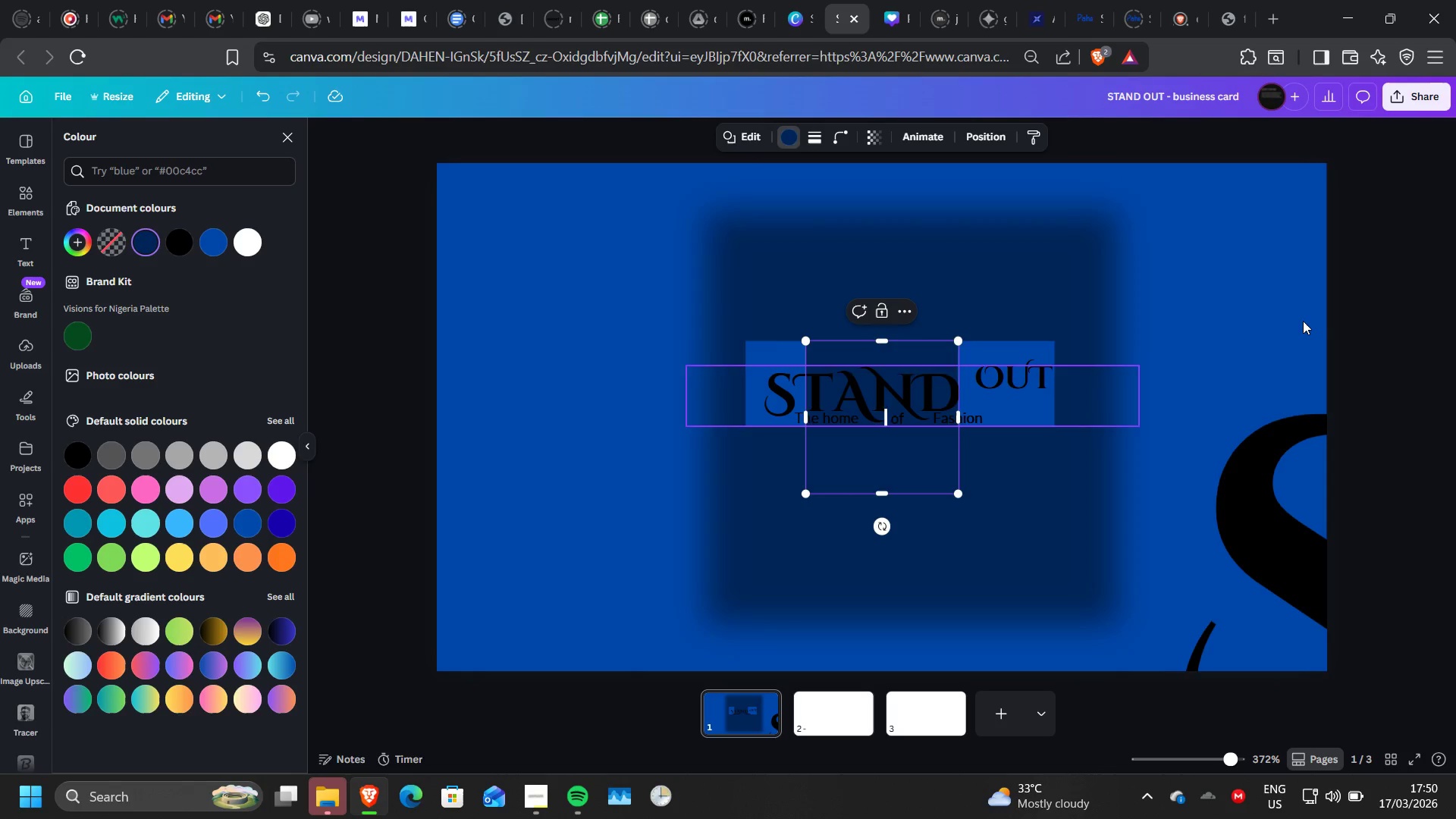 
left_click([1303, 321])
 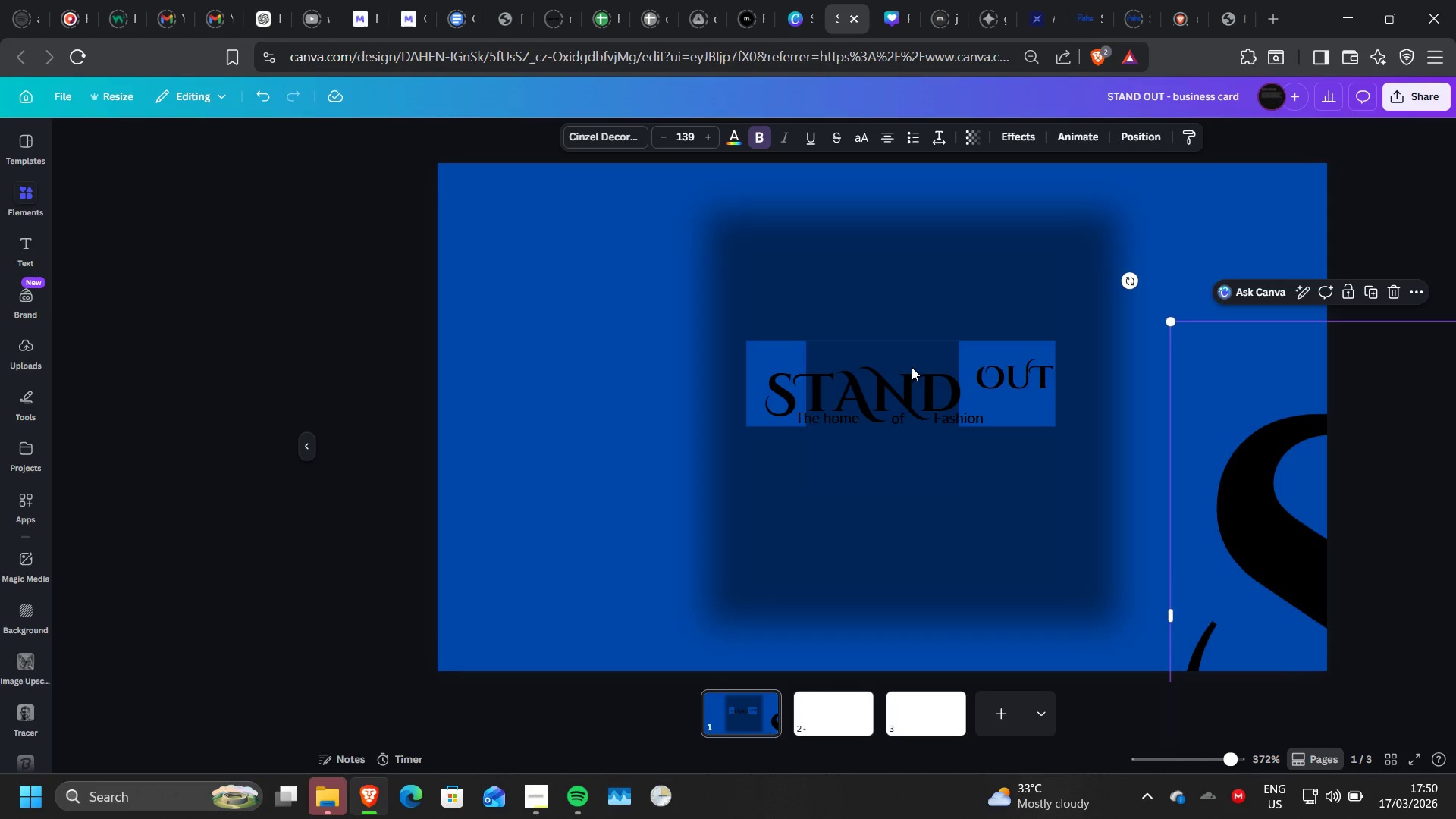 
left_click([896, 358])
 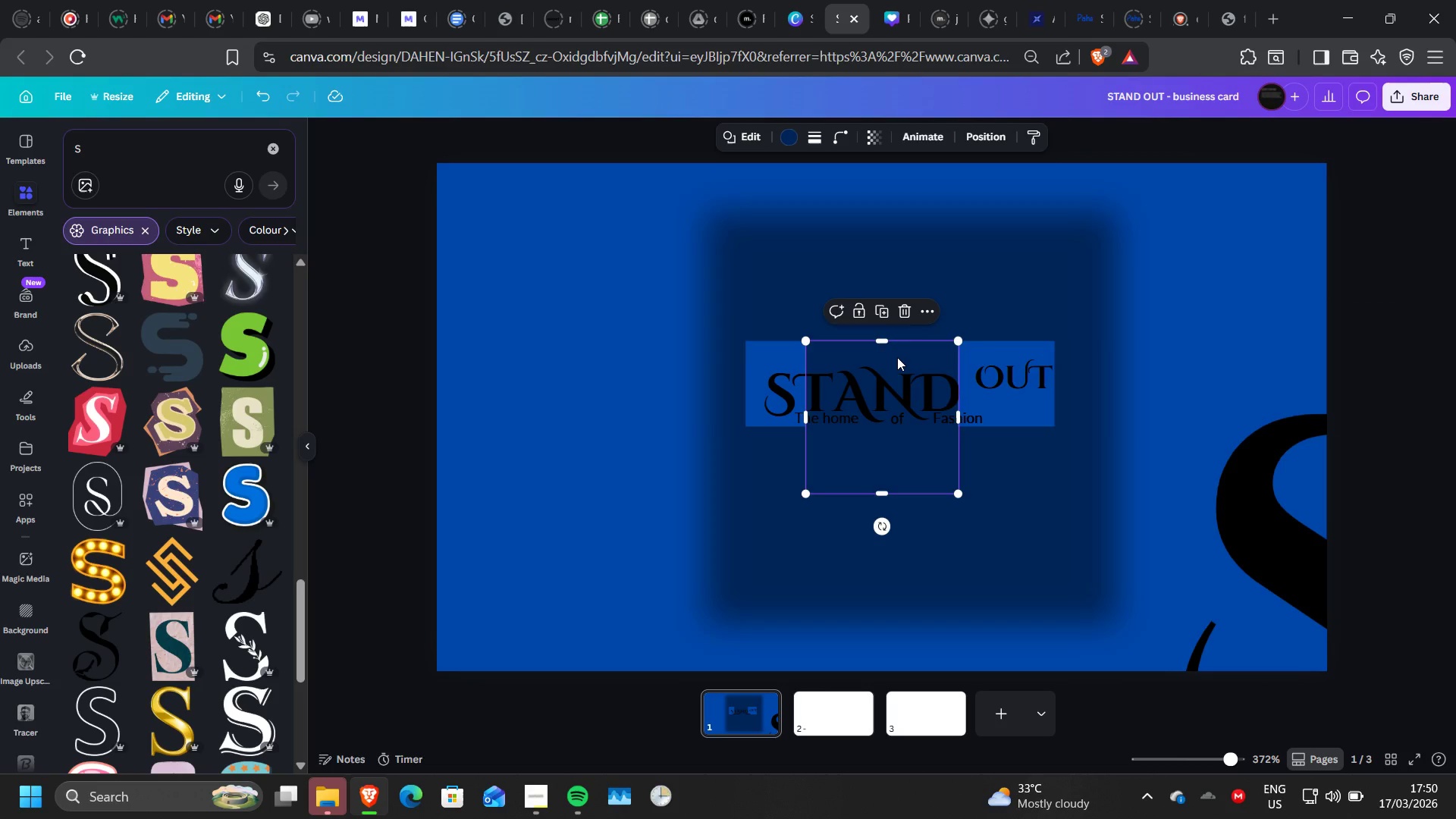 
left_click_drag(start_coordinate=[897, 357], to_coordinate=[572, 381])
 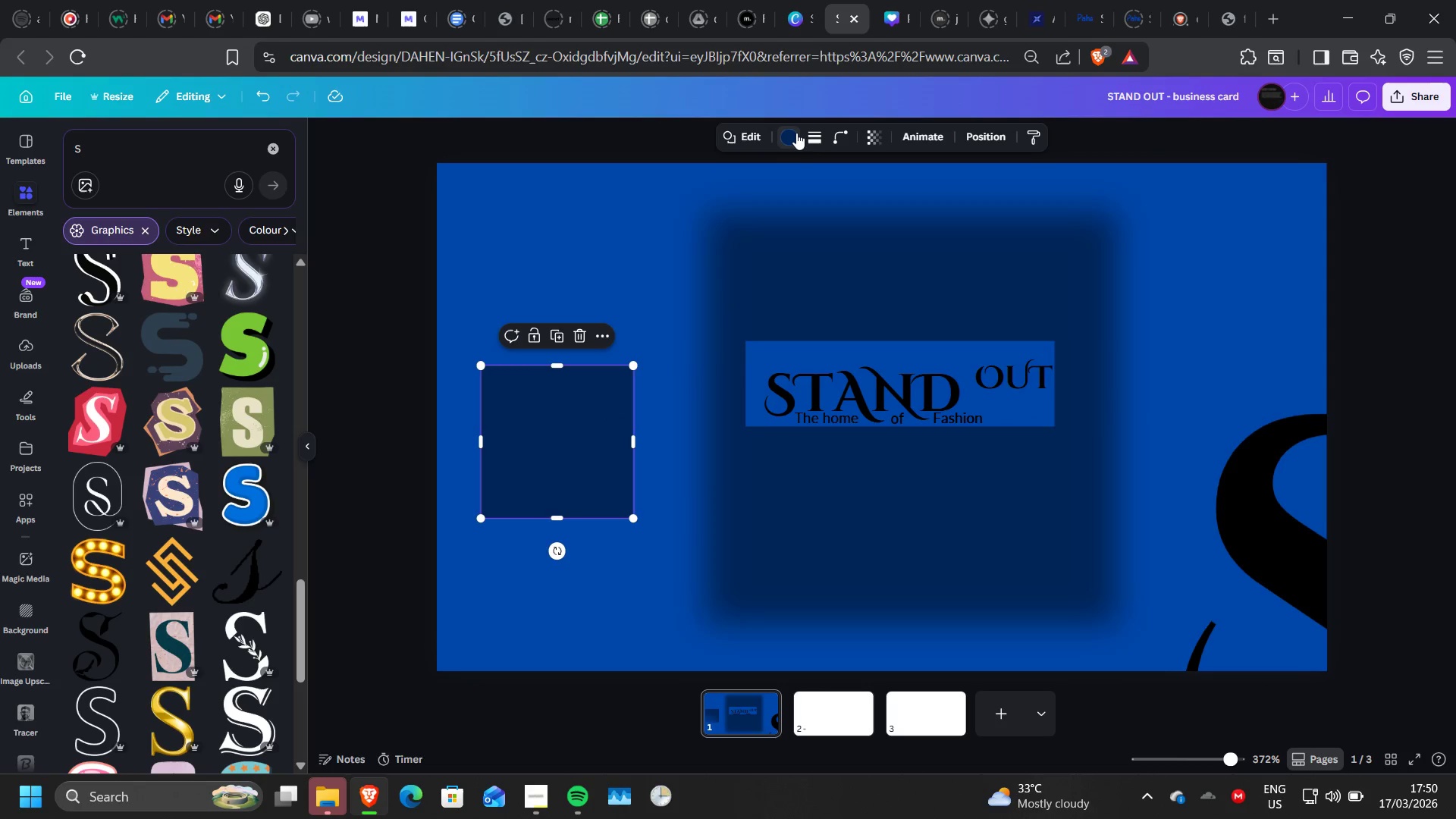 
left_click([792, 138])
 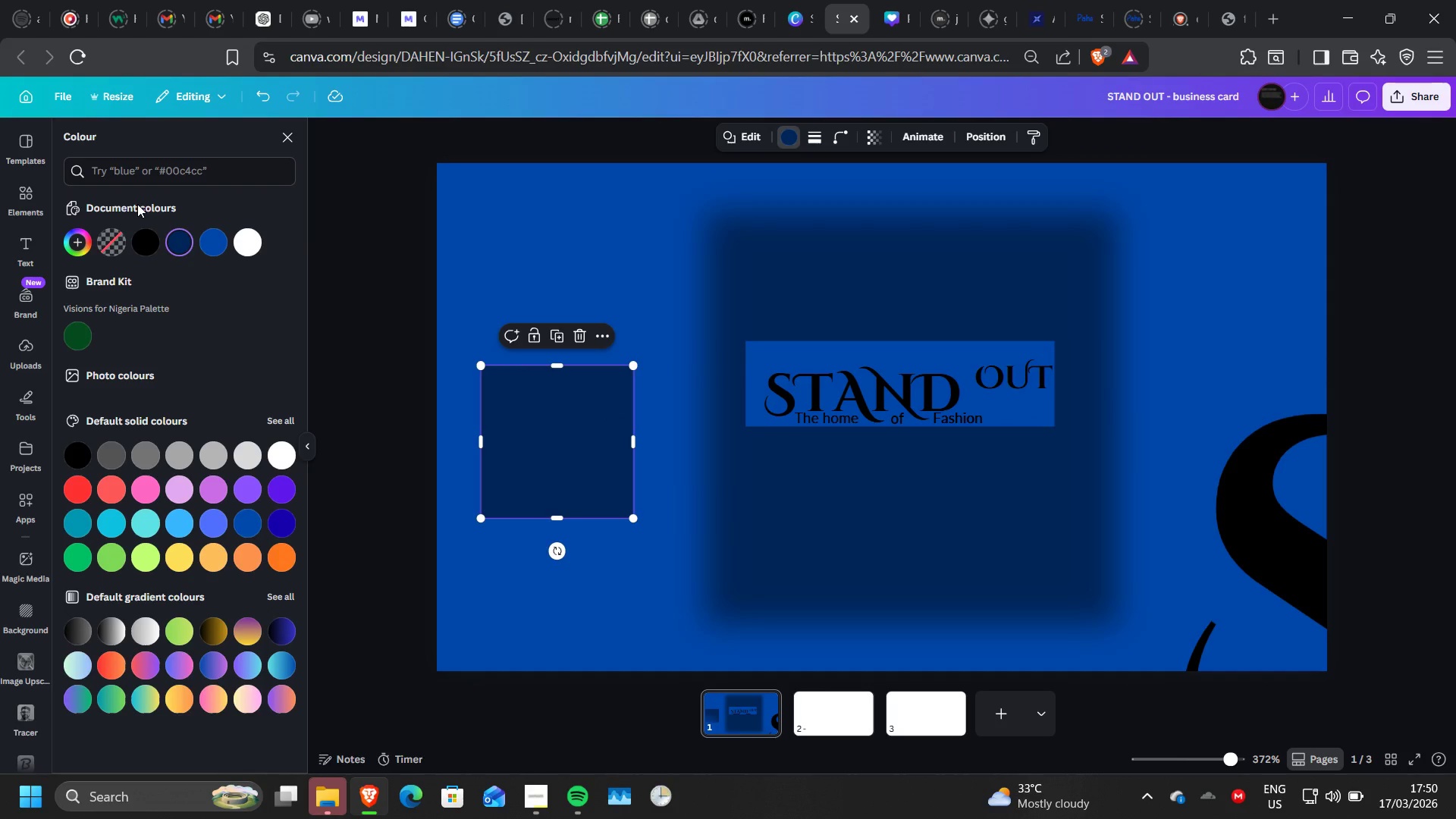 
left_click([177, 241])
 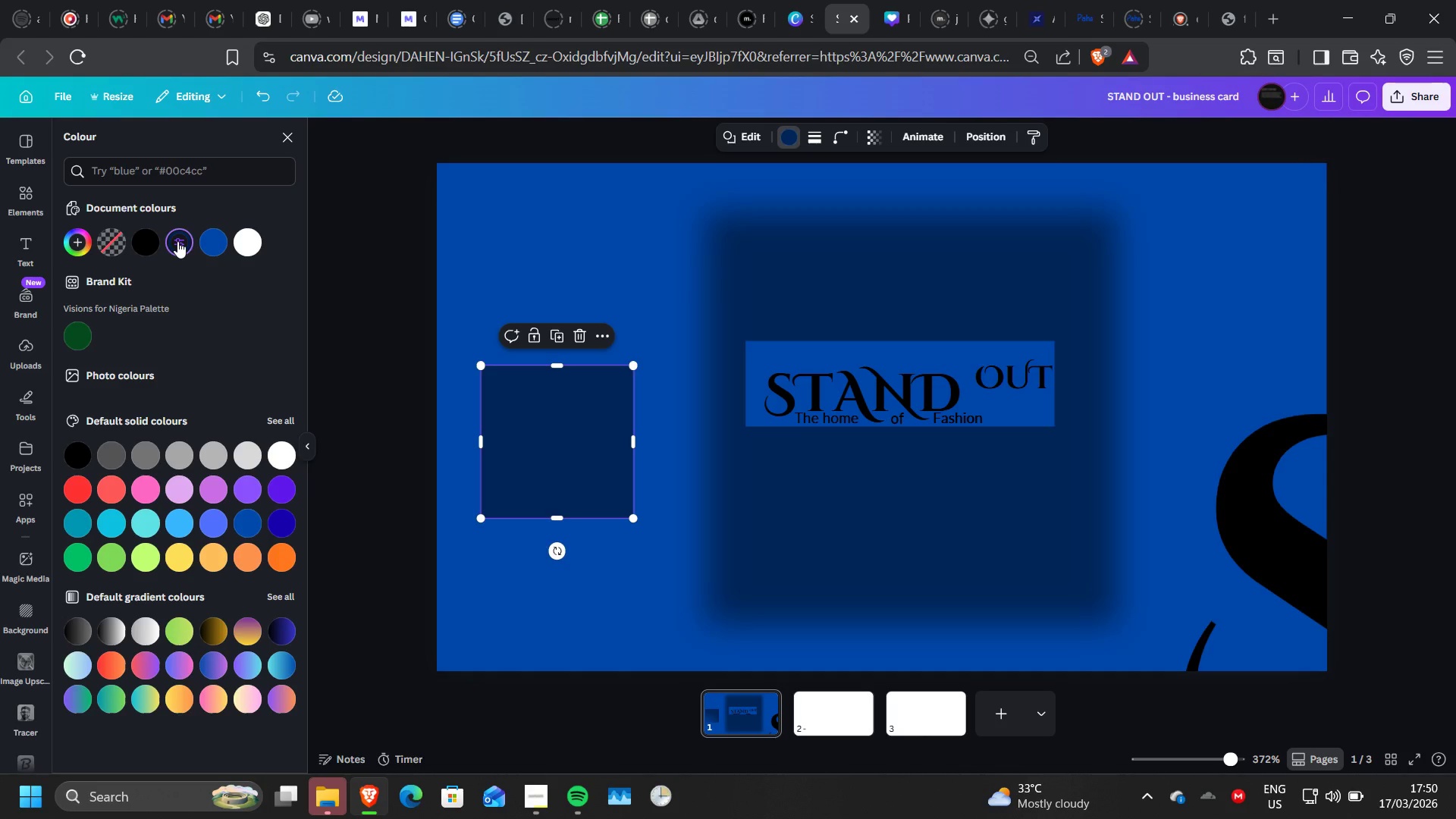 
left_click([177, 241])
 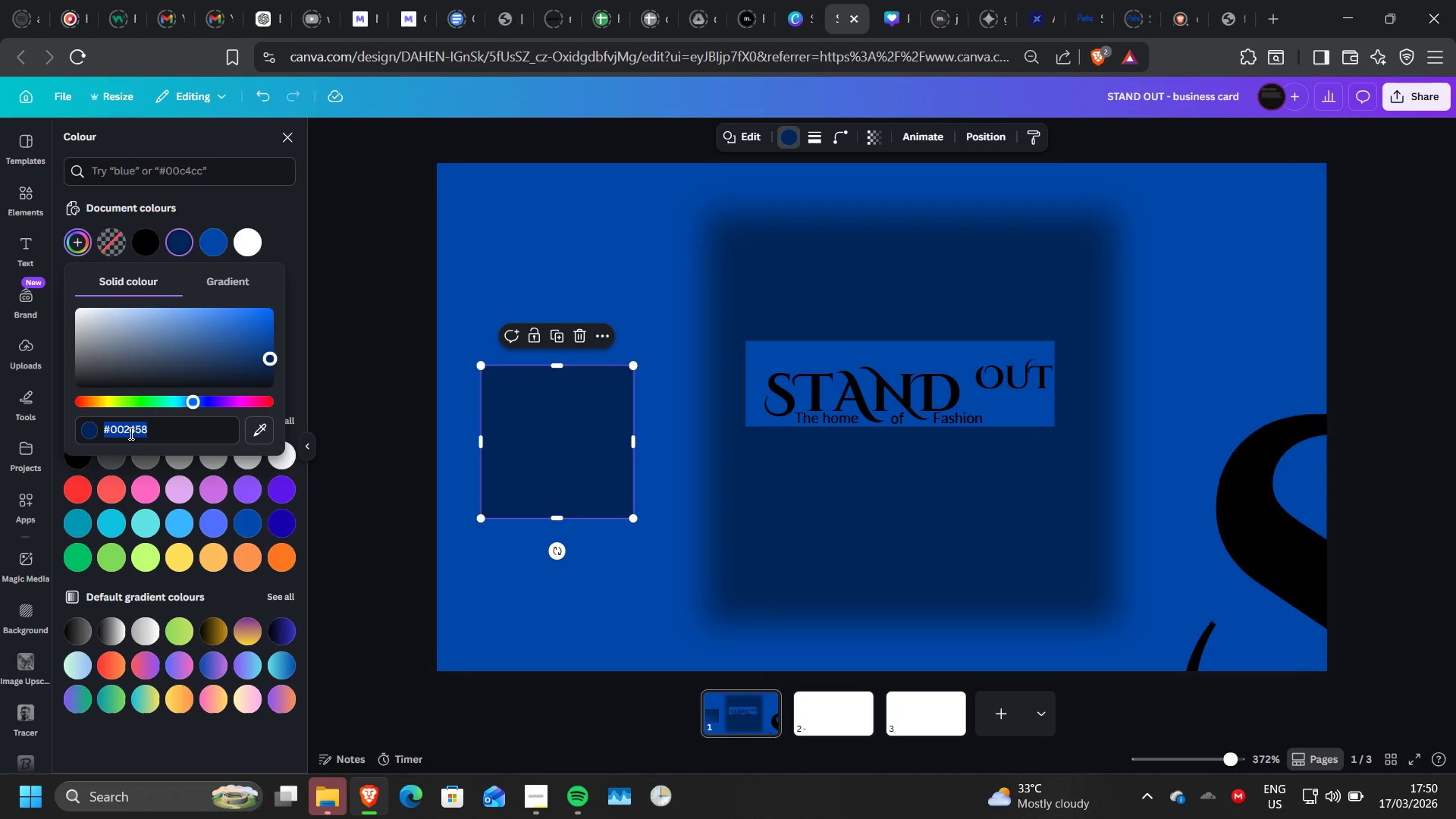 
right_click([130, 433])
 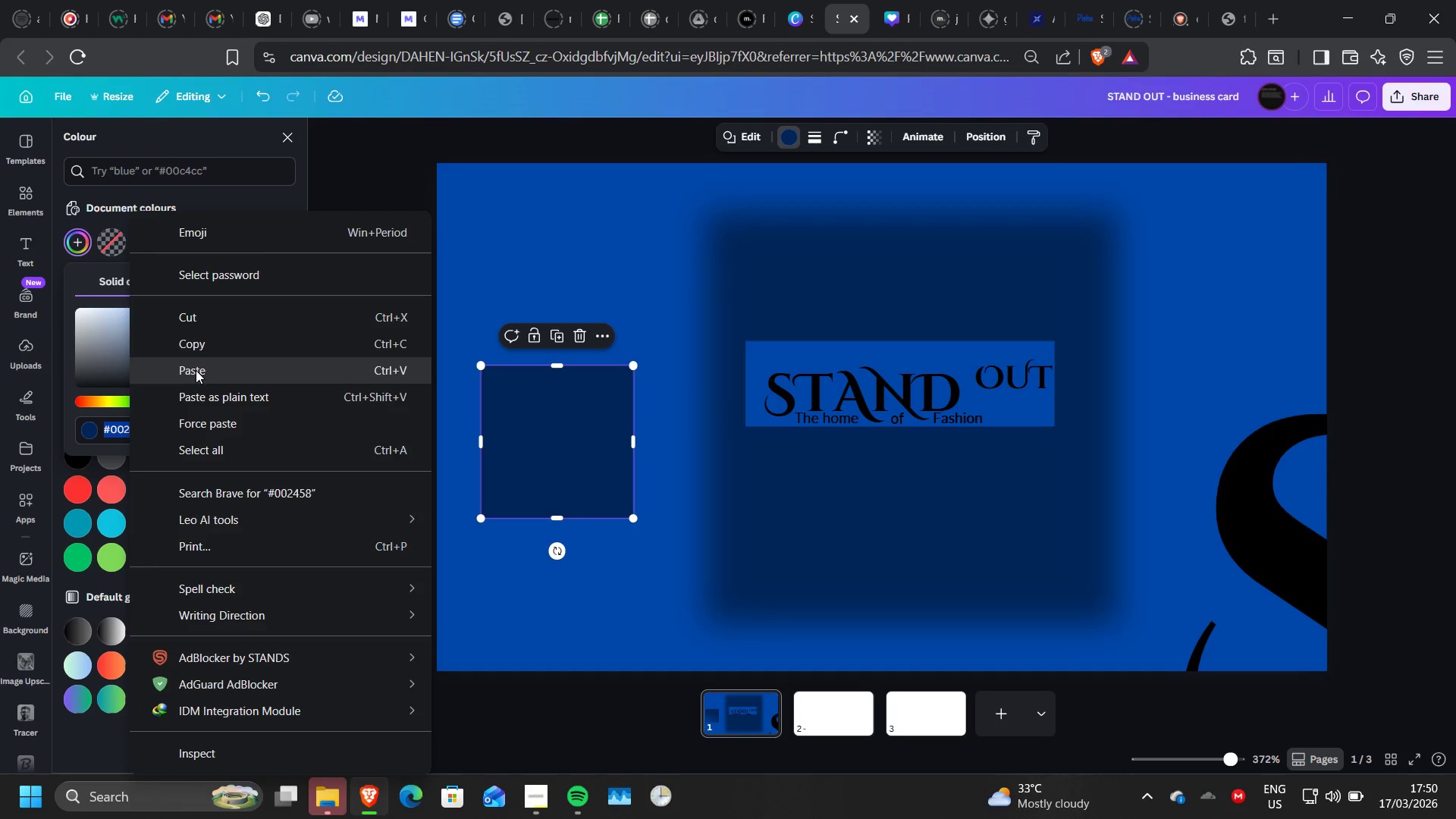 
left_click([196, 370])
 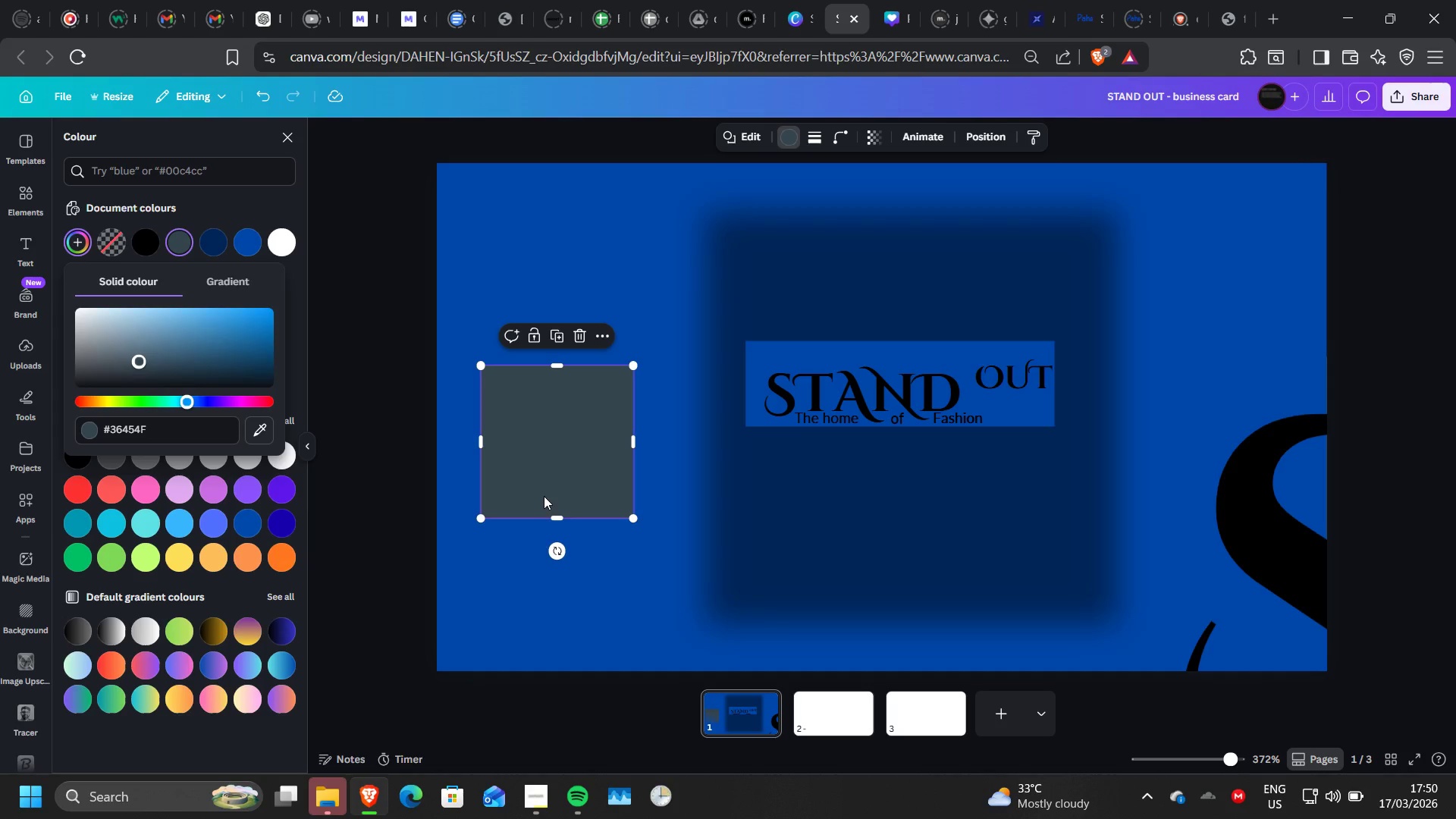 
left_click_drag(start_coordinate=[544, 496], to_coordinate=[584, 392])
 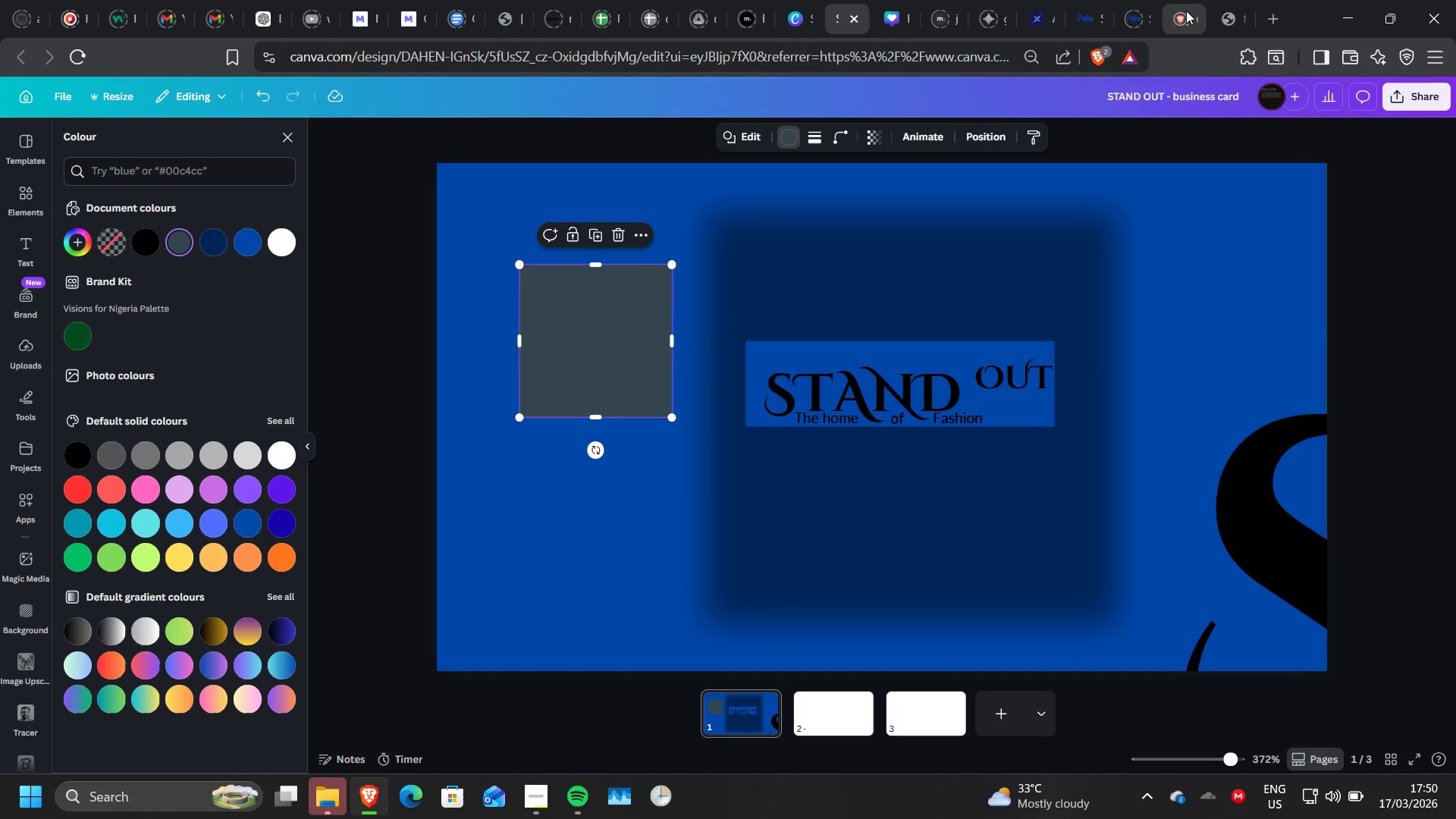 
wait(6.83)
 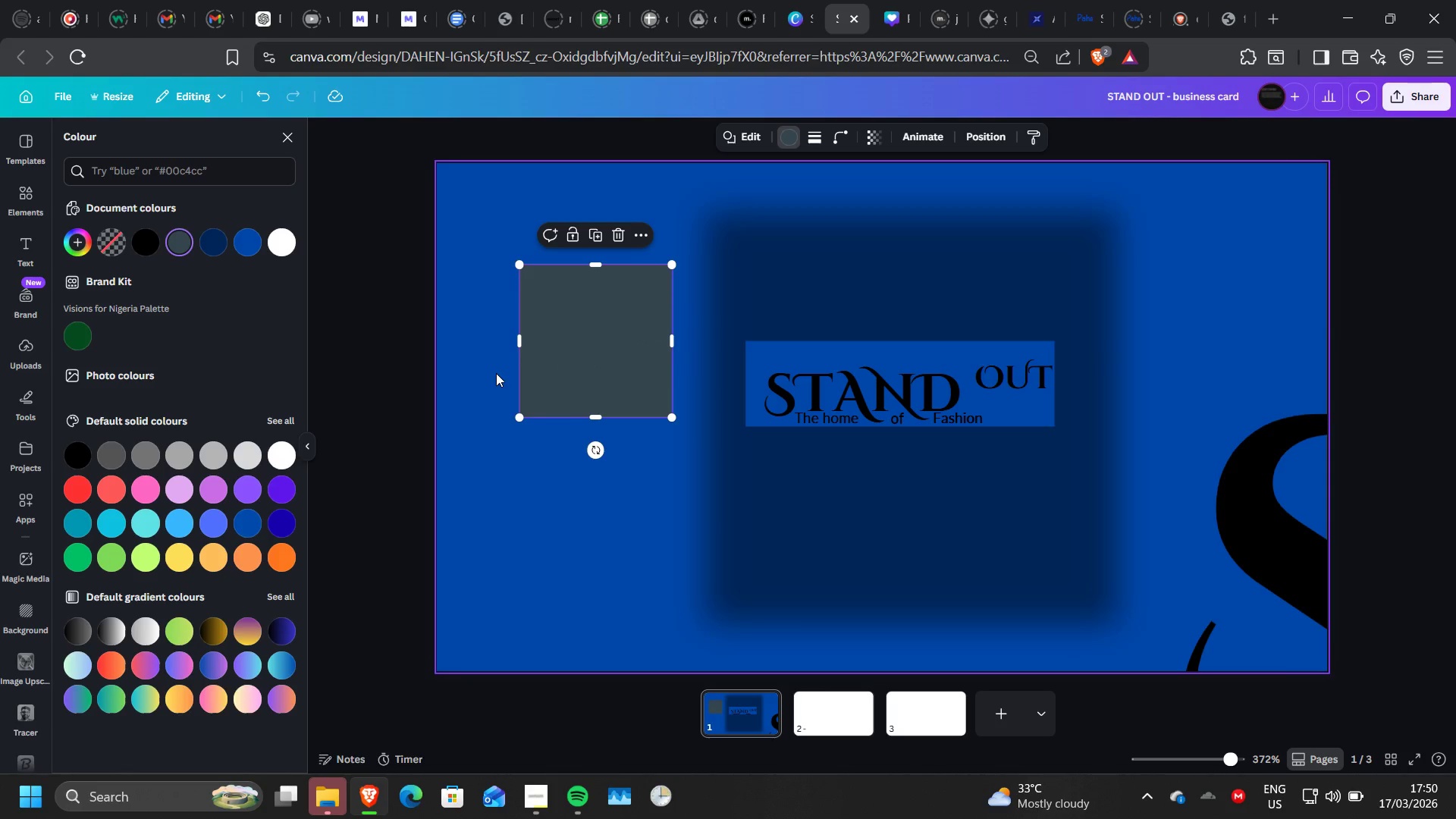 
double_click([1186, 11])
 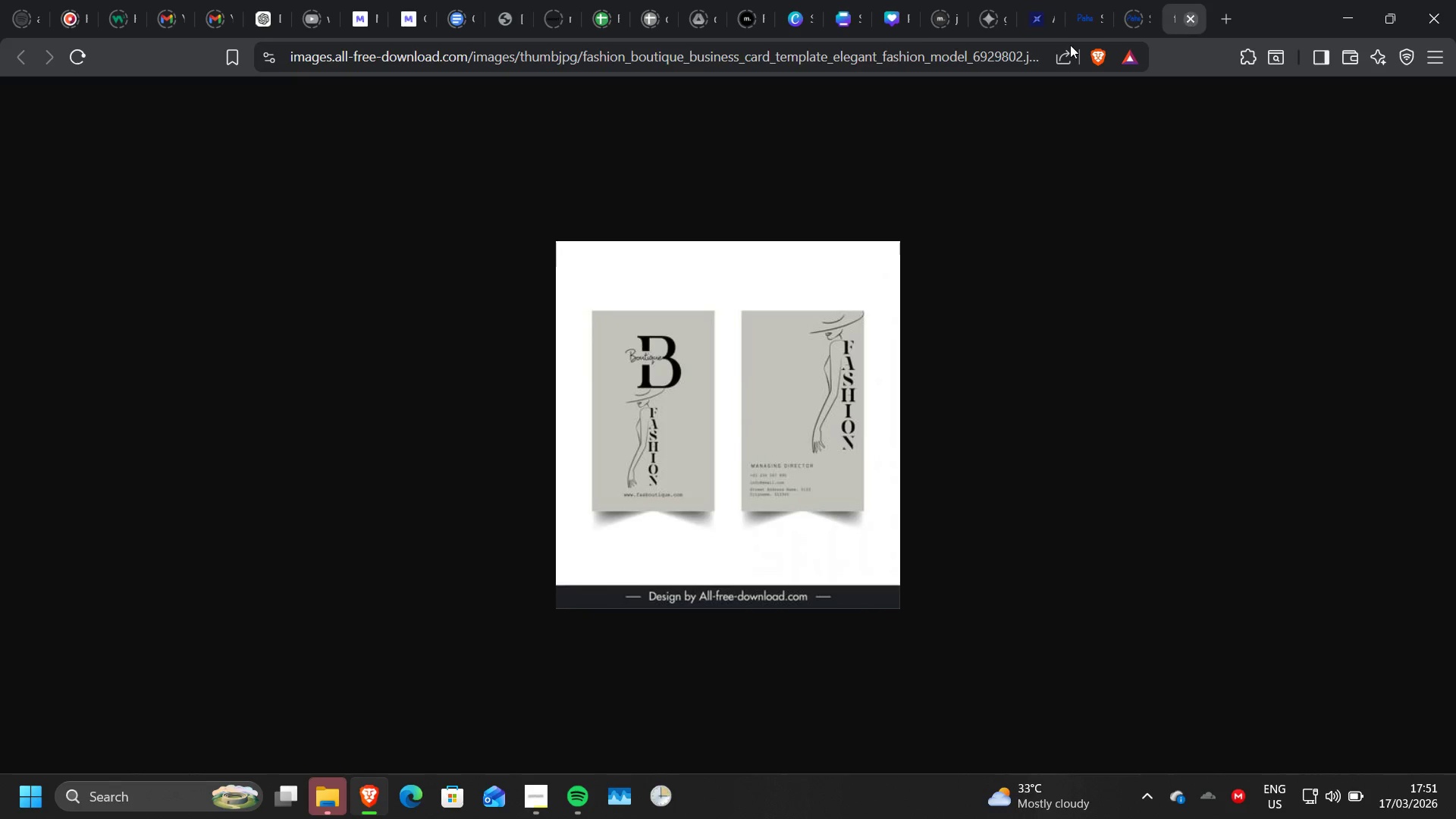 
mouse_move([1213, 17])
 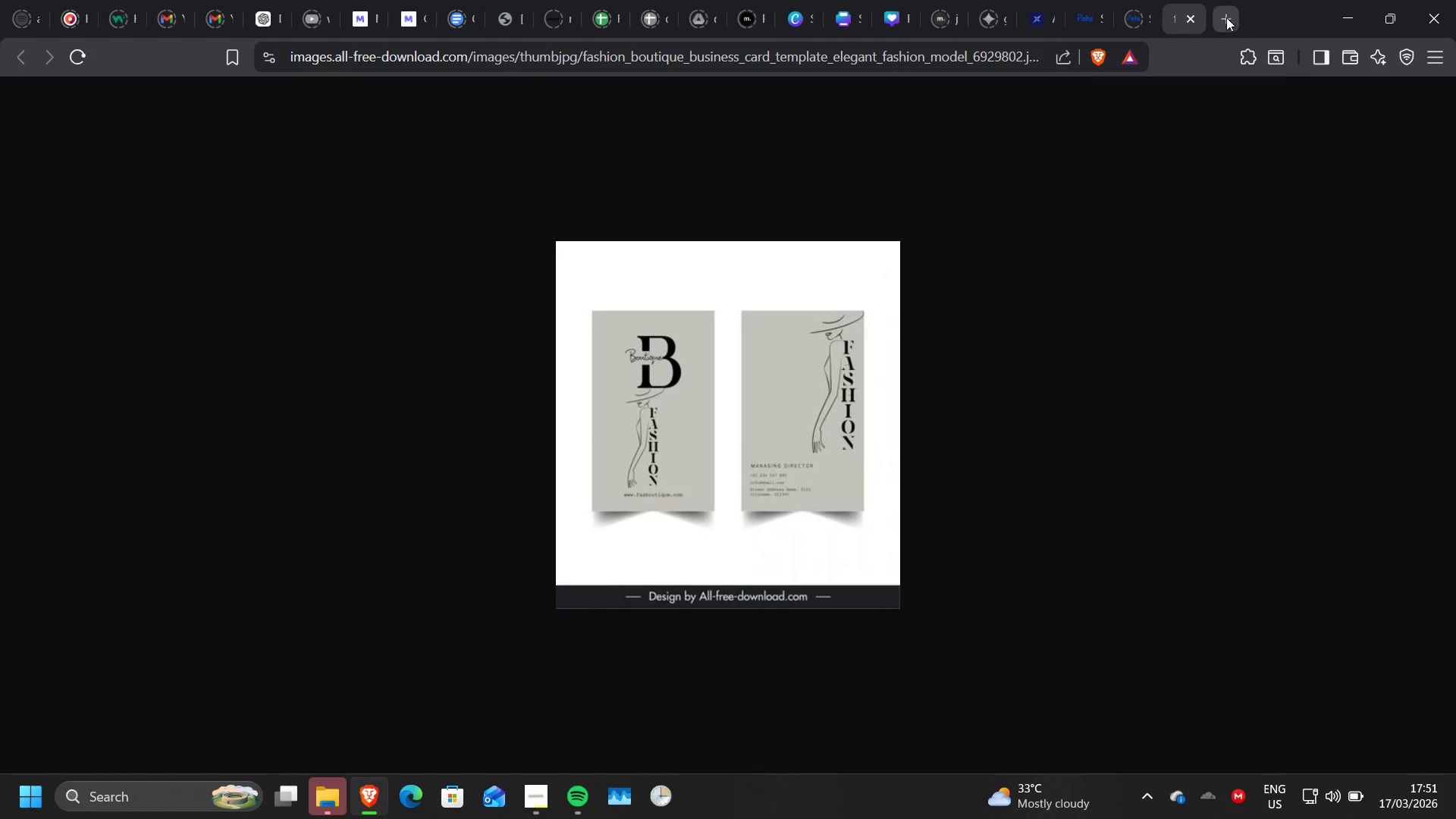 
left_click([1226, 17])
 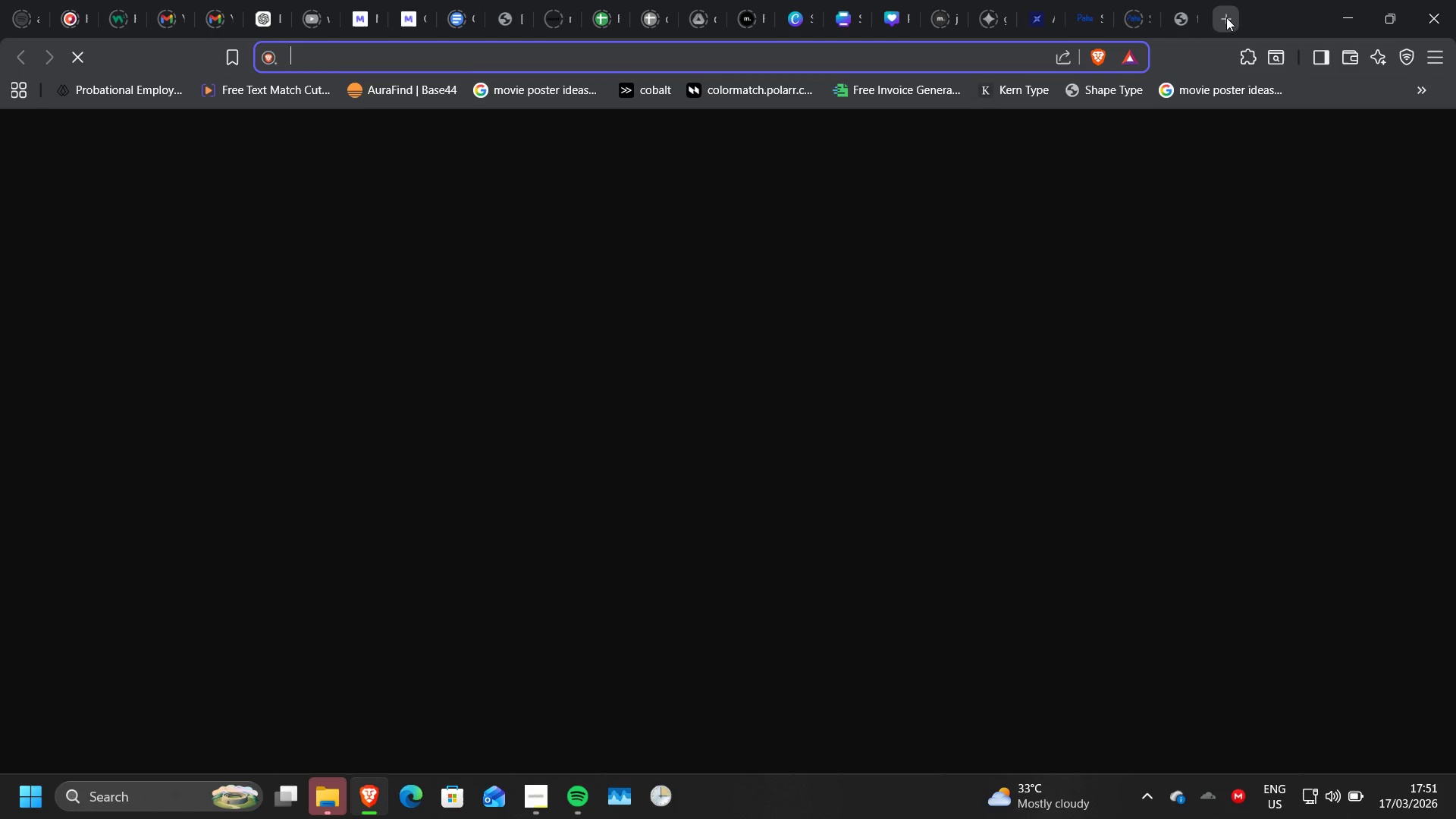 
left_click([469, 58])
 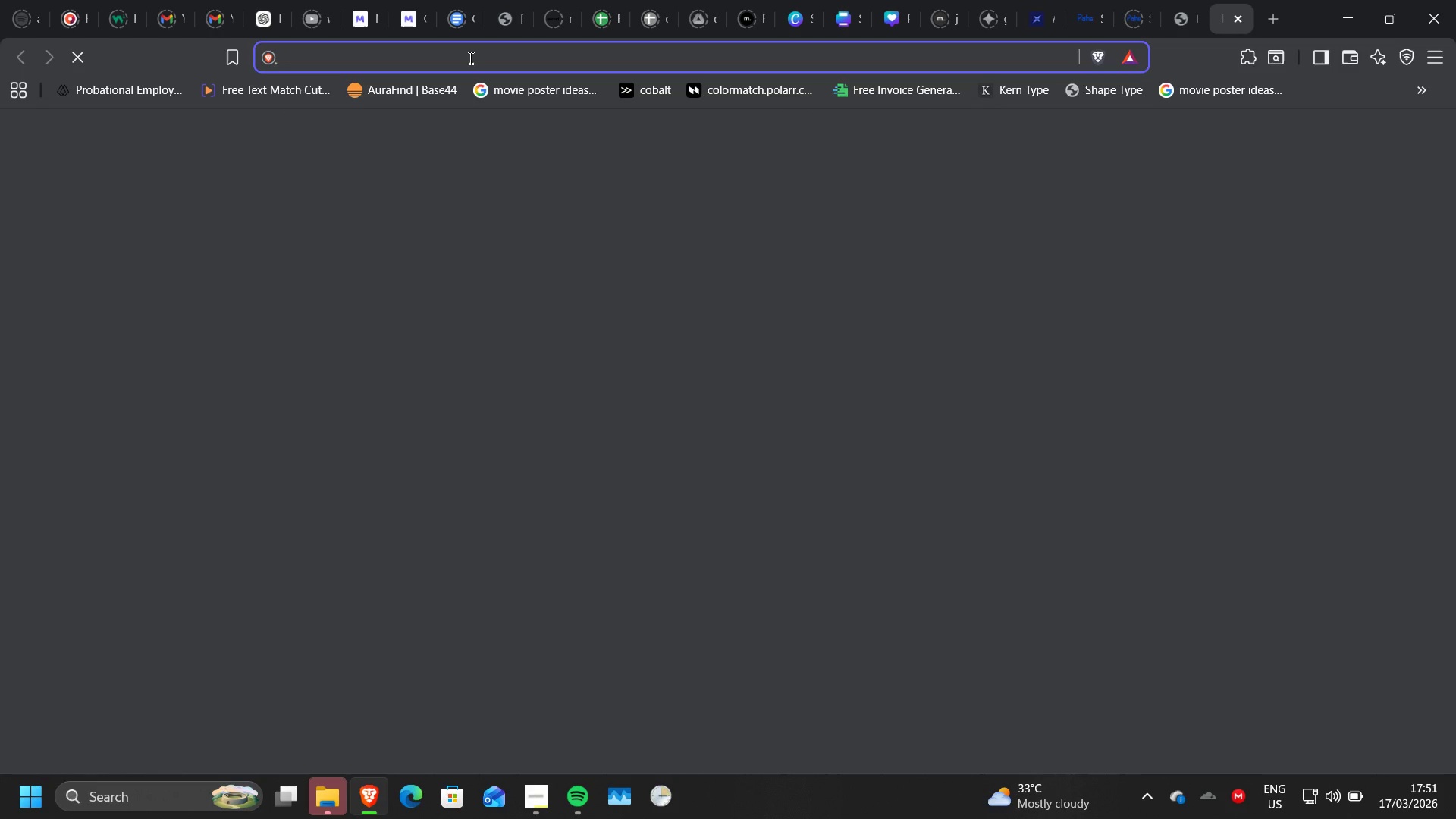 
type(ch)
 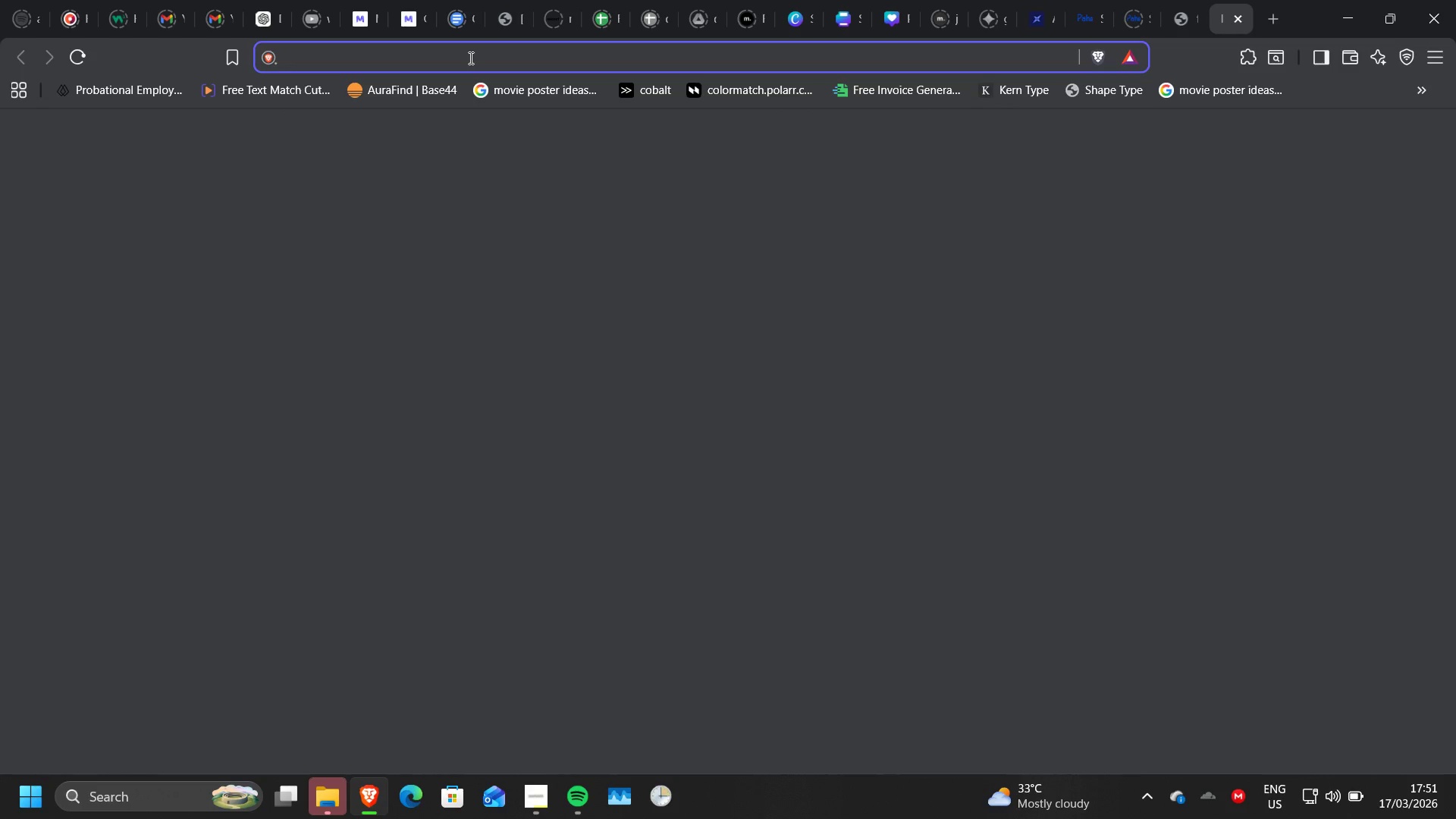 
type(ampagb)
key(Backspace)
type(ne gold )
 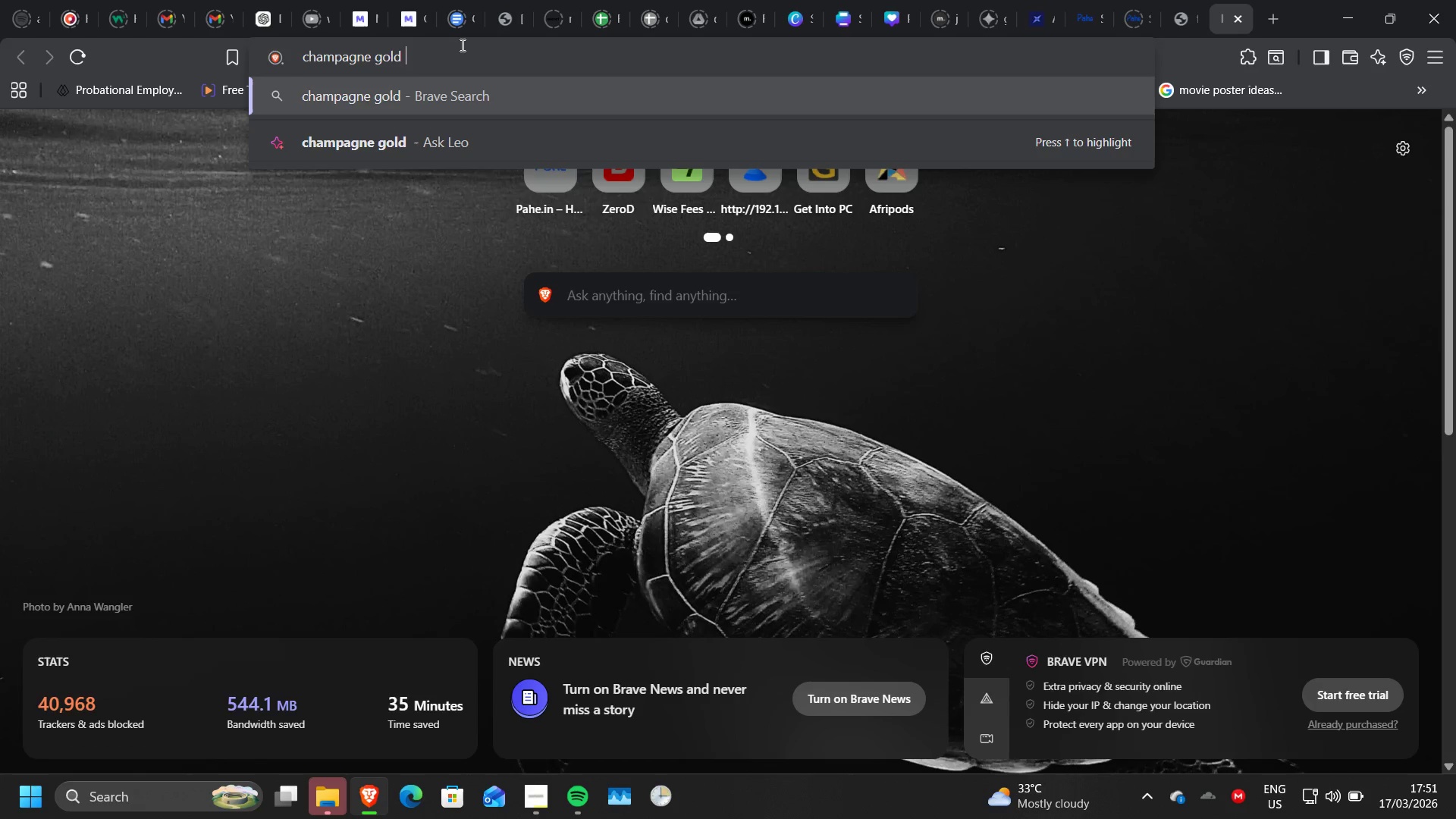 
wait(6.26)
 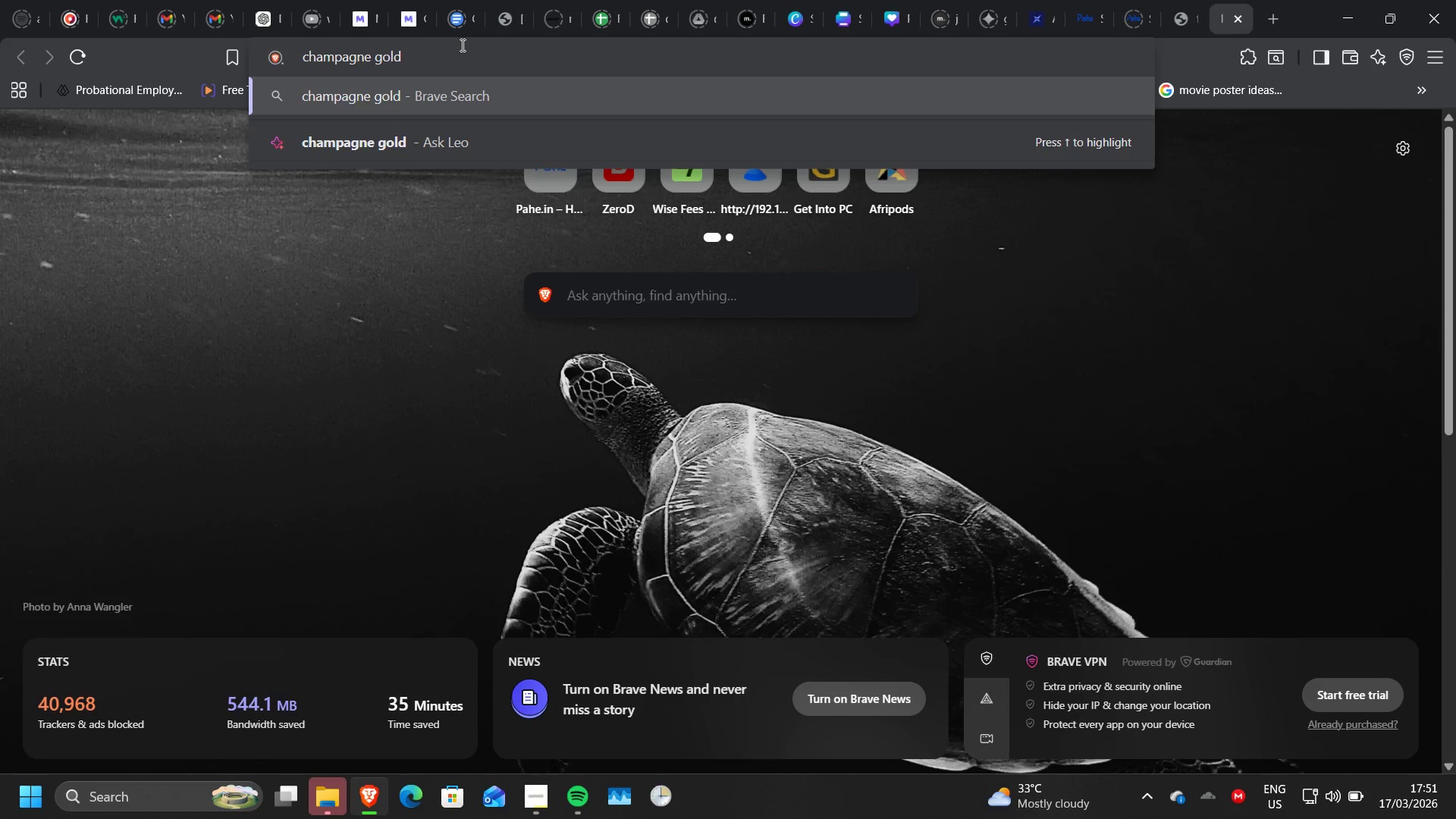 
type(colour code)
 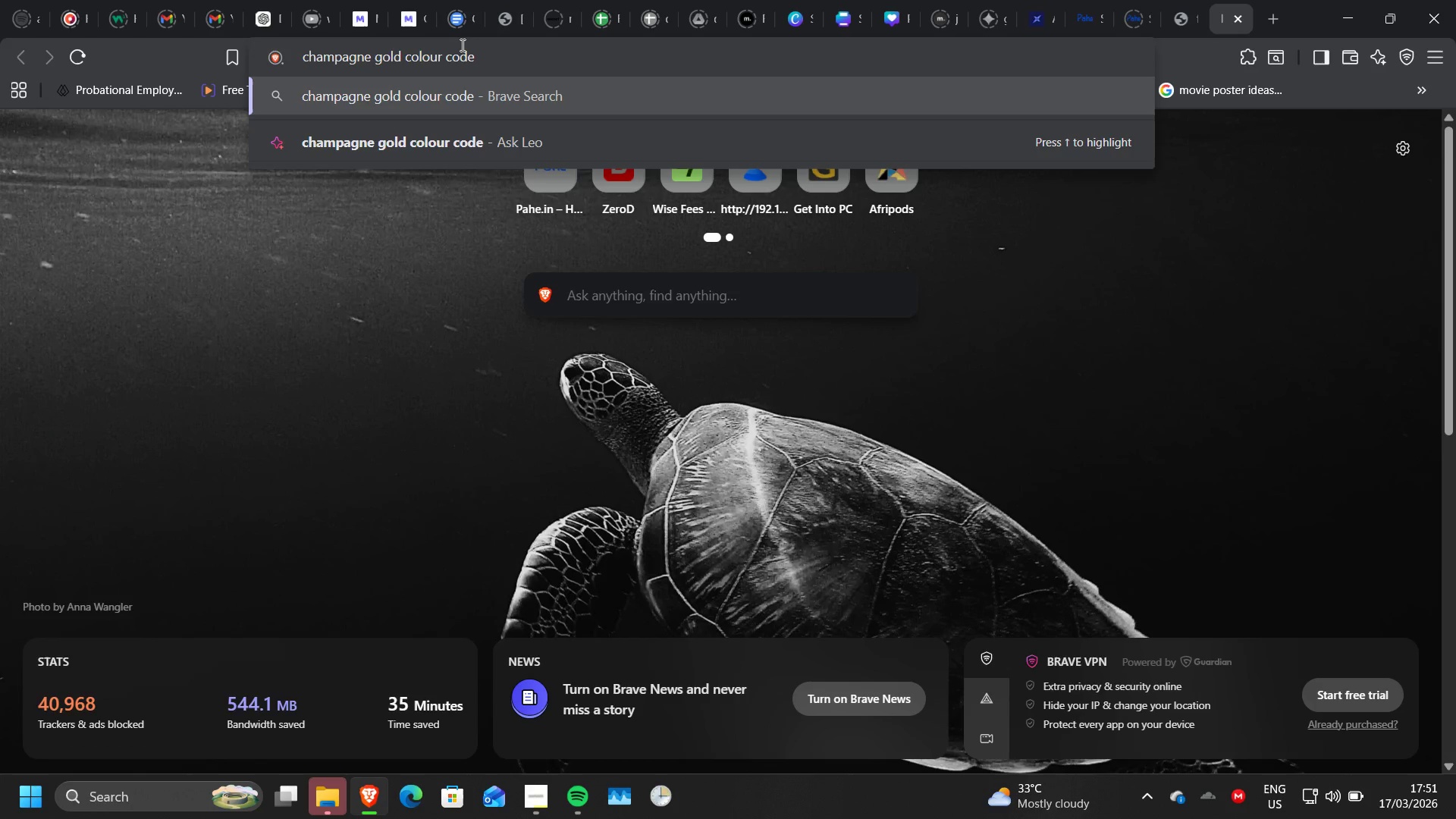 
key(Enter)
 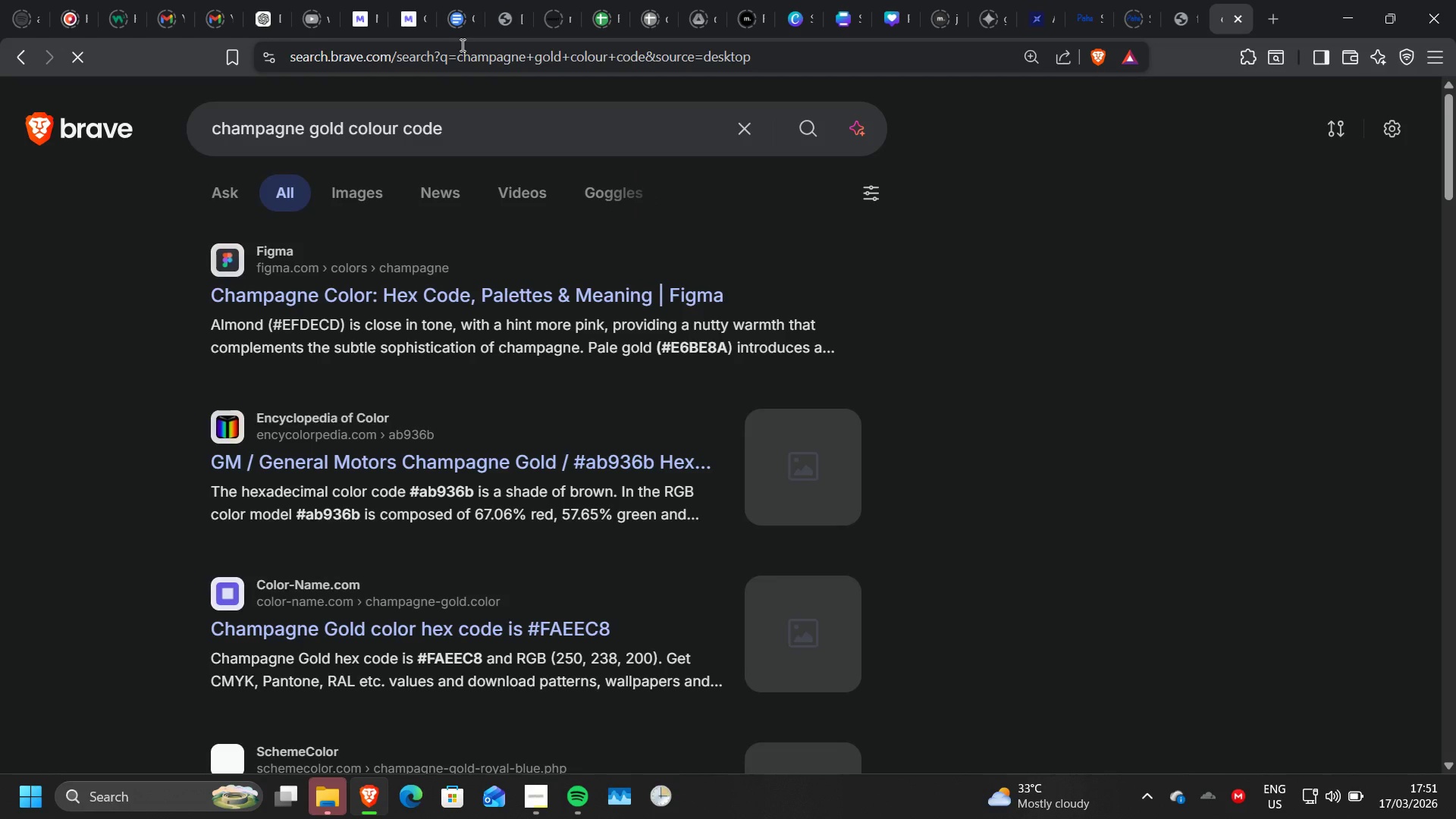 
scroll: coordinate [551, 470], scroll_direction: down, amount: 1.0
 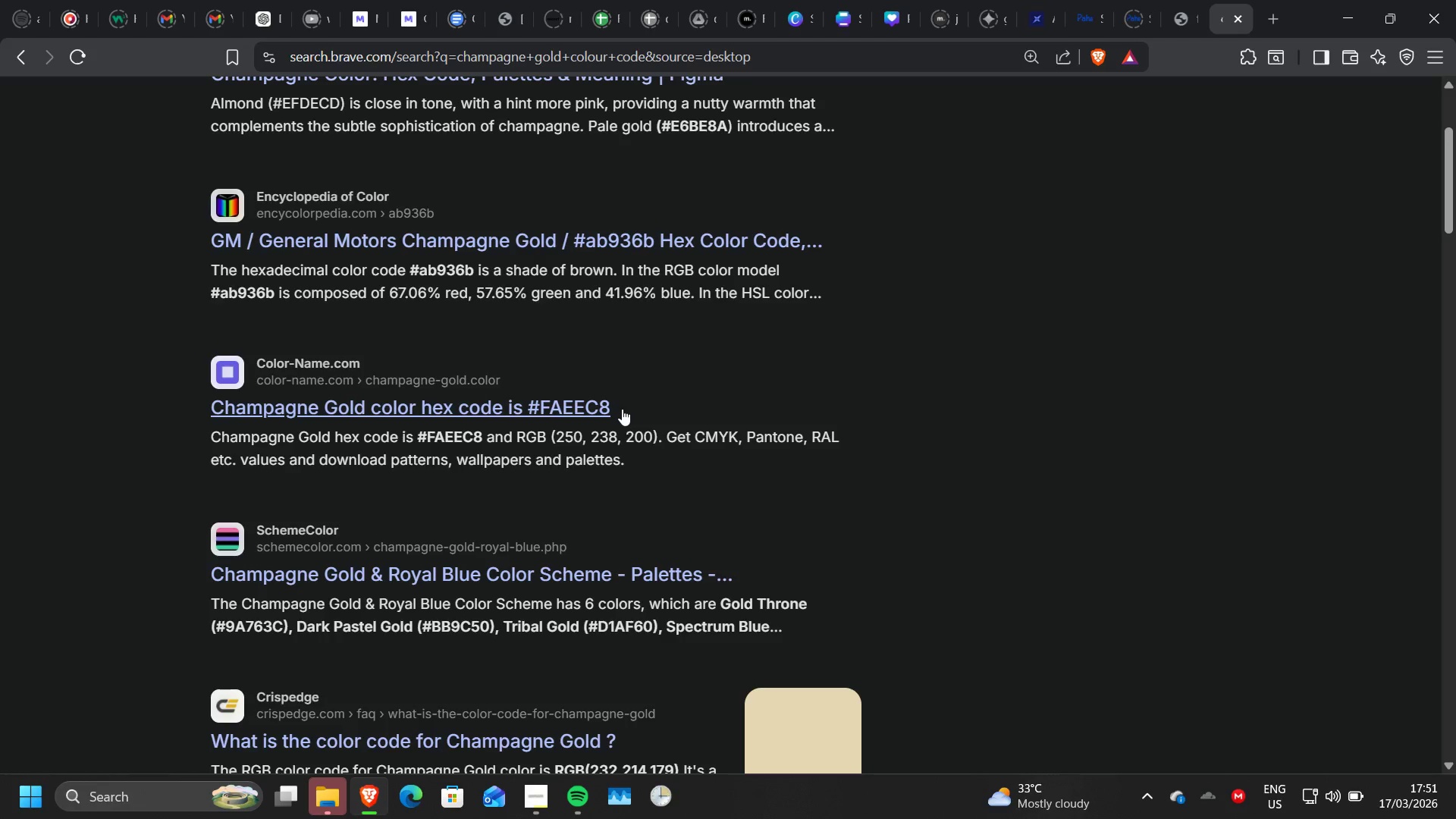 
left_click_drag(start_coordinate=[622, 409], to_coordinate=[536, 399])
 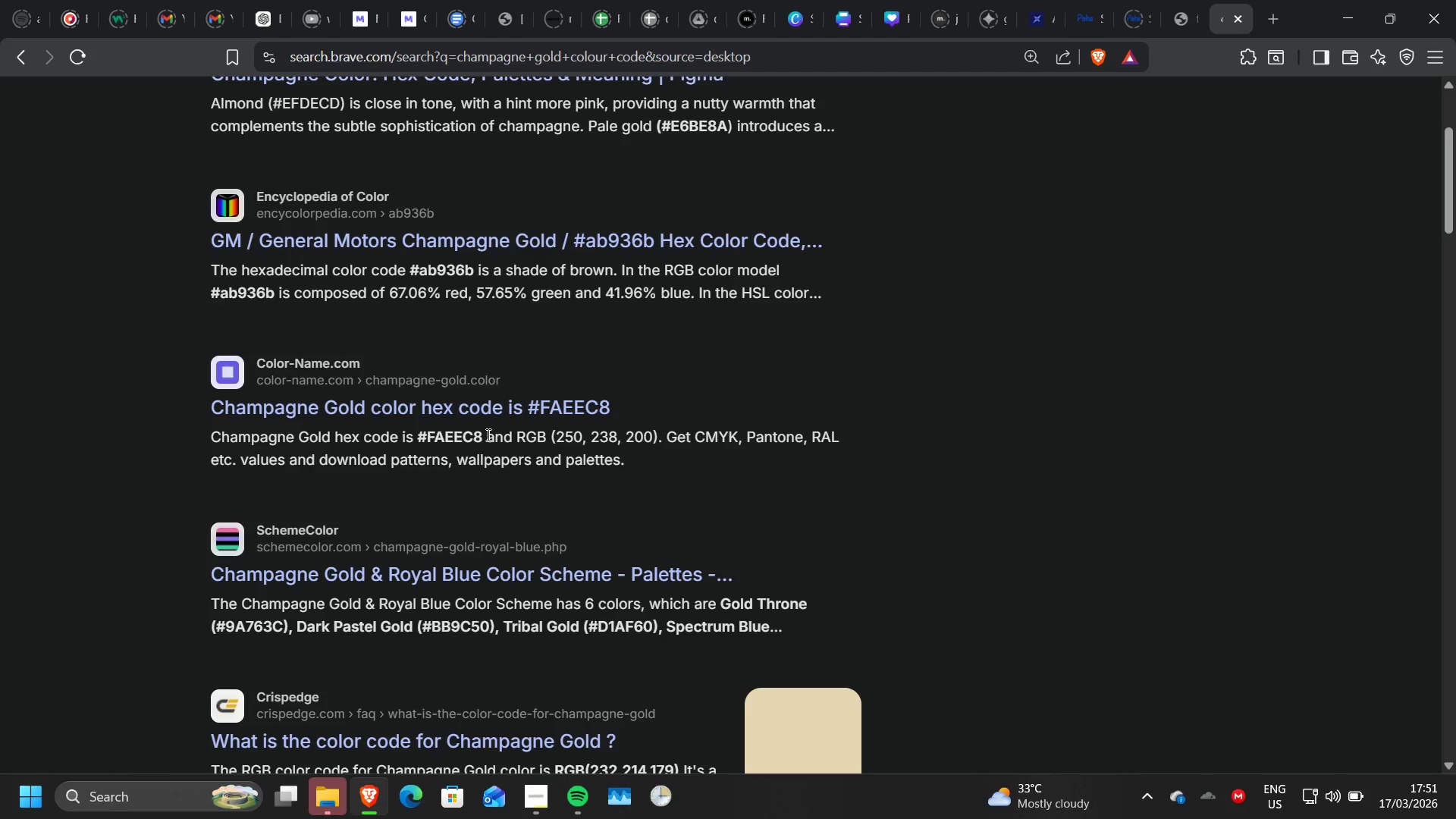 
left_click_drag(start_coordinate=[486, 435], to_coordinate=[482, 438])
 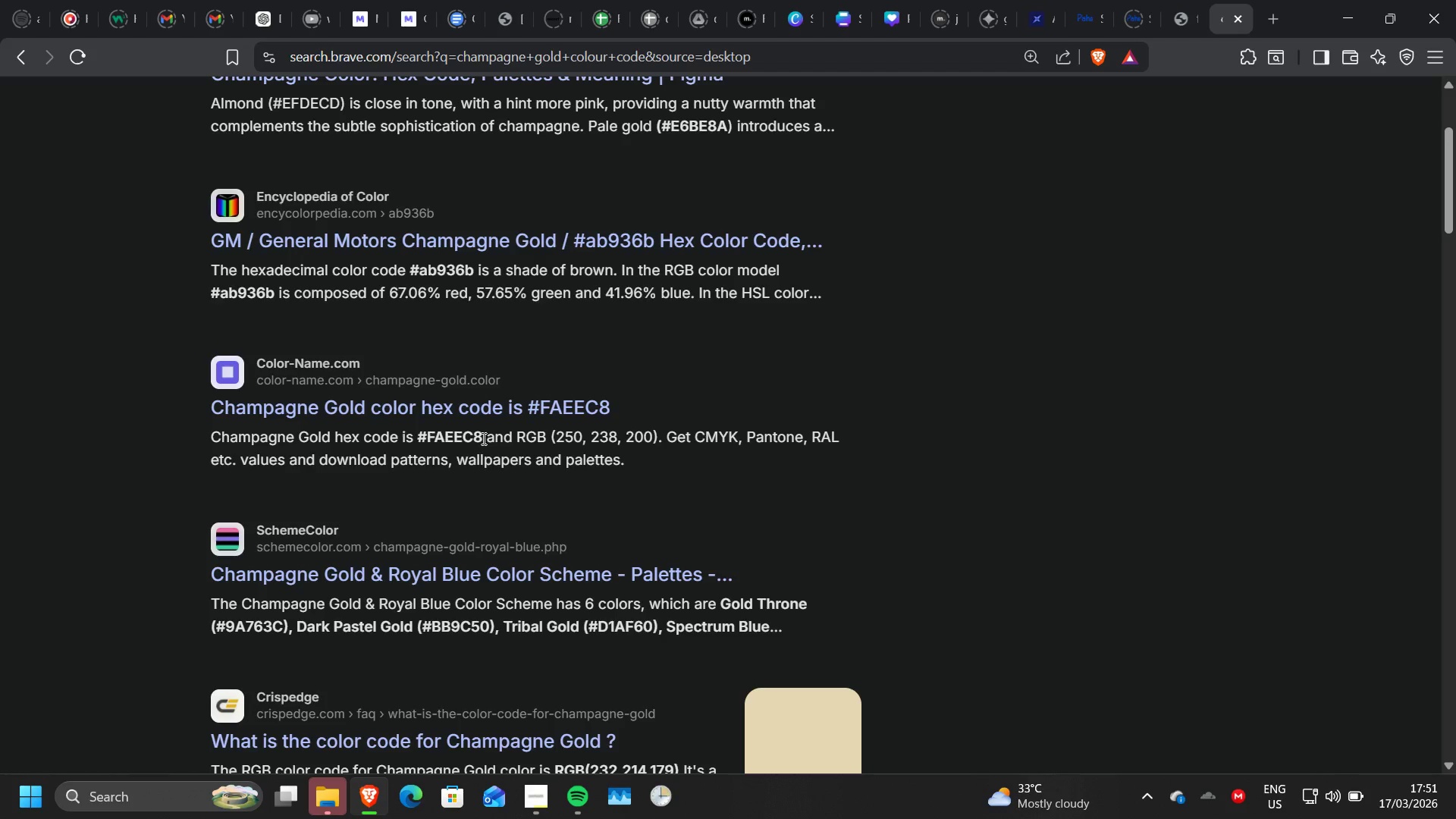 
left_click_drag(start_coordinate=[482, 438], to_coordinate=[413, 435])
 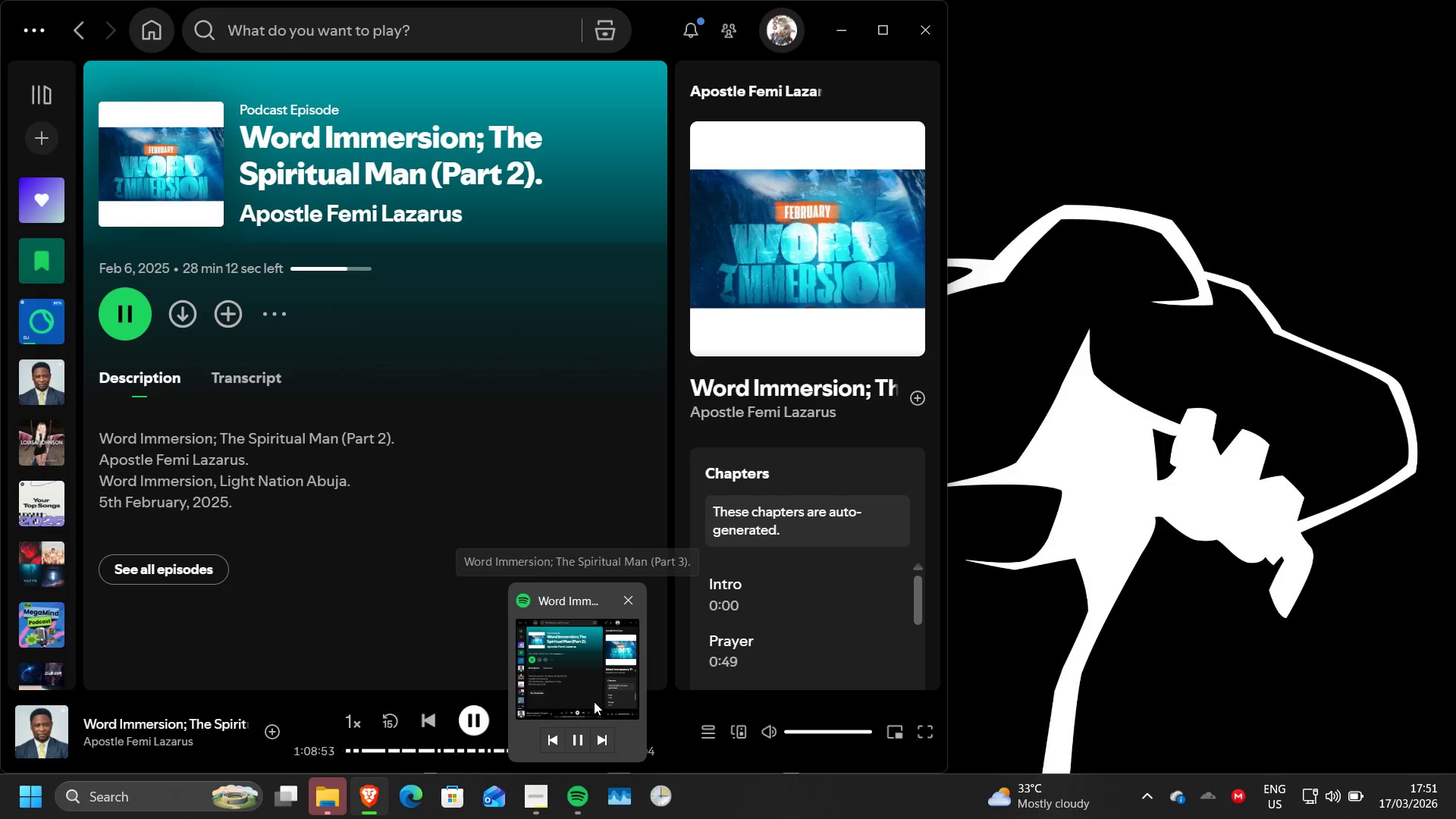 
wait(6.39)
 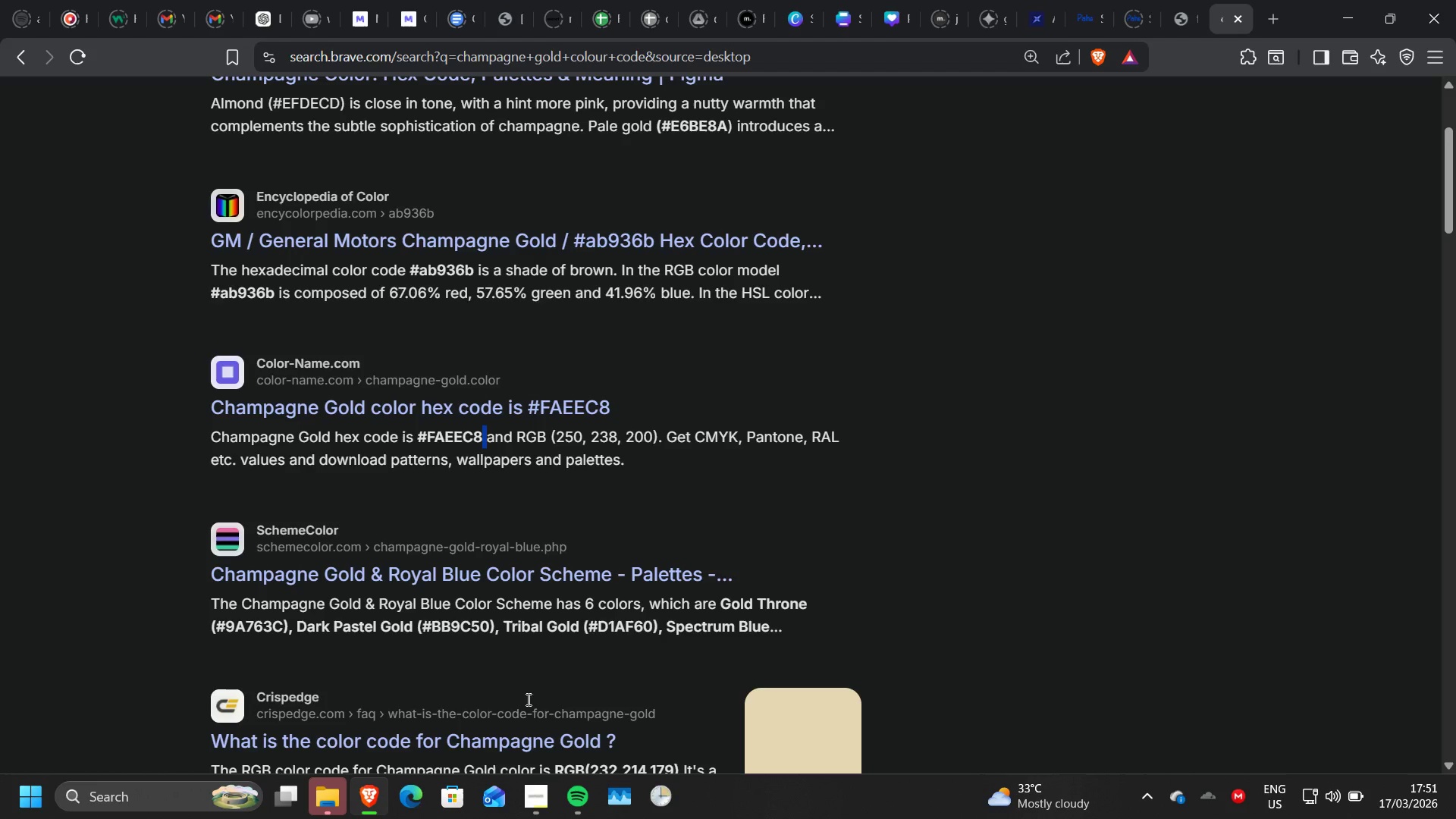 
left_click([477, 430])
 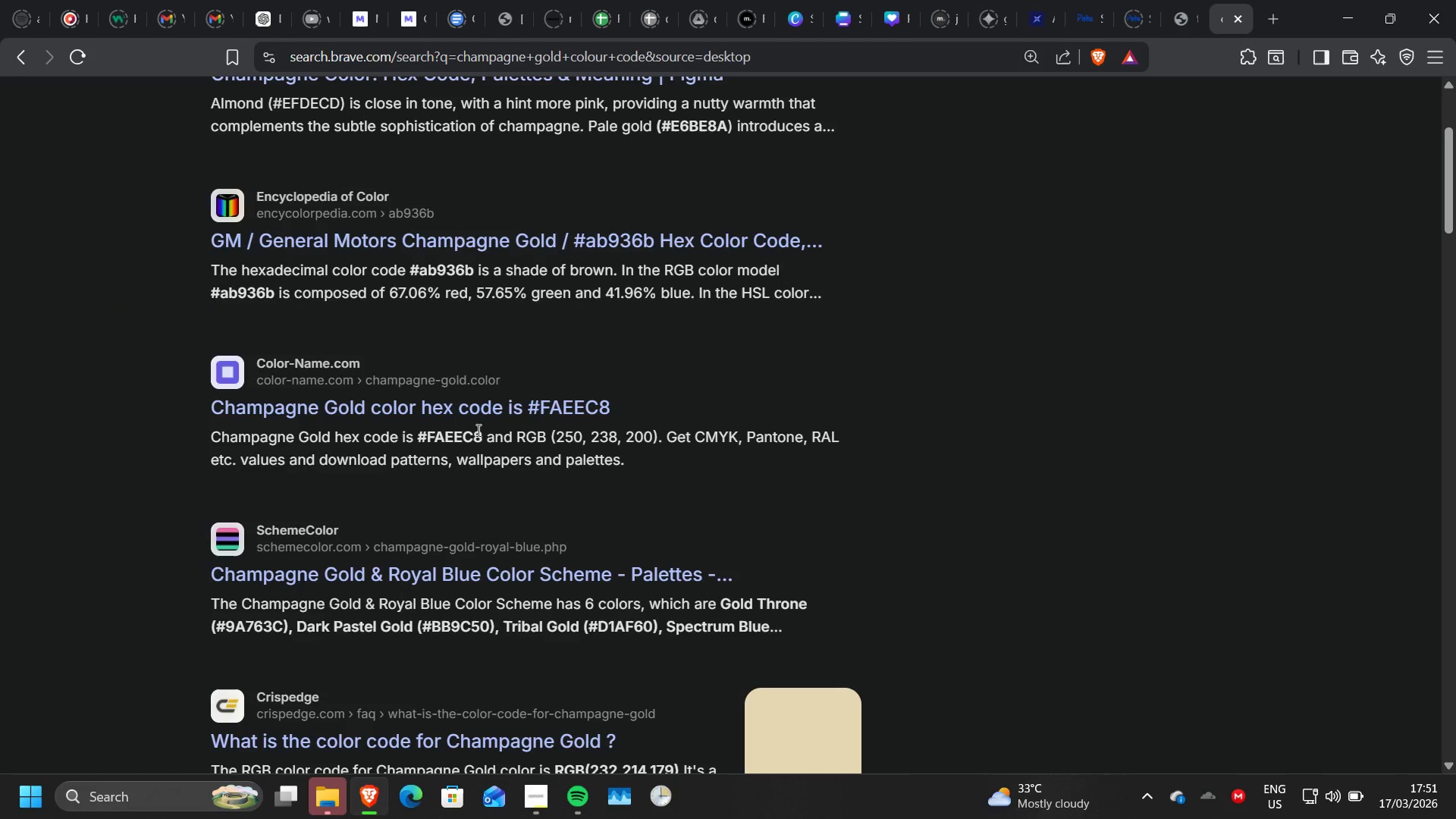 
left_click_drag(start_coordinate=[485, 438], to_coordinate=[421, 435])
 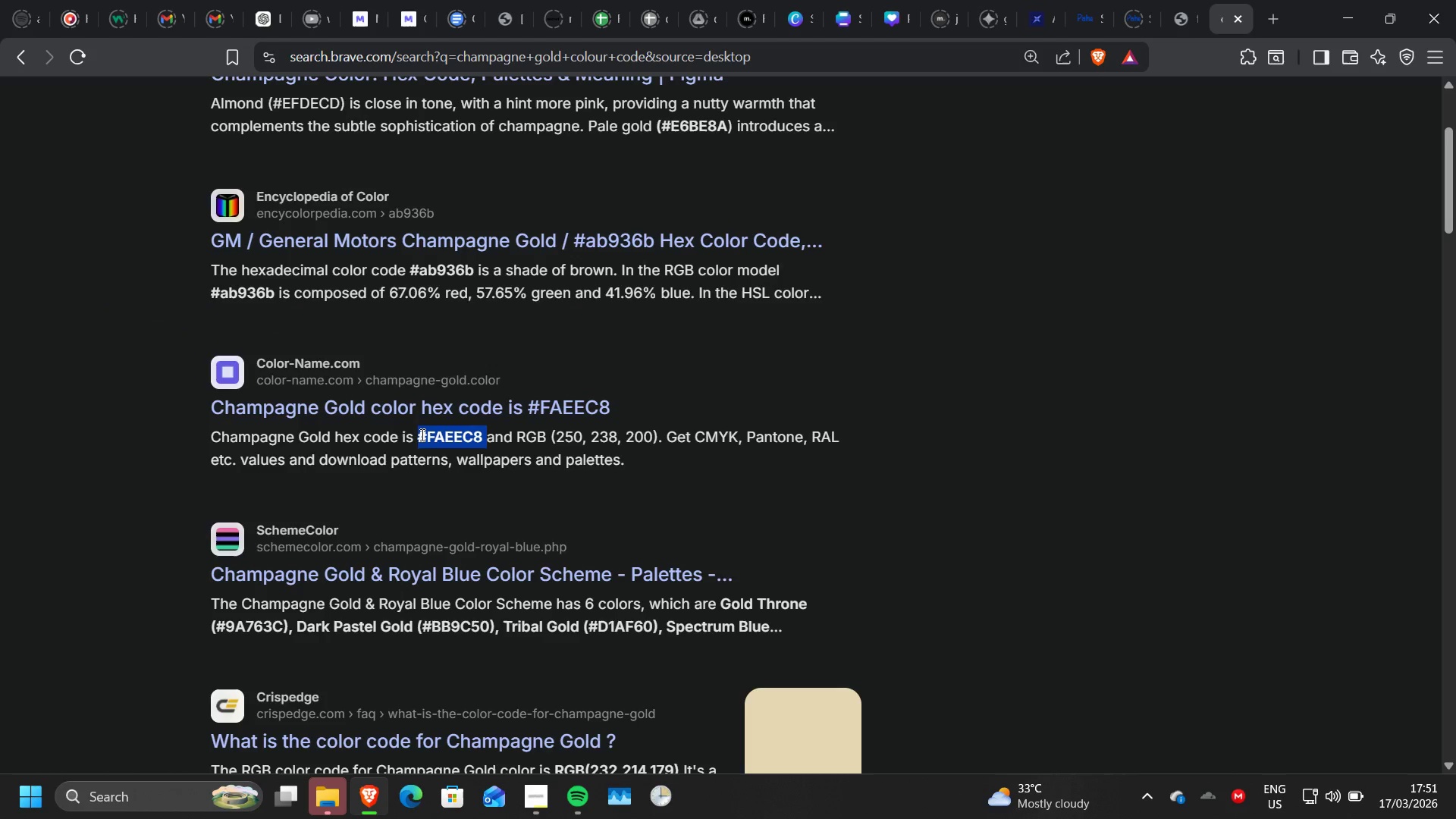 
right_click([421, 435])
 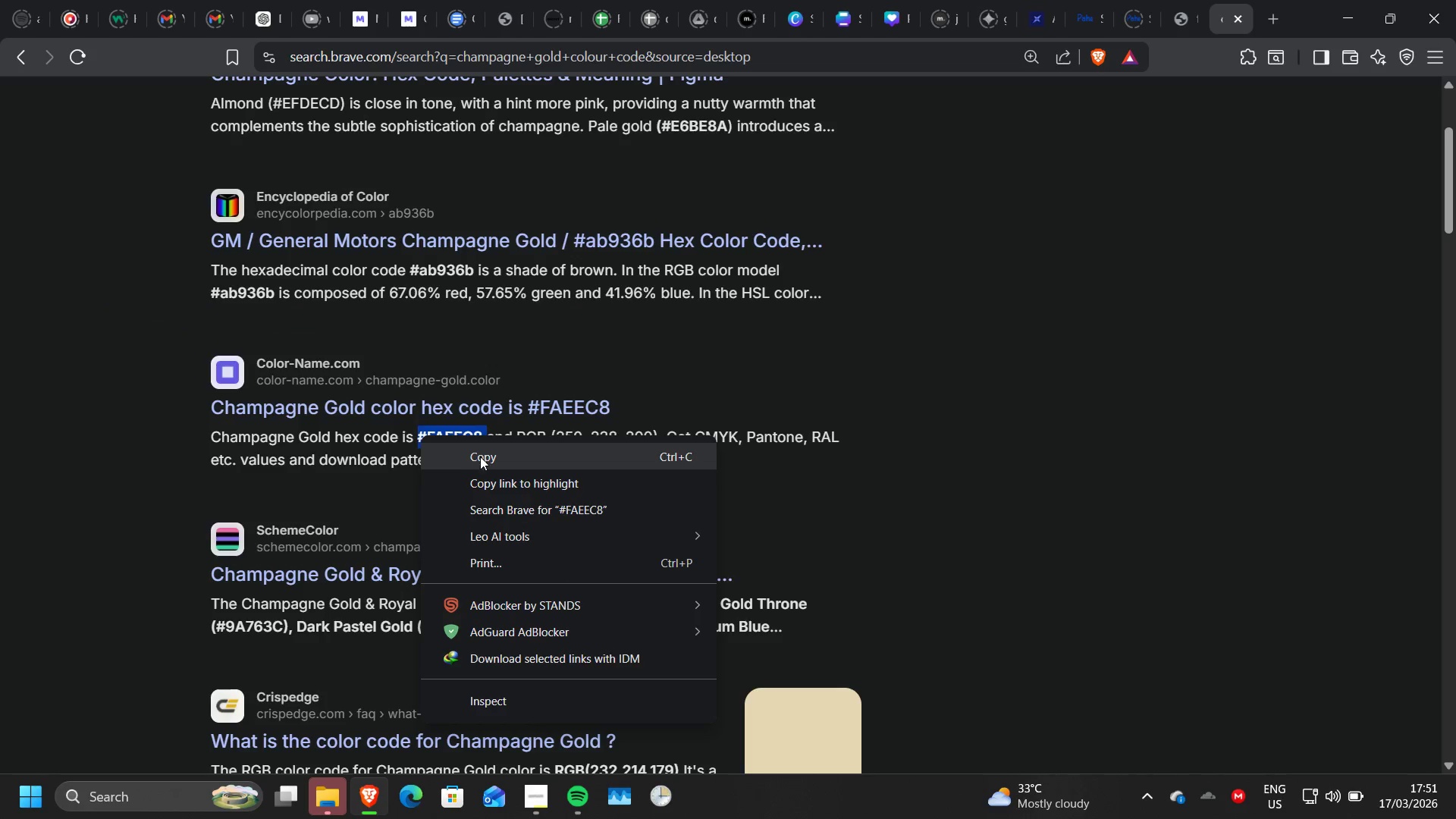 
left_click([480, 457])
 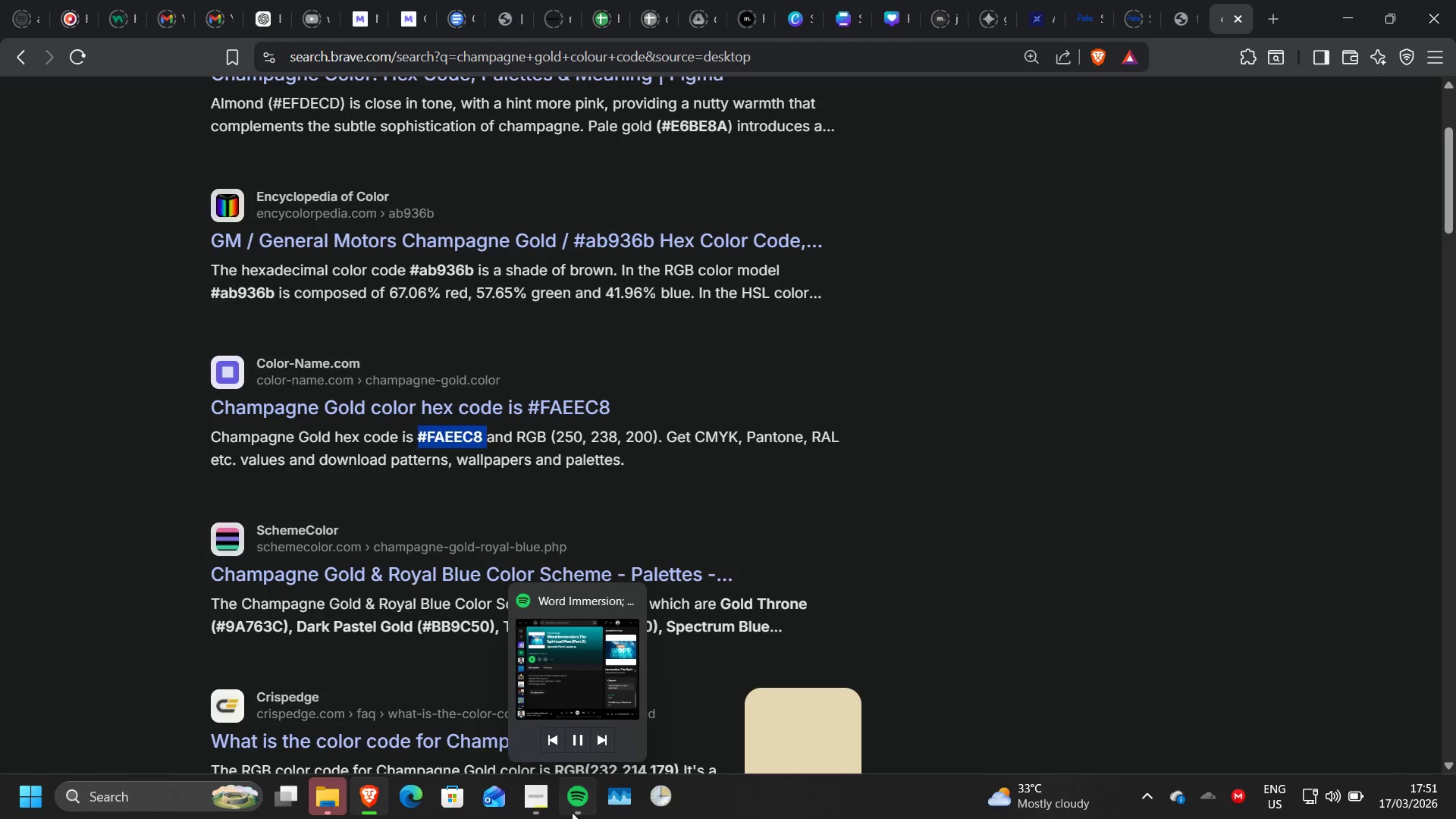 
mouse_move([579, 686])
 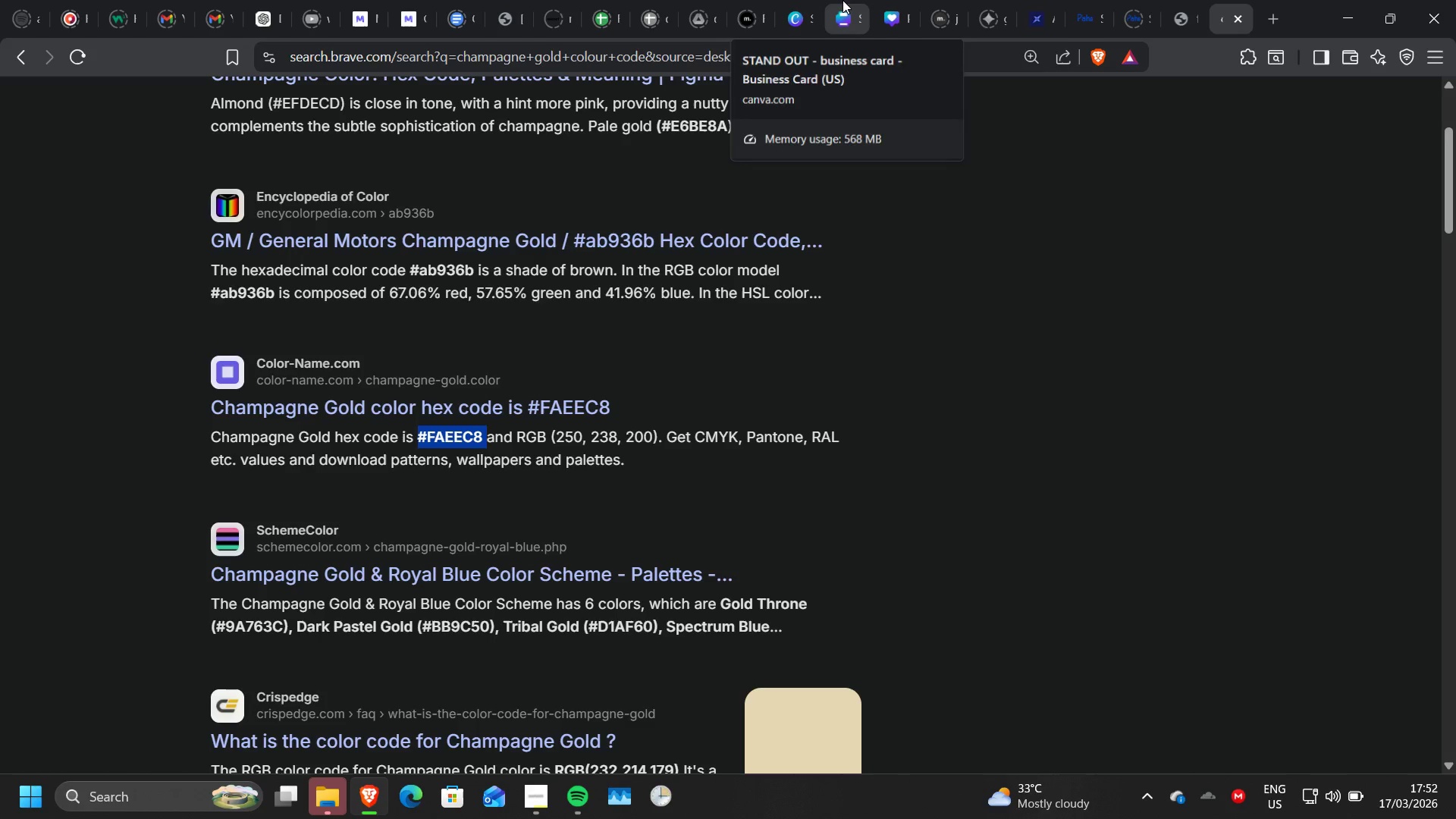 
left_click([843, 0])
 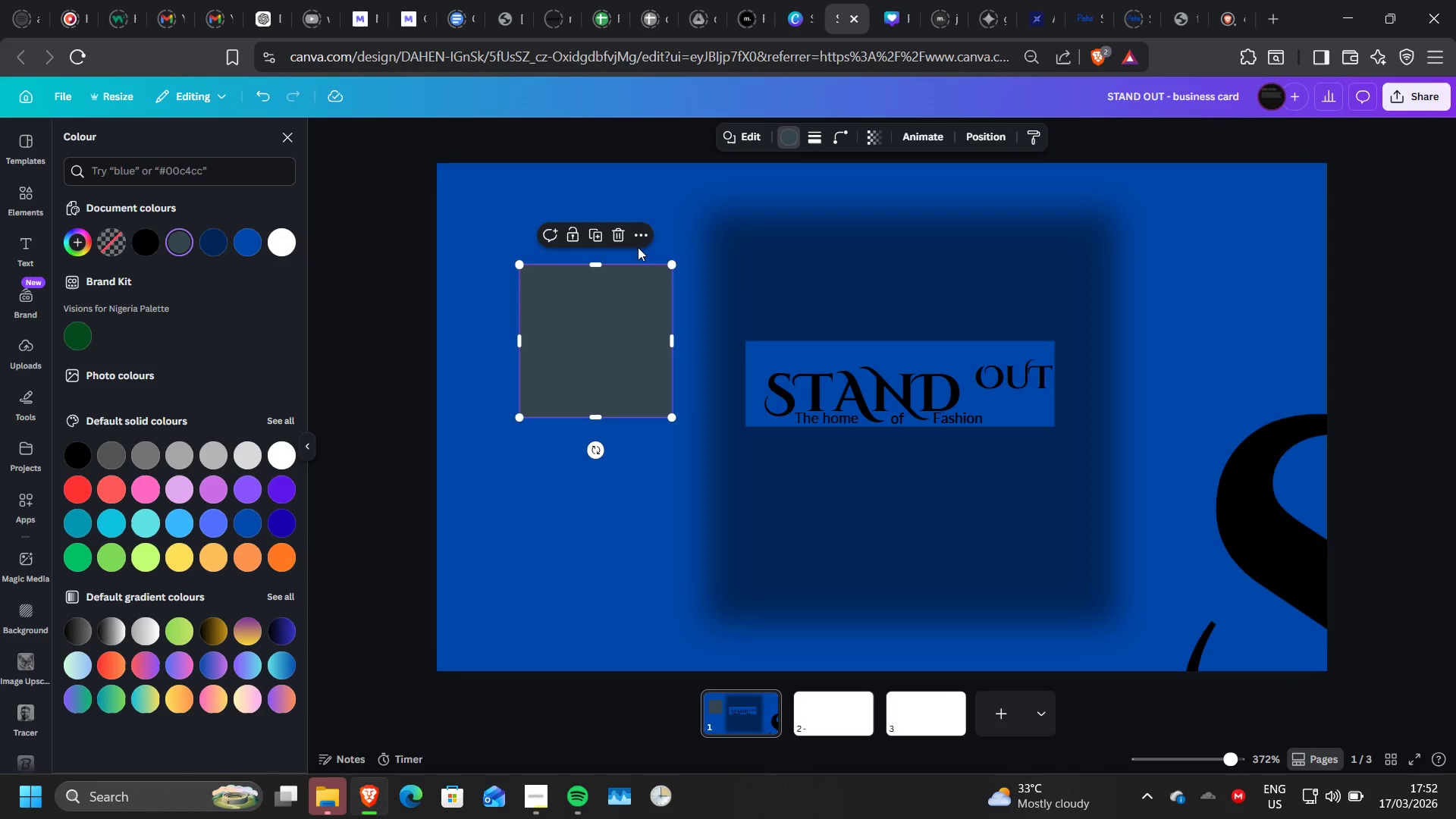 
left_click([601, 244])
 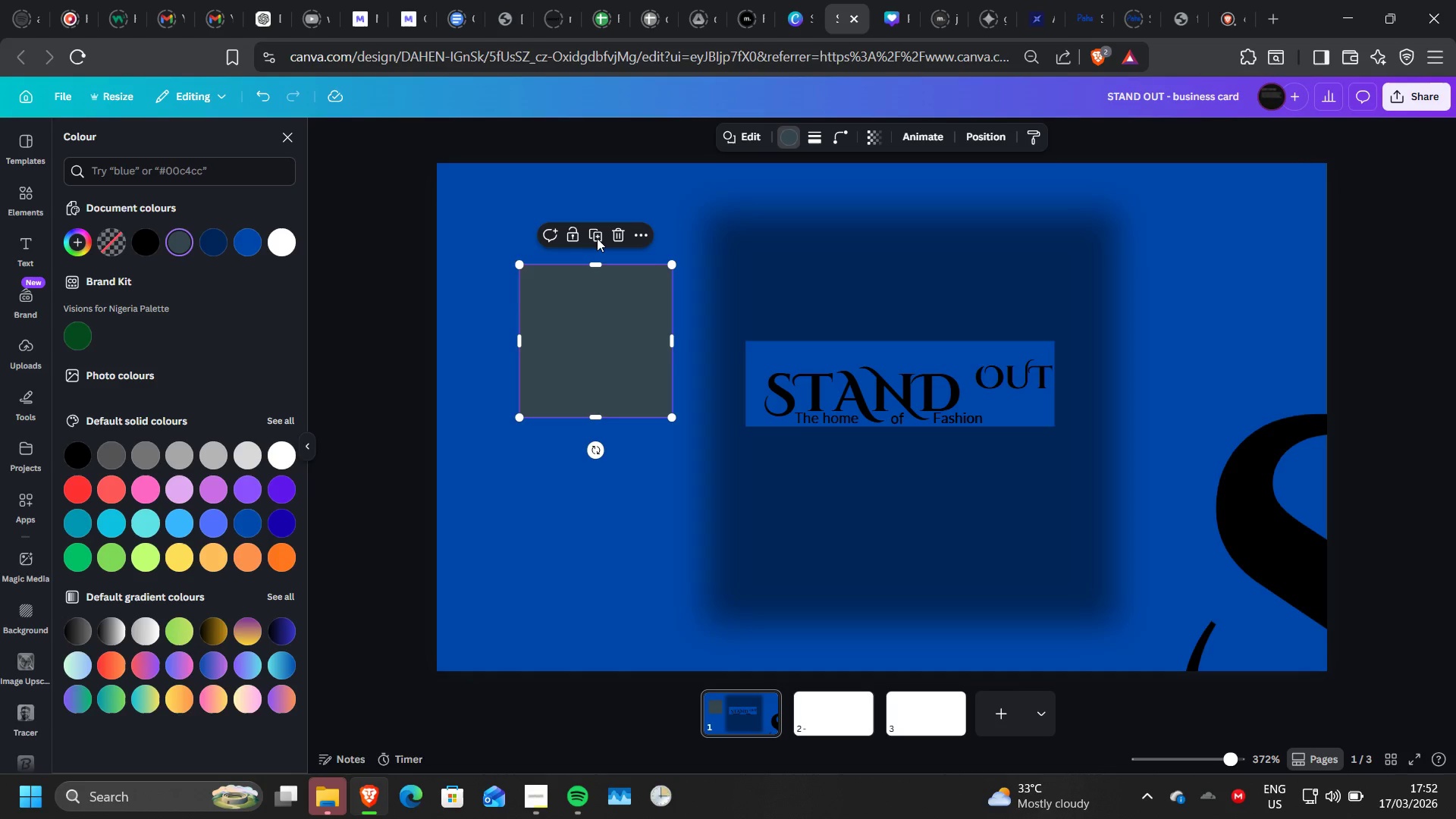 
left_click([597, 238])
 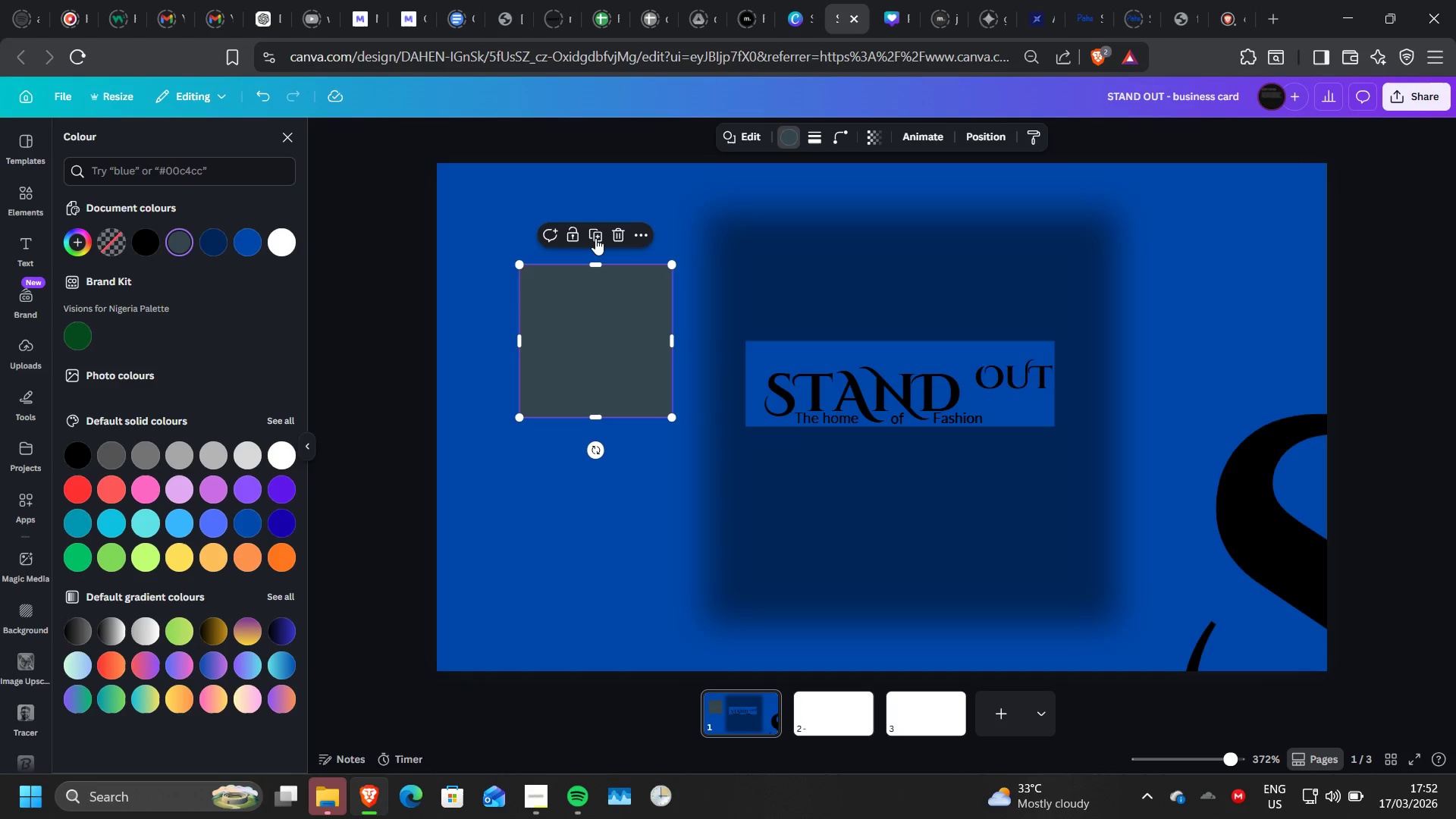 
wait(9.16)
 